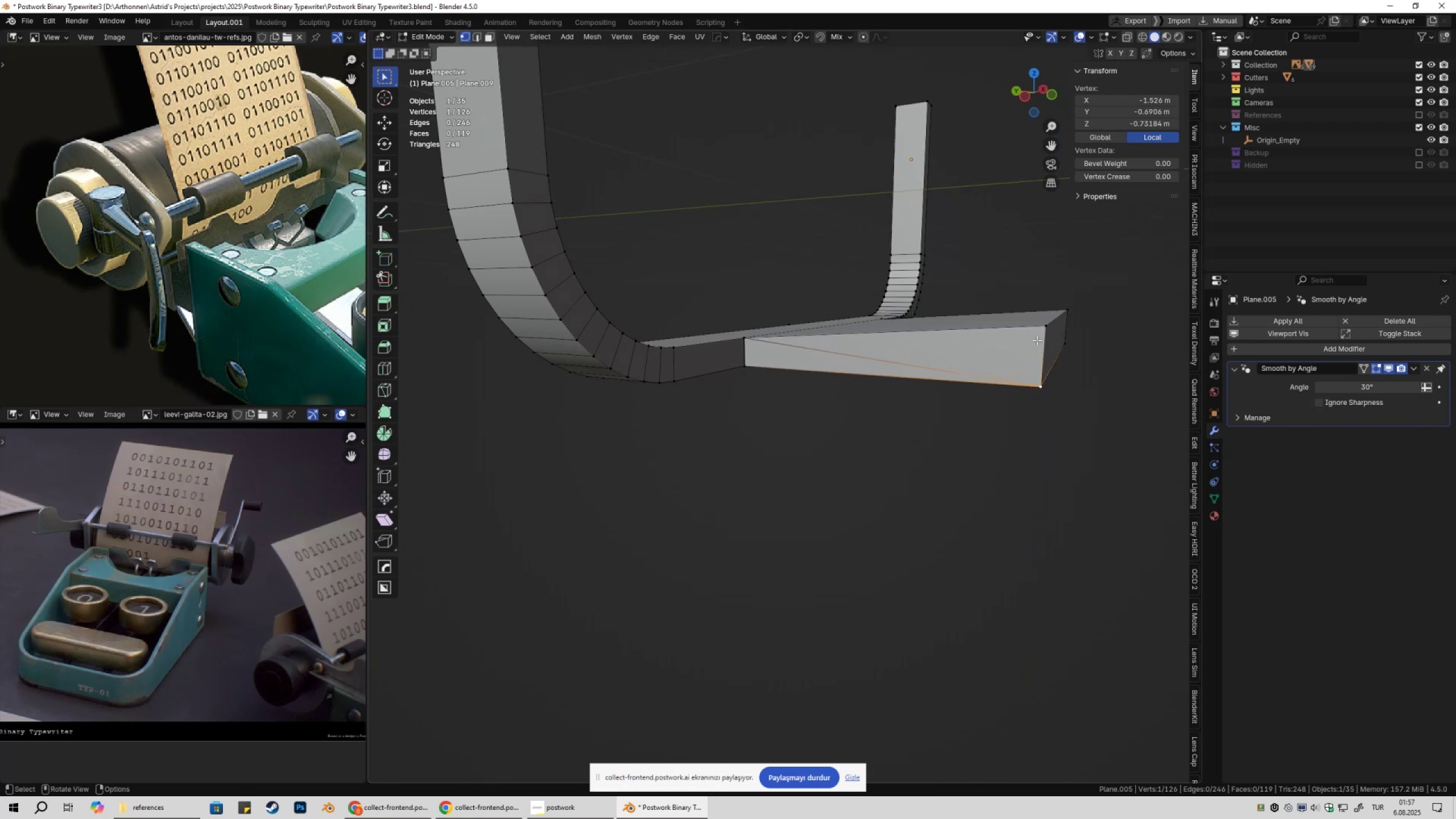 
left_click([1037, 340])
 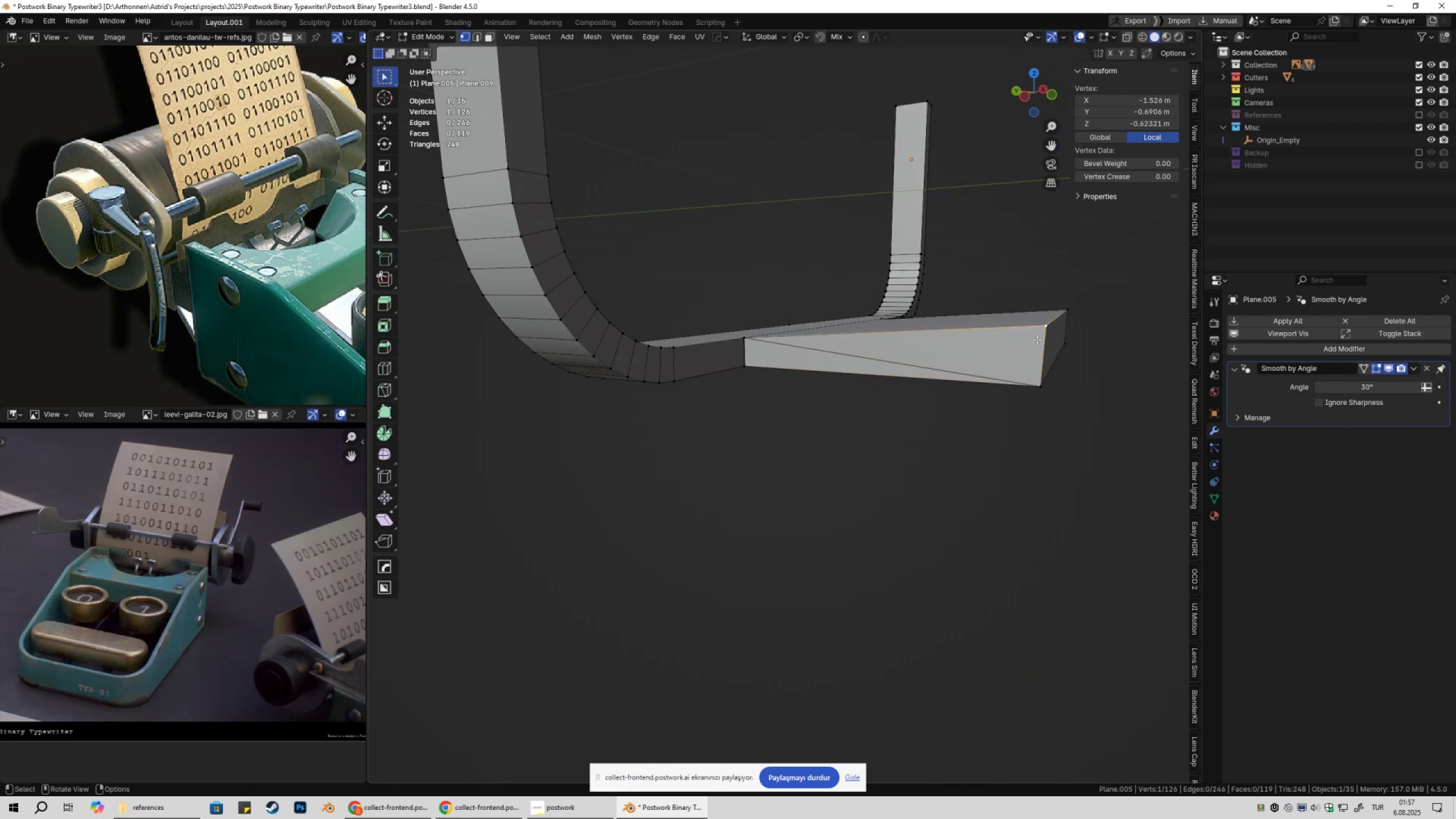 
type(gz)
key(Escape)
 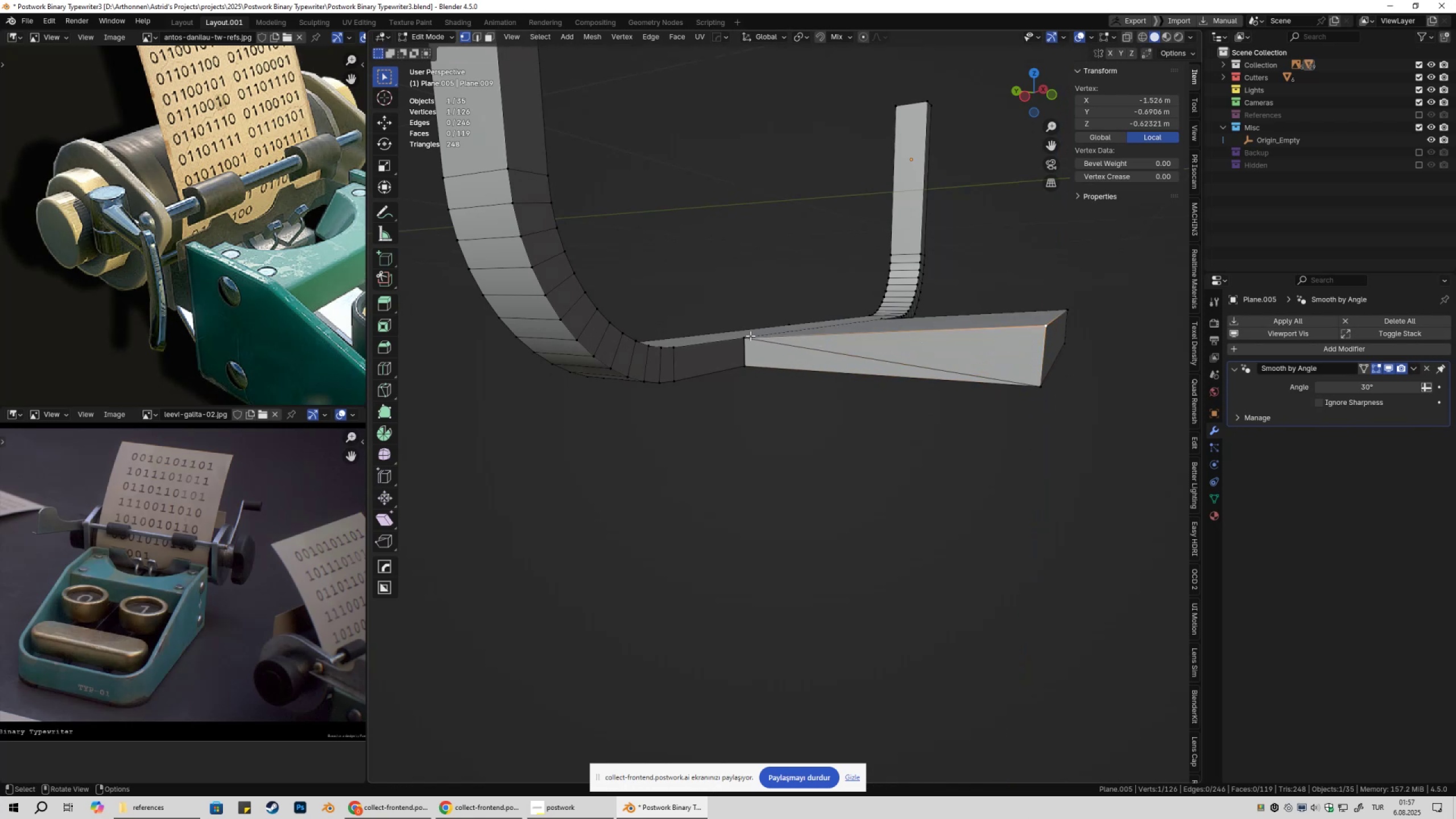 
left_click([749, 336])
 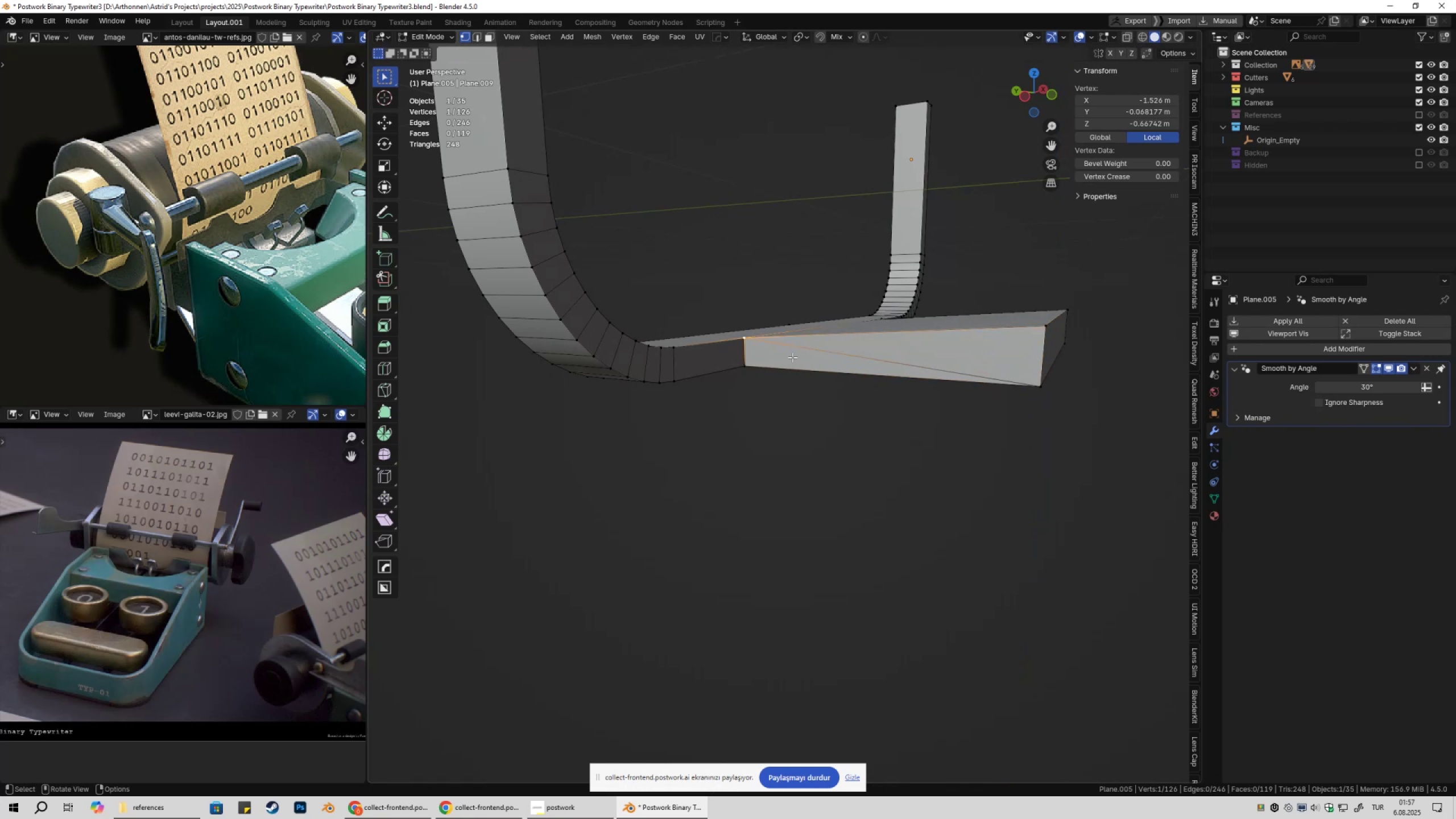 
type(gz)
key(Escape)
type(2)
 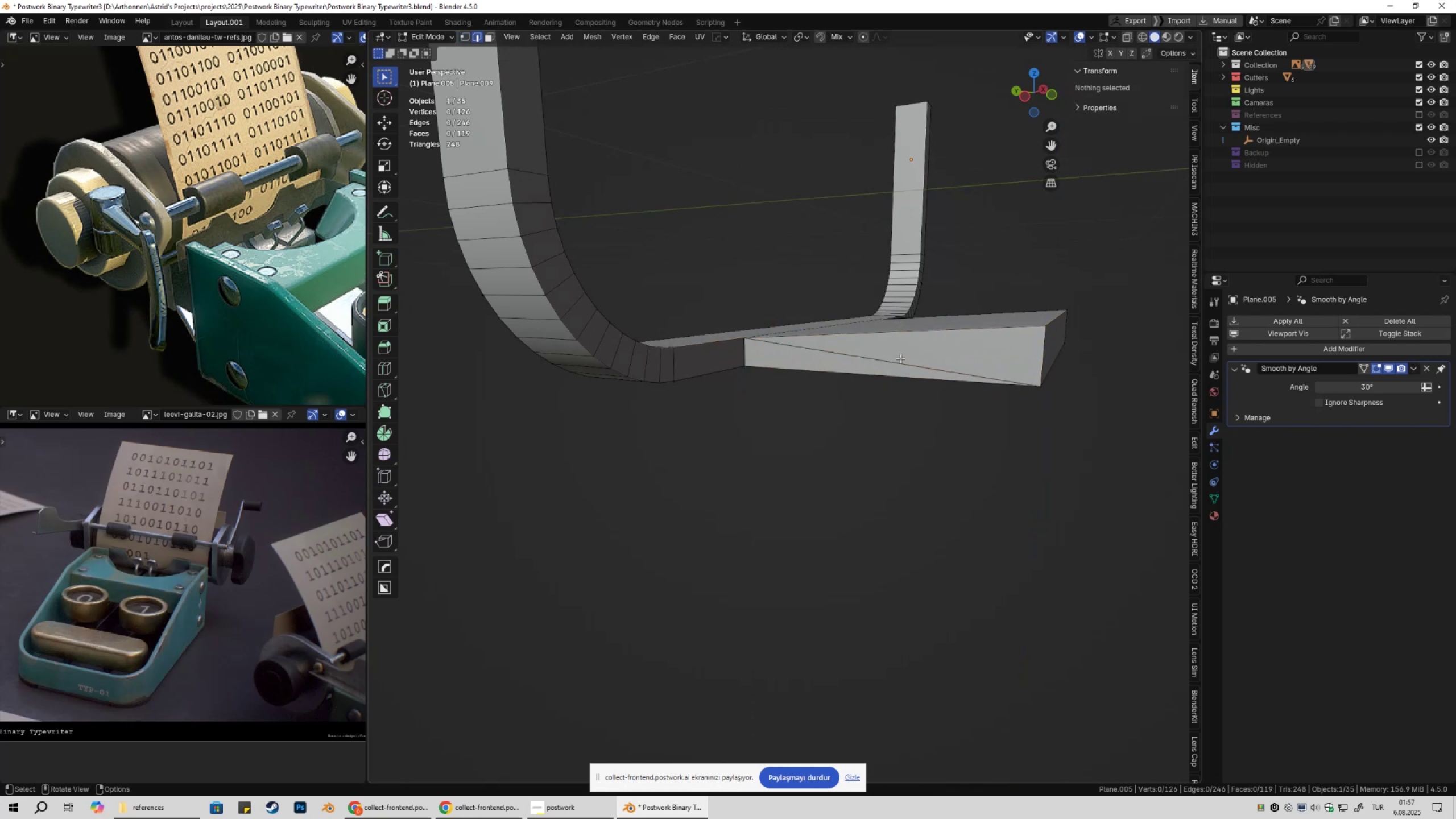 
left_click([900, 358])
 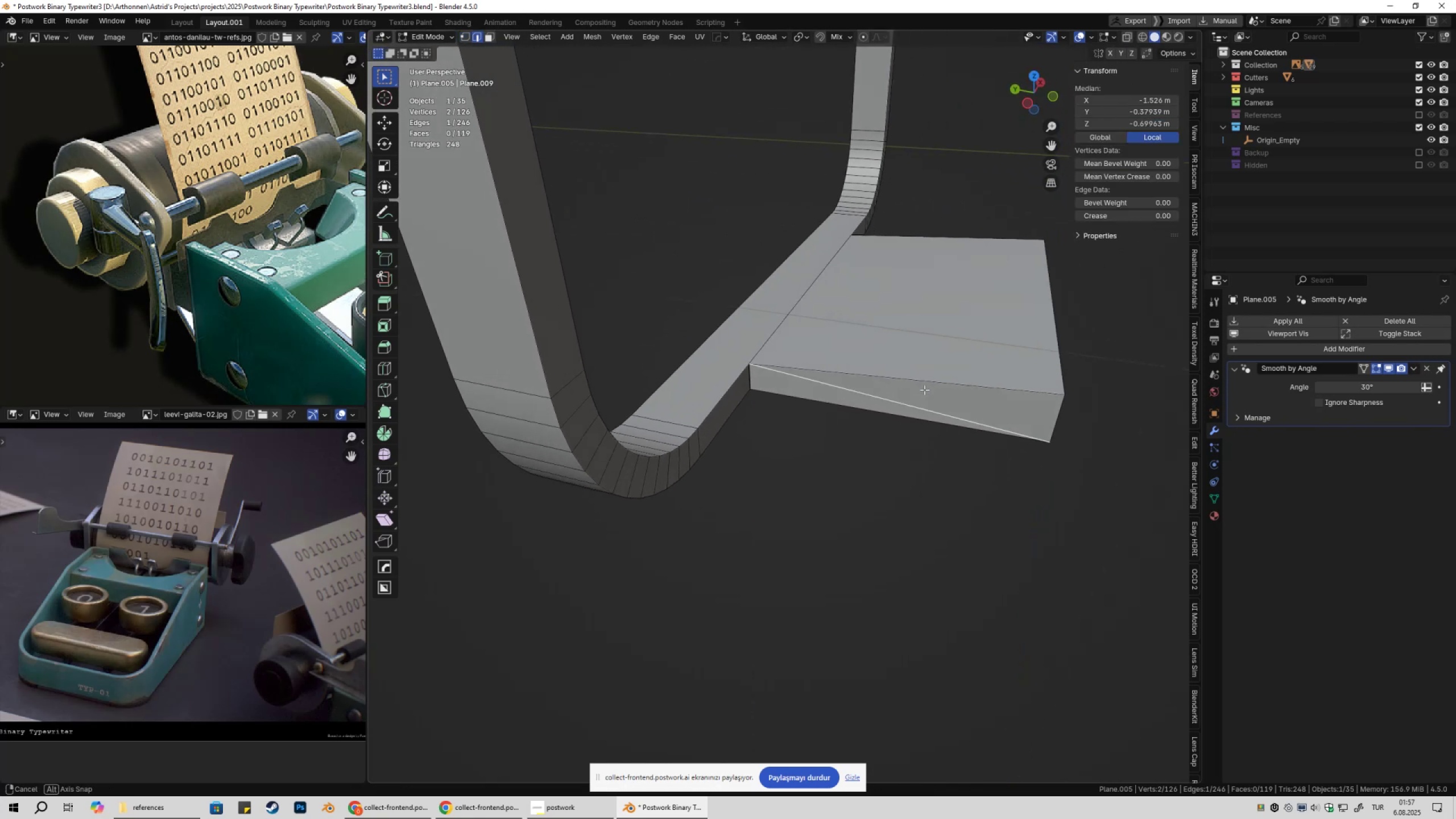 
key(2)
 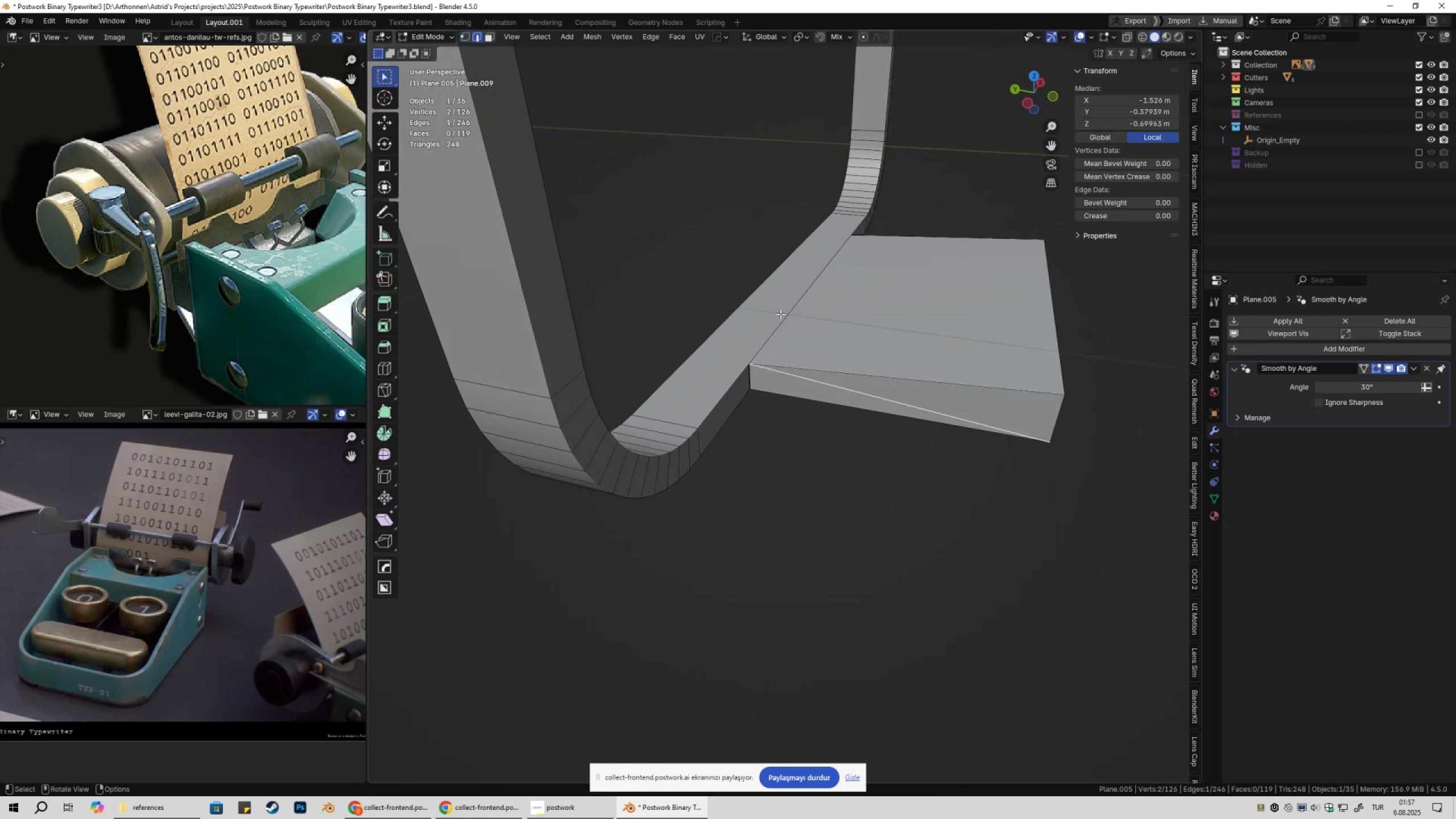 
left_click([780, 314])
 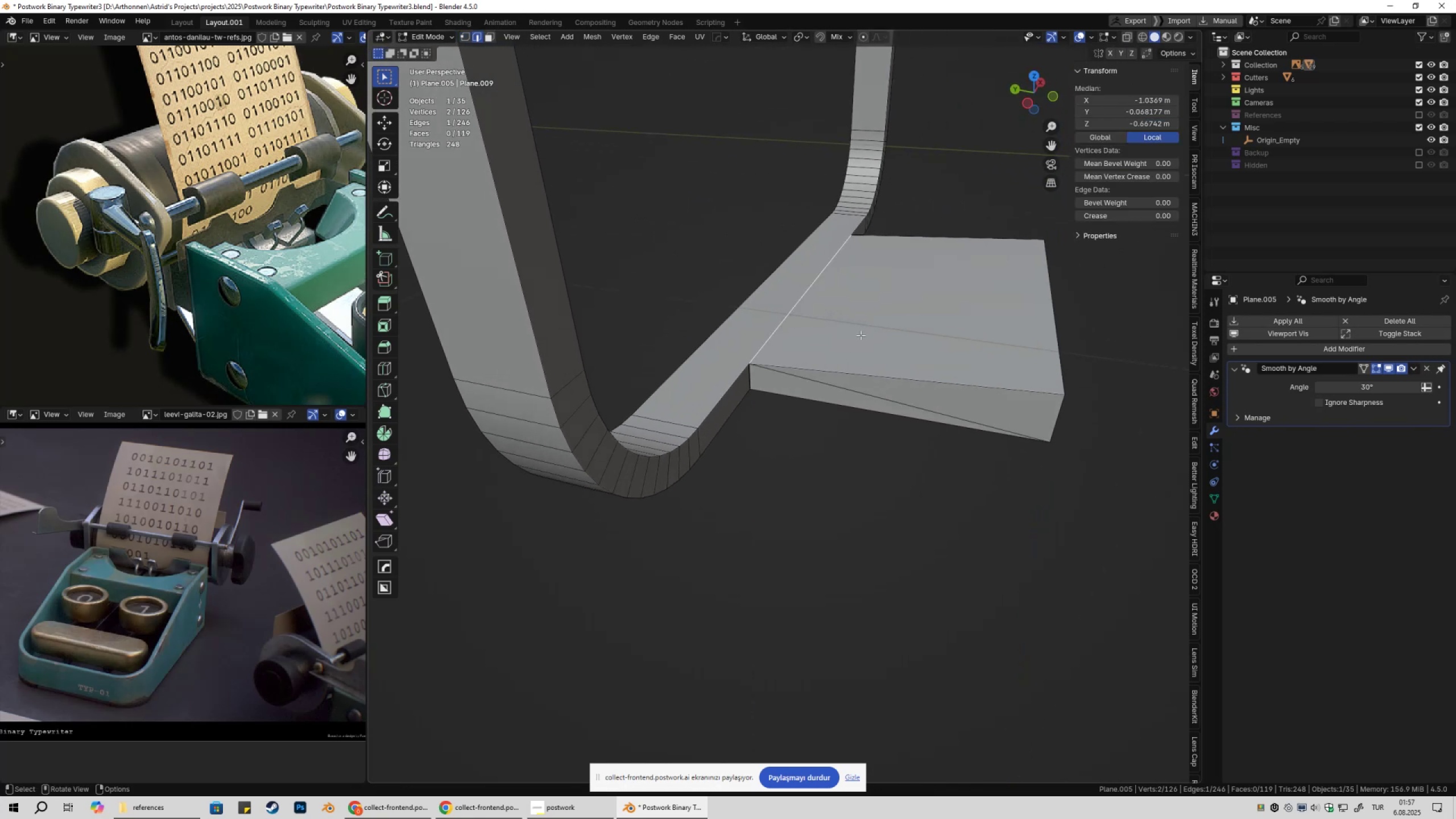 
type(gyx)
key(Escape)
type(gy)
key(Escape)
type(x2)
 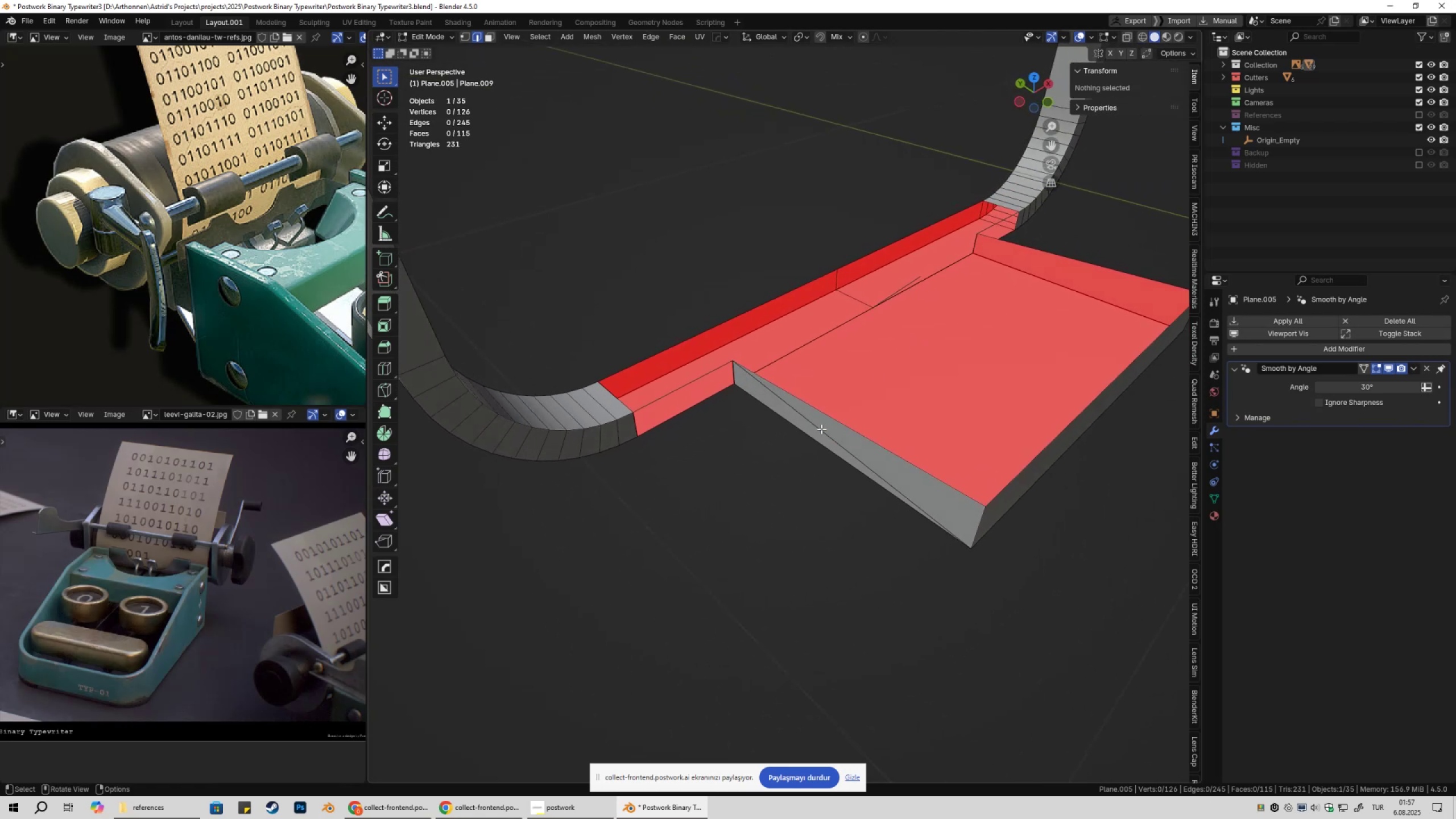 
left_click([821, 429])
 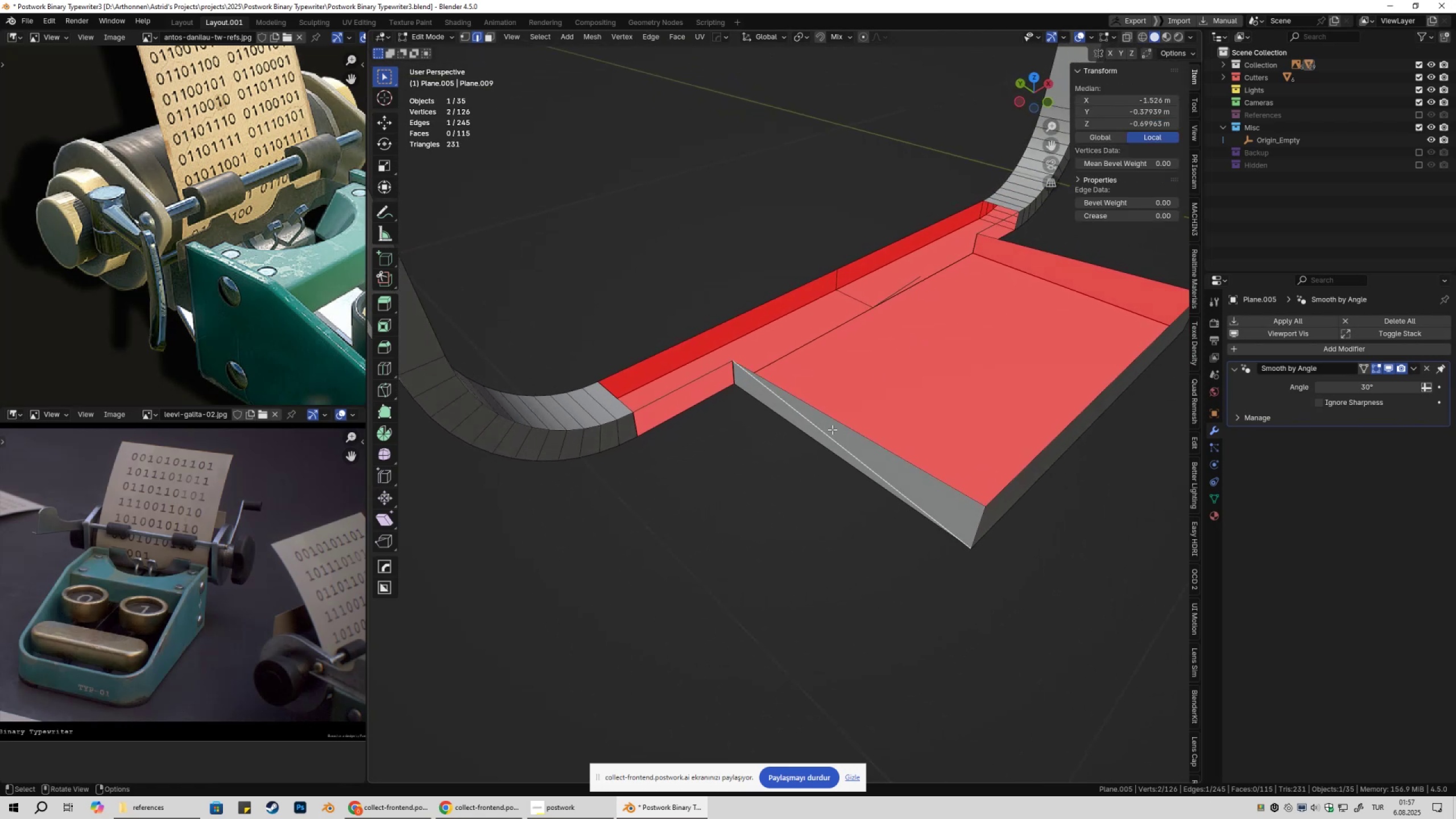 
key(Control+ControlLeft)
 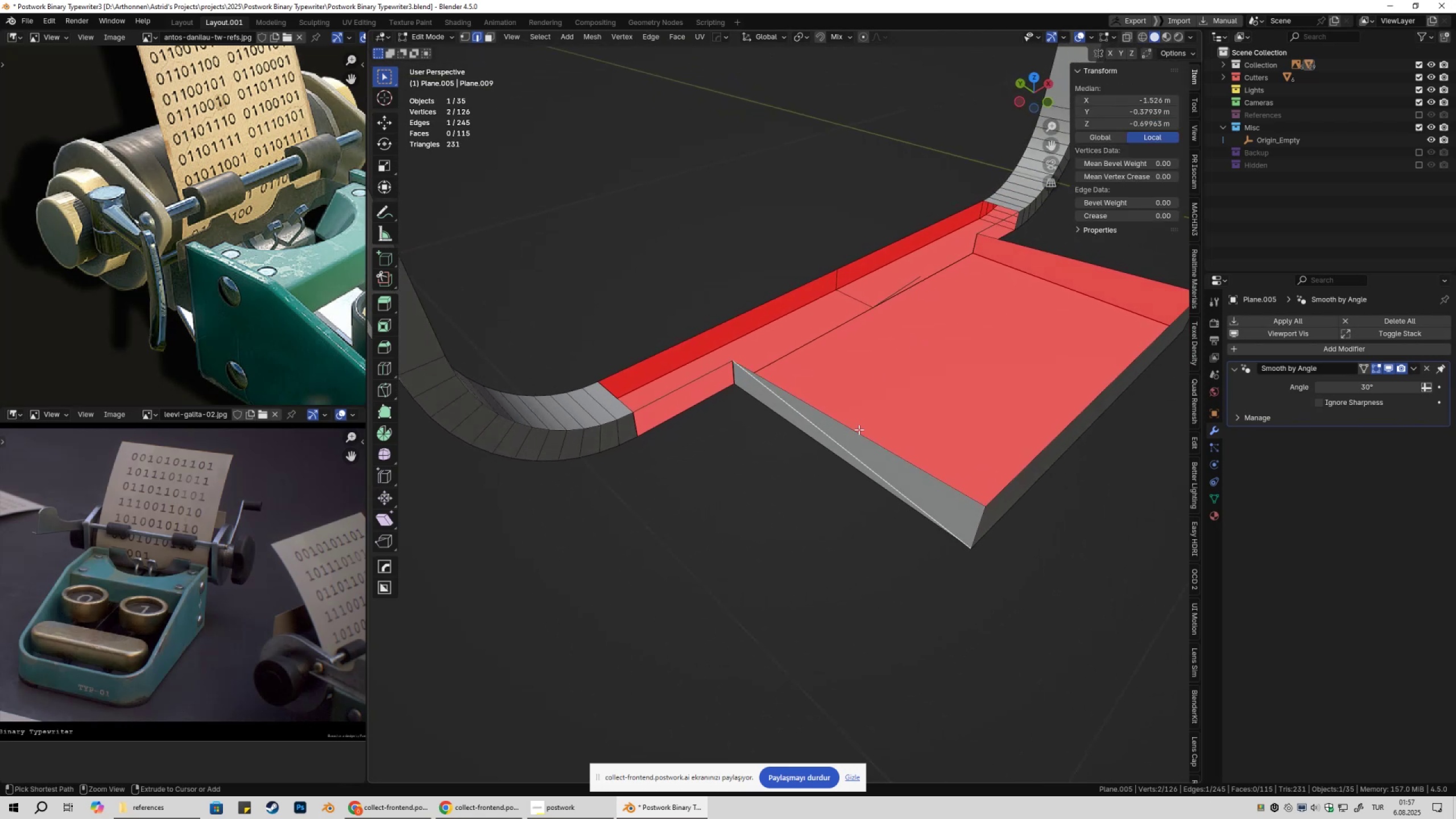 
key(Control+X)
 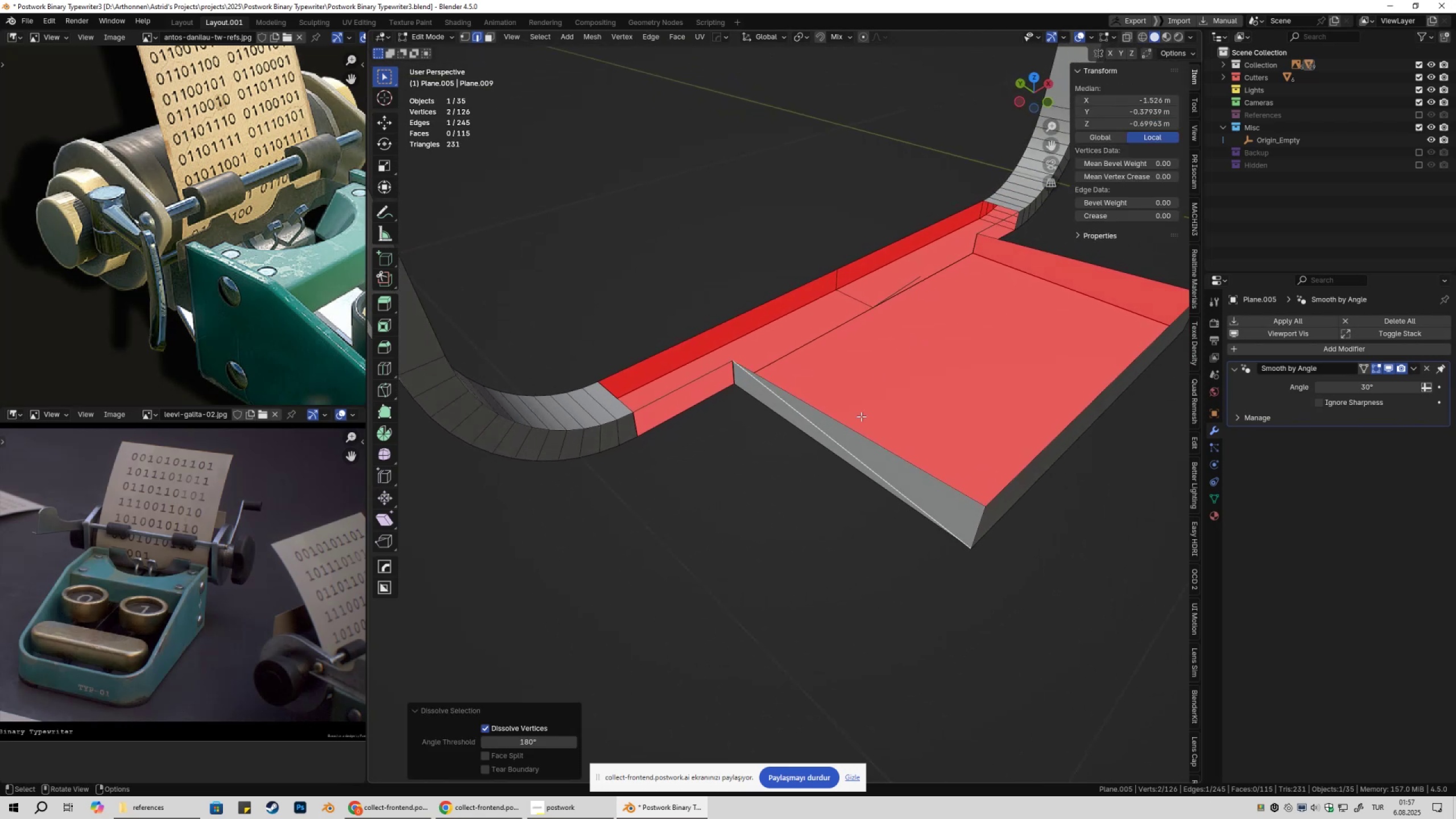 
key(Shift+ShiftLeft)
 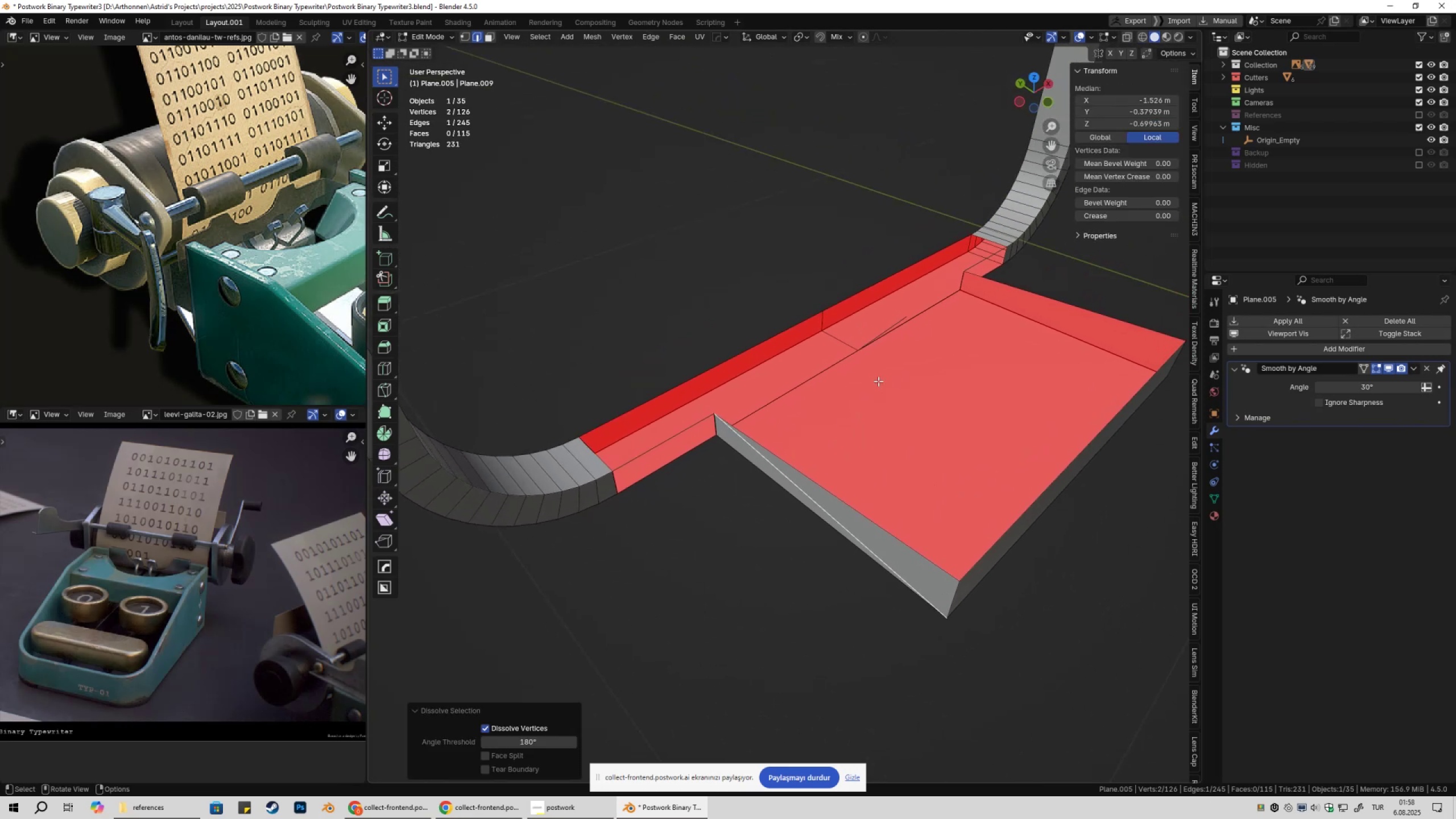 
key(2)
 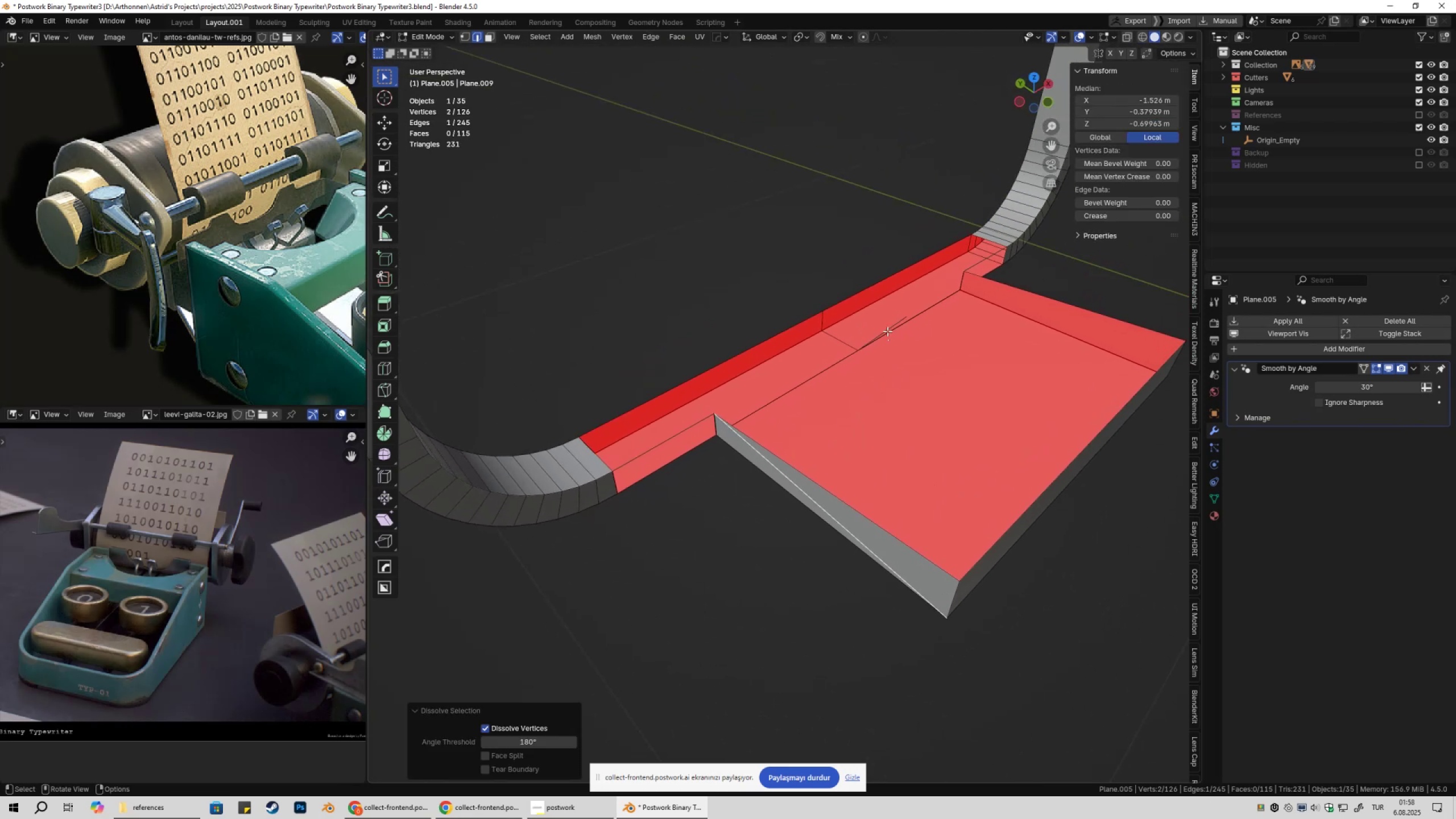 
left_click([887, 331])
 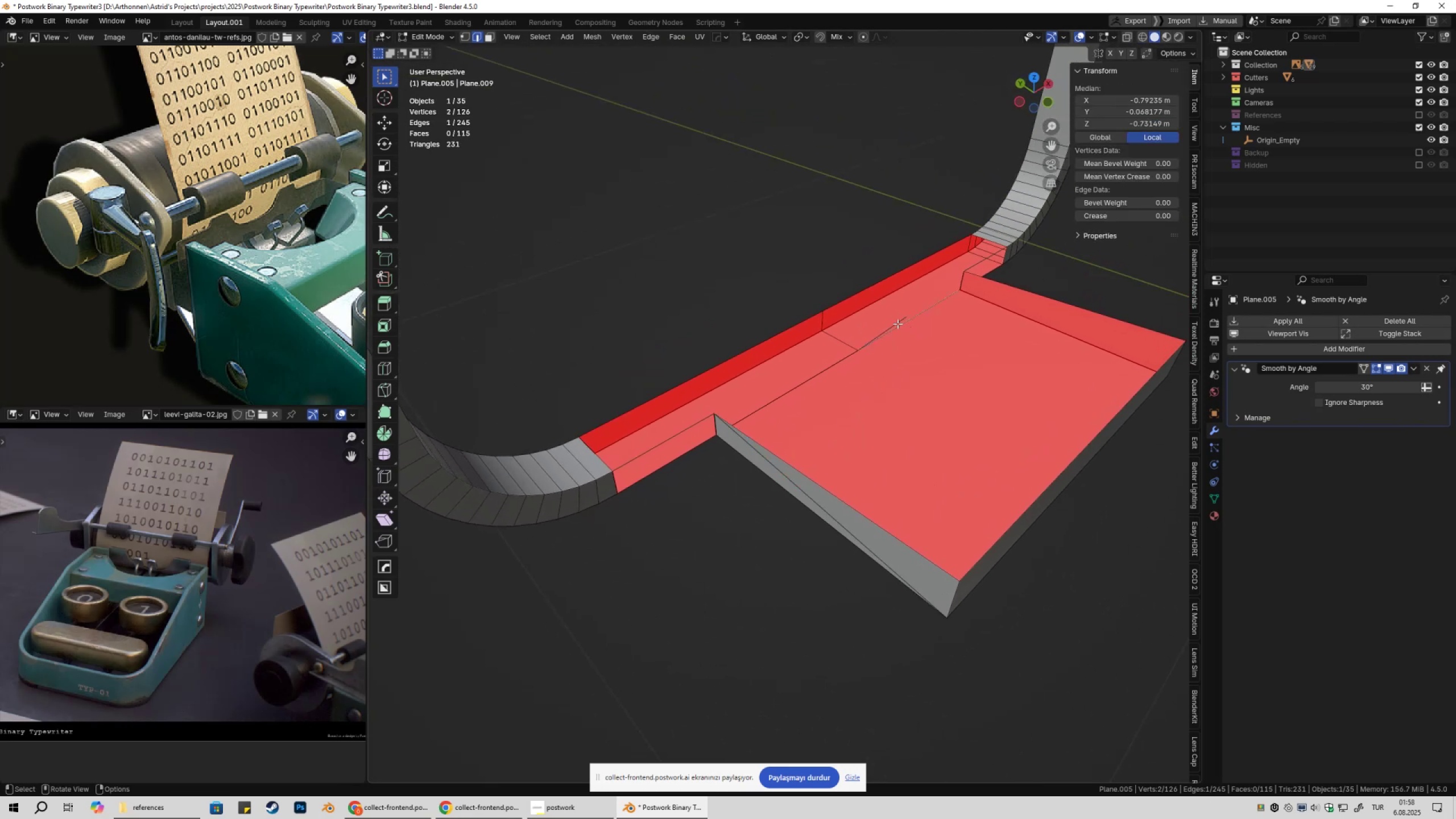 
left_click([897, 324])
 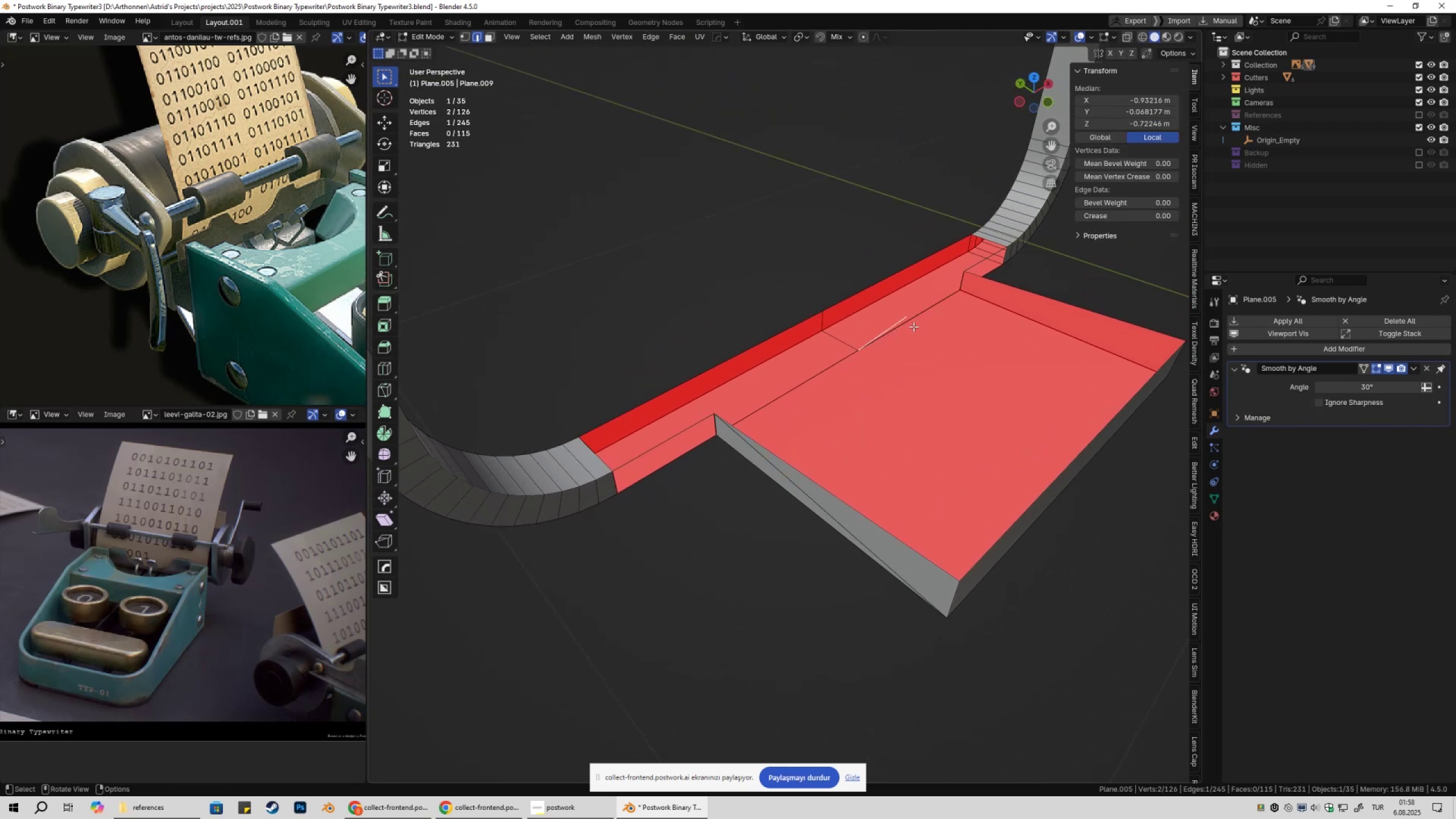 
key(1)
 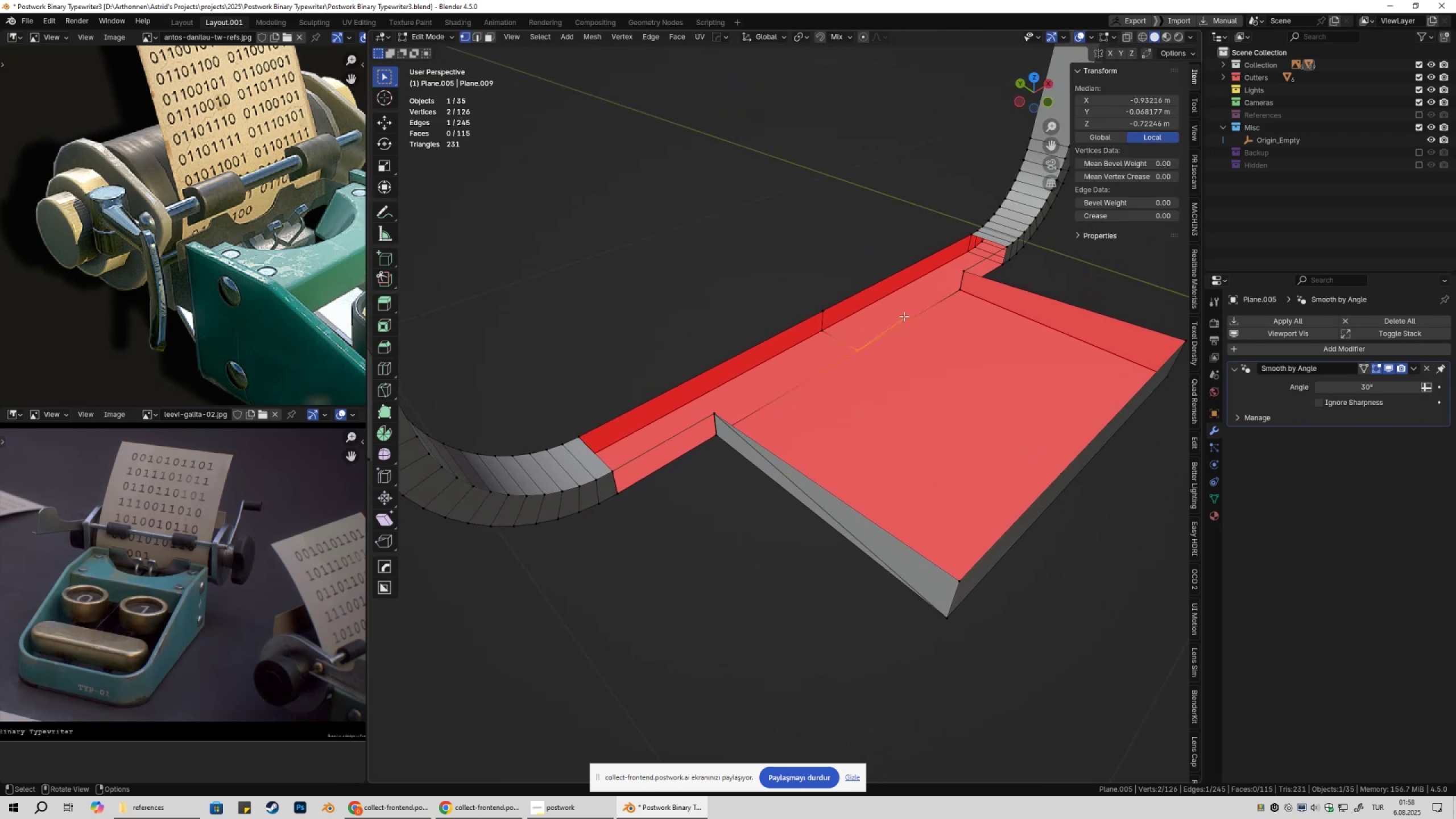 
left_click([904, 316])
 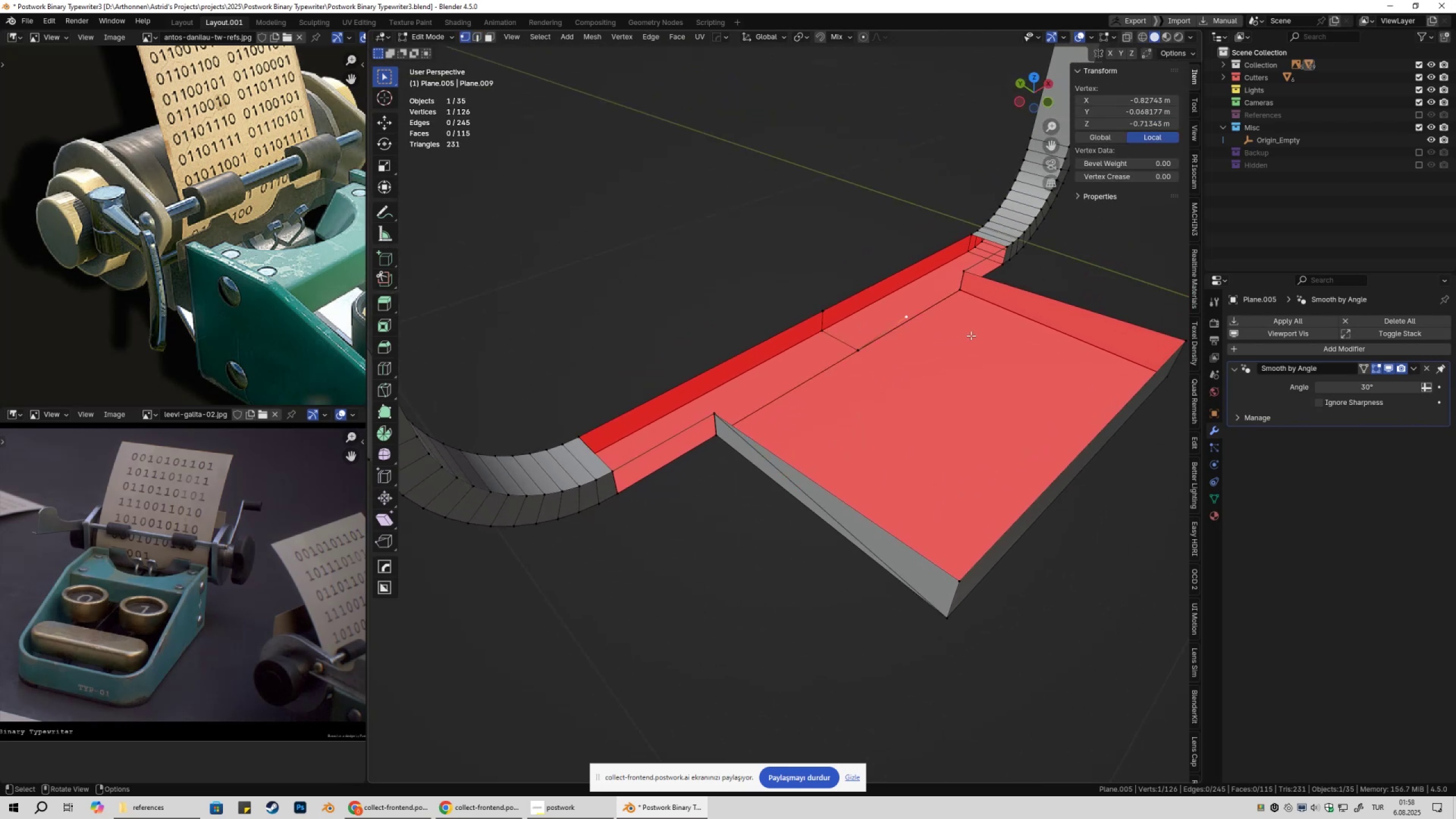 
type(x1am)
 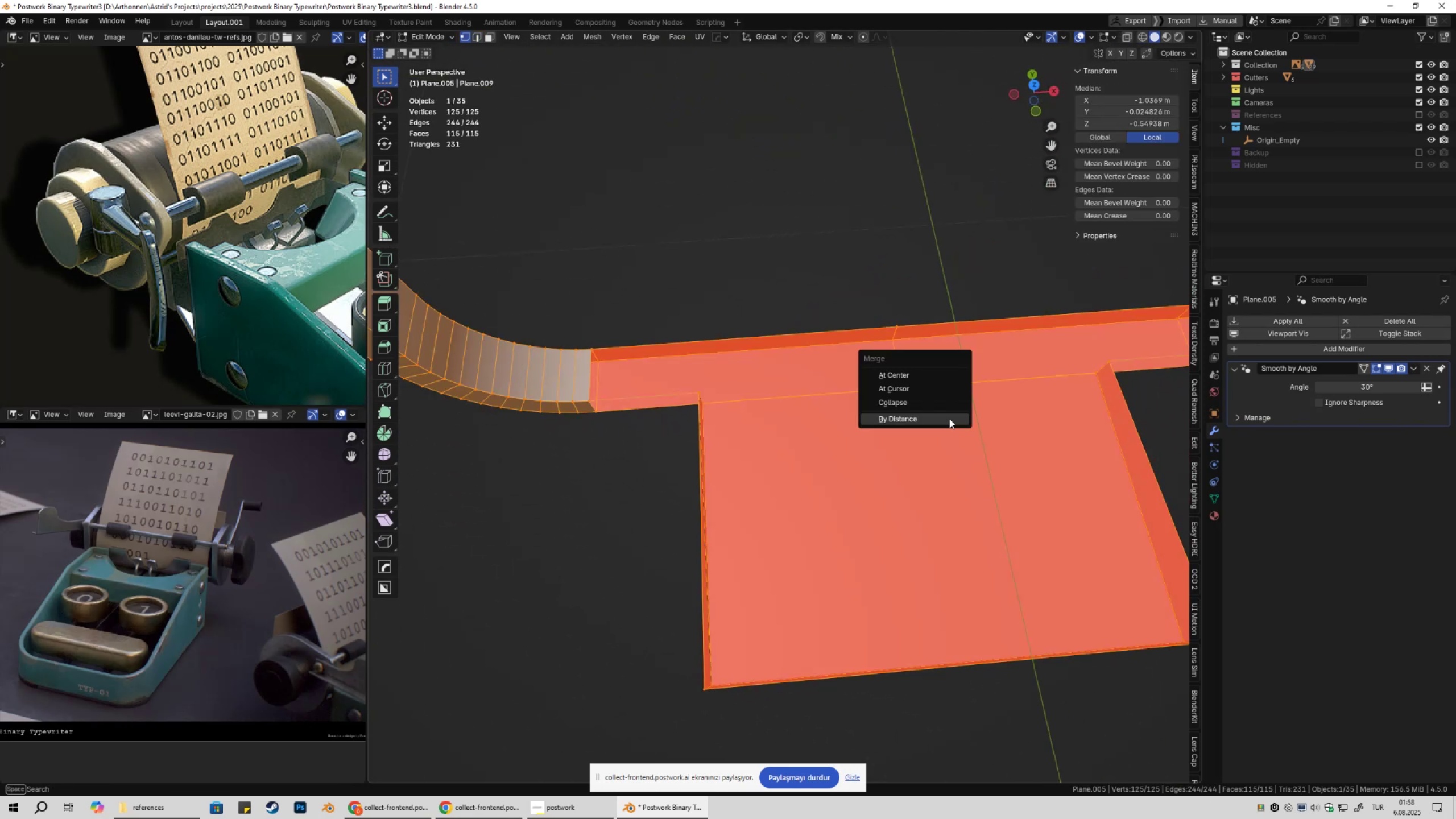 
left_click([949, 419])
 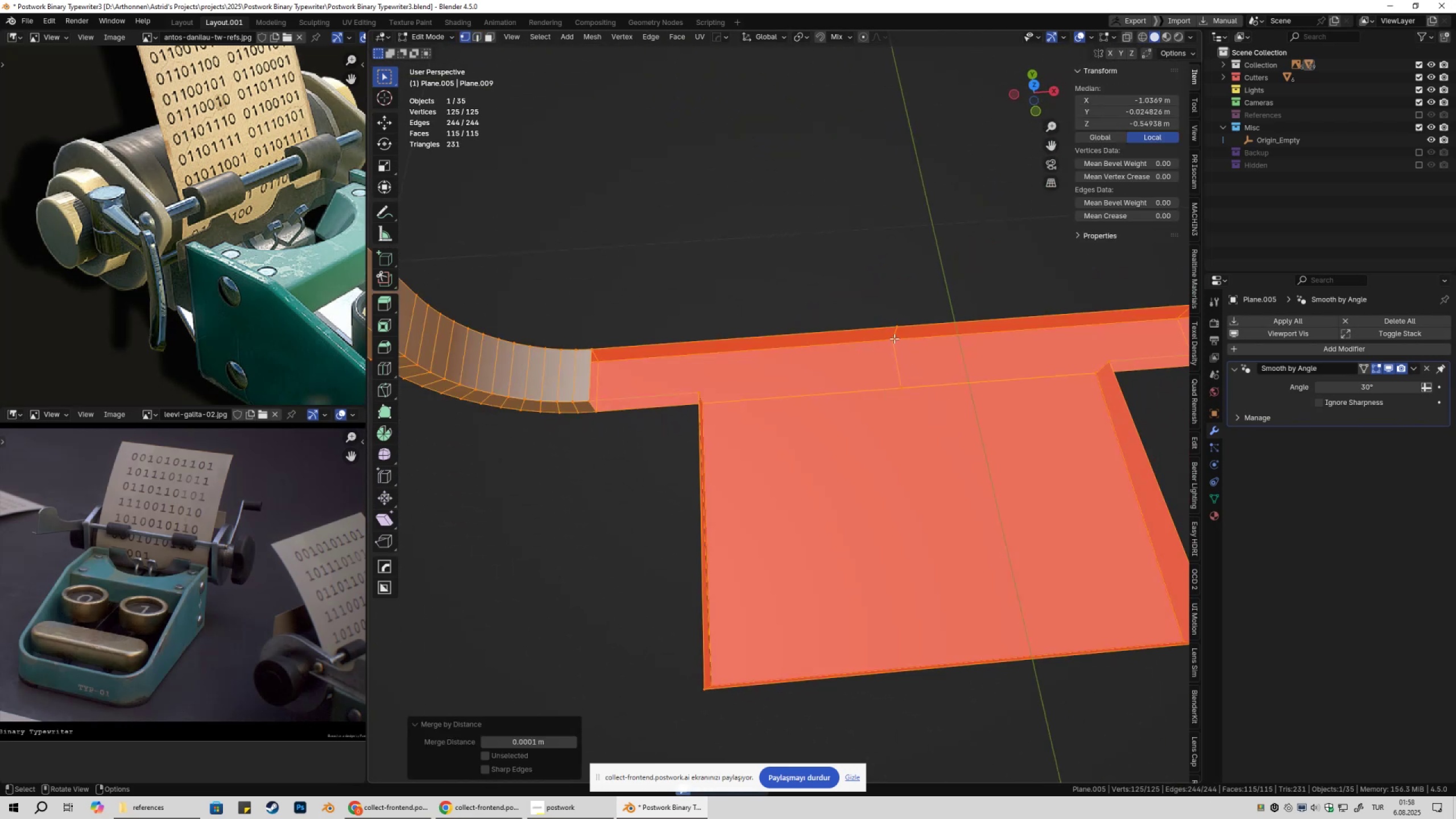 
left_click([894, 338])
 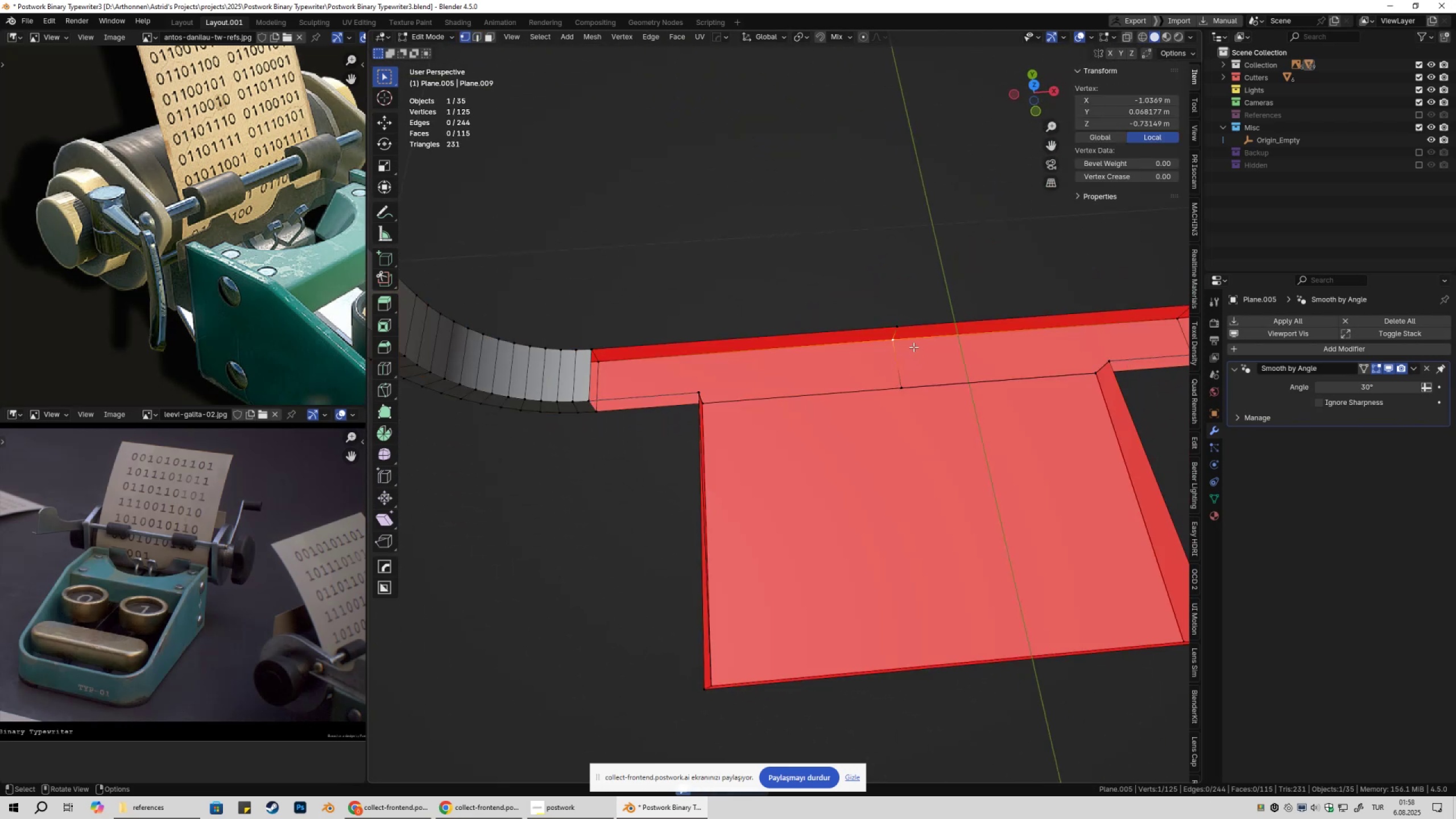 
key(2)
 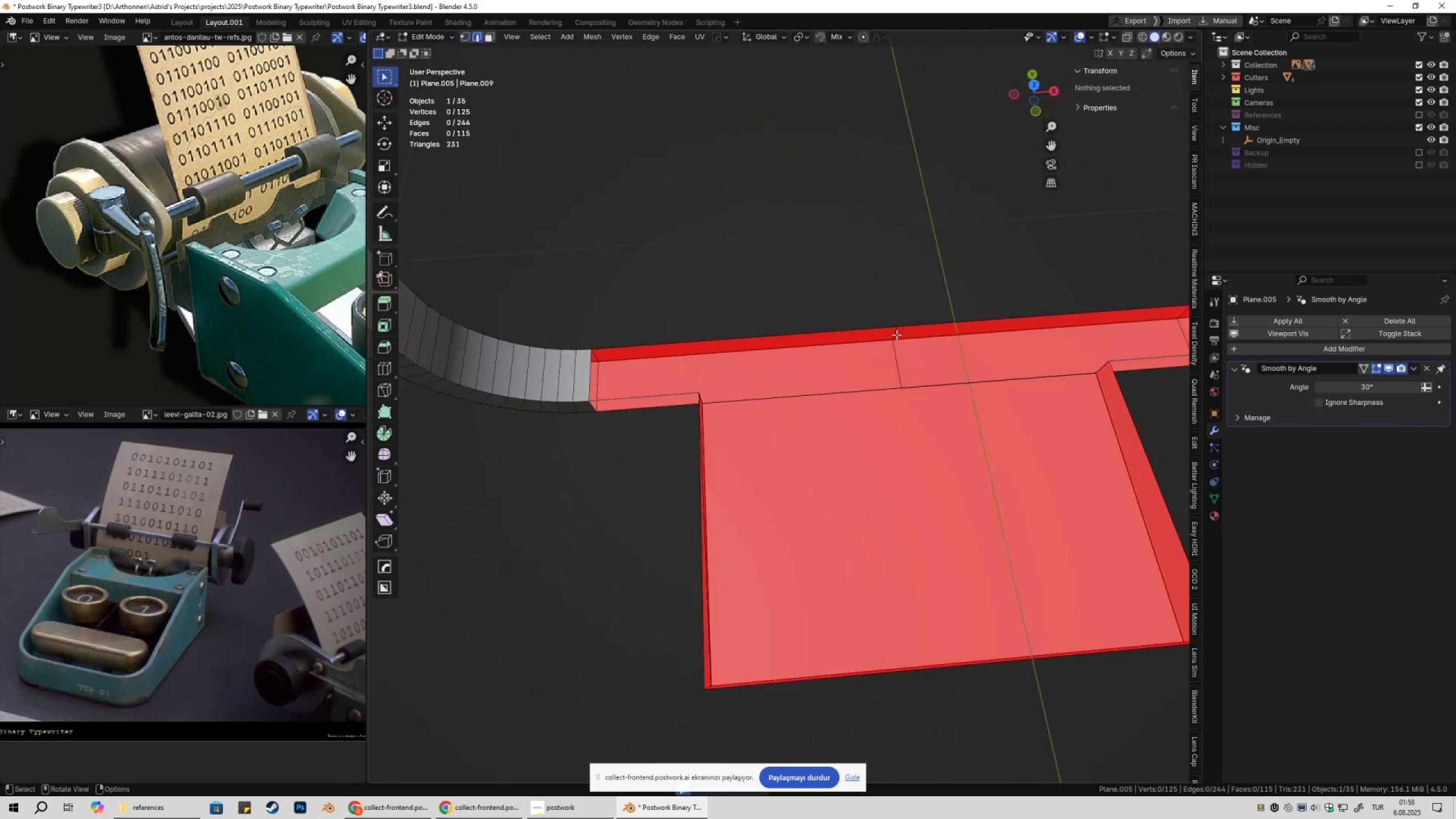 
left_click([896, 334])
 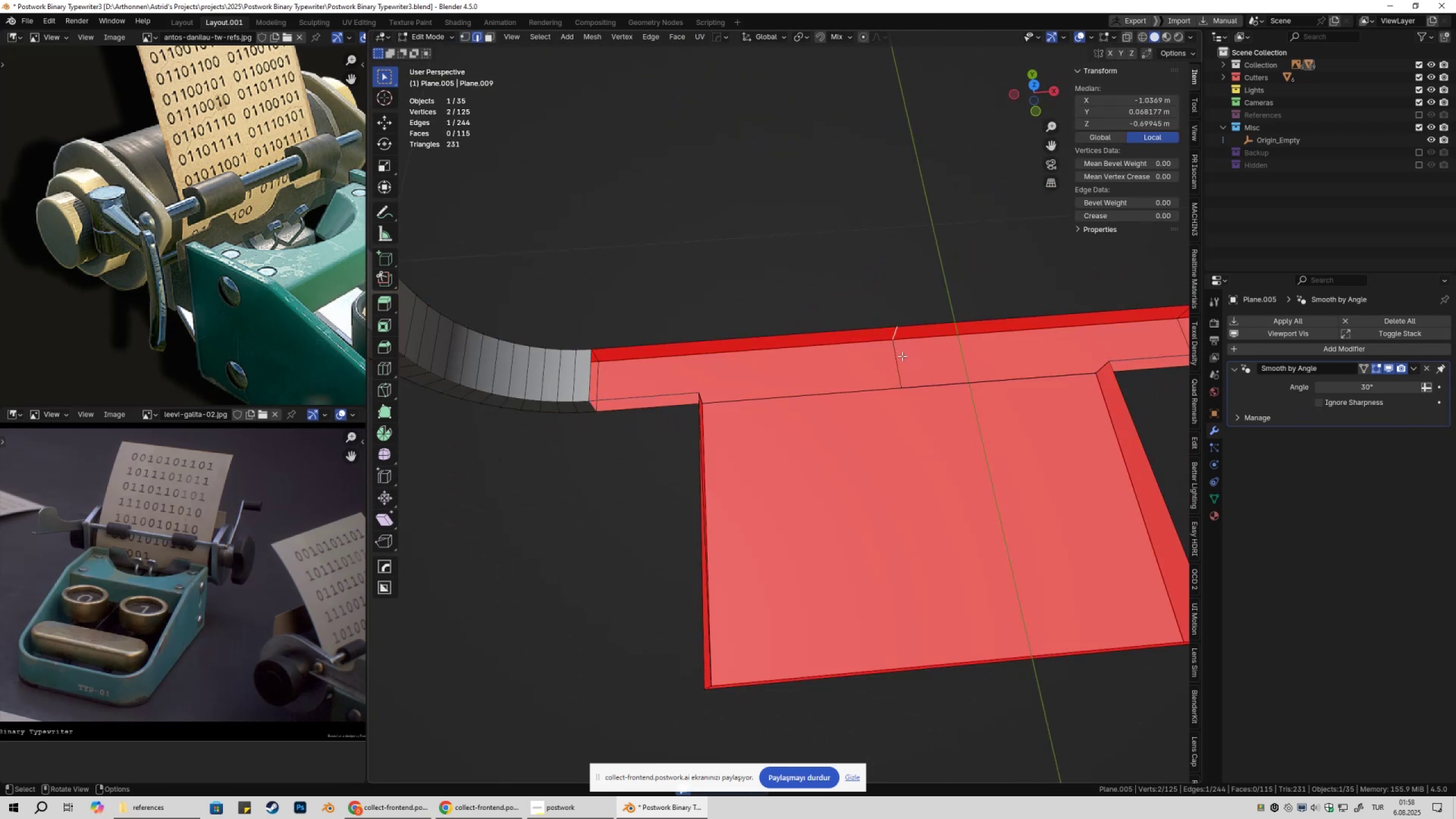 
hold_key(key=ShiftLeft, duration=0.32)
double_click([901, 359])
 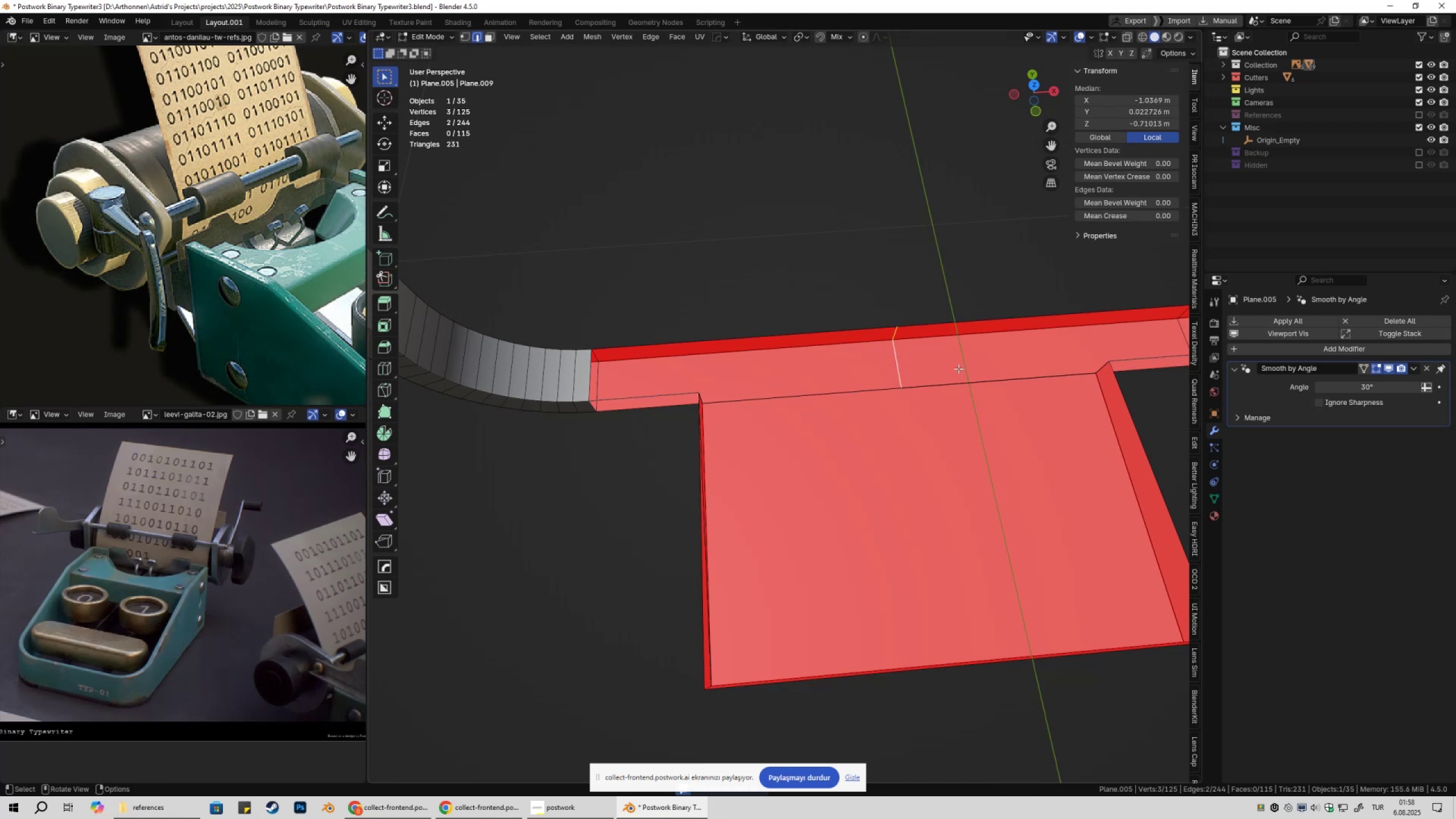 
key(Control+ControlLeft)
 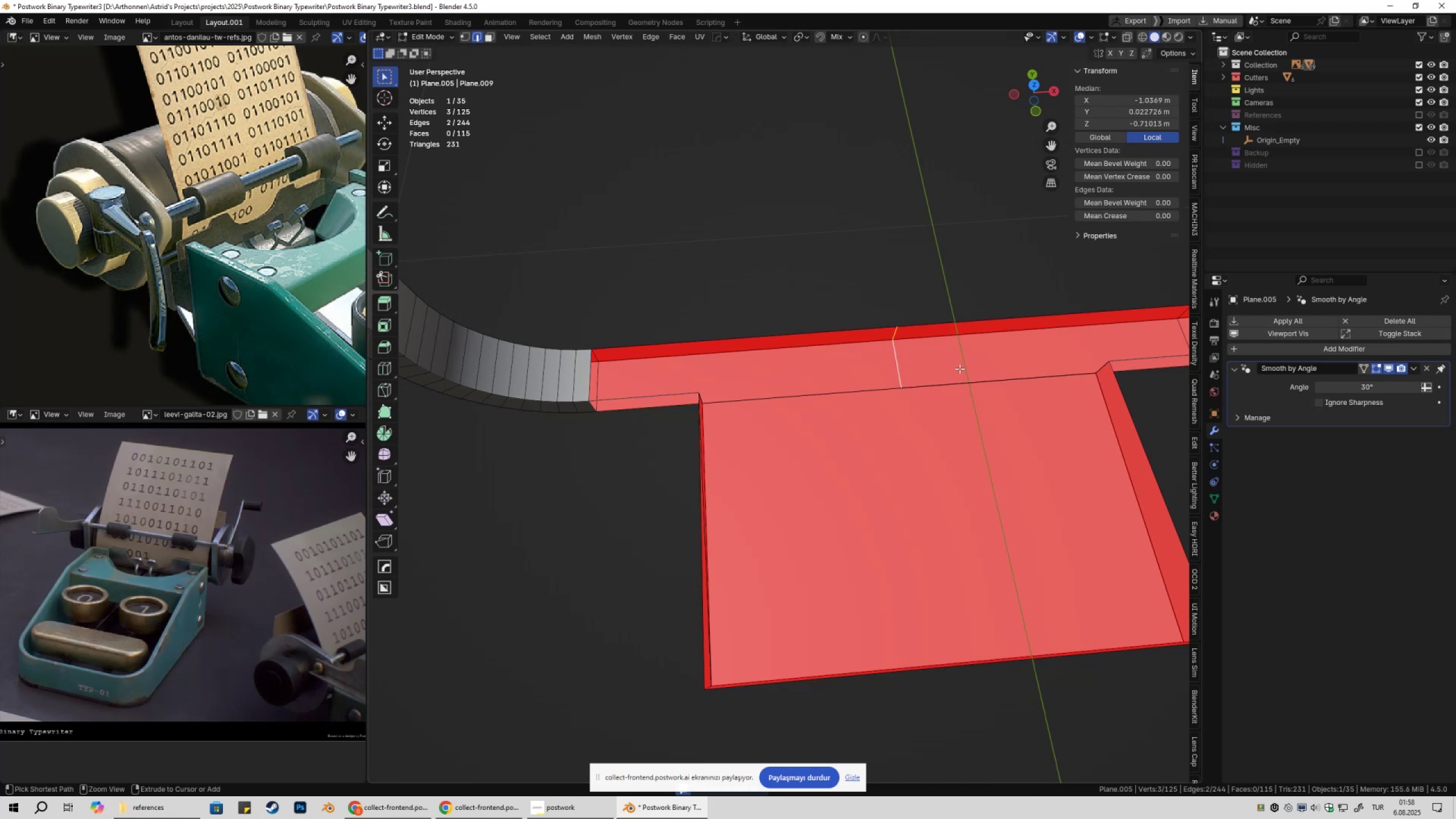 
key(Control+X)
 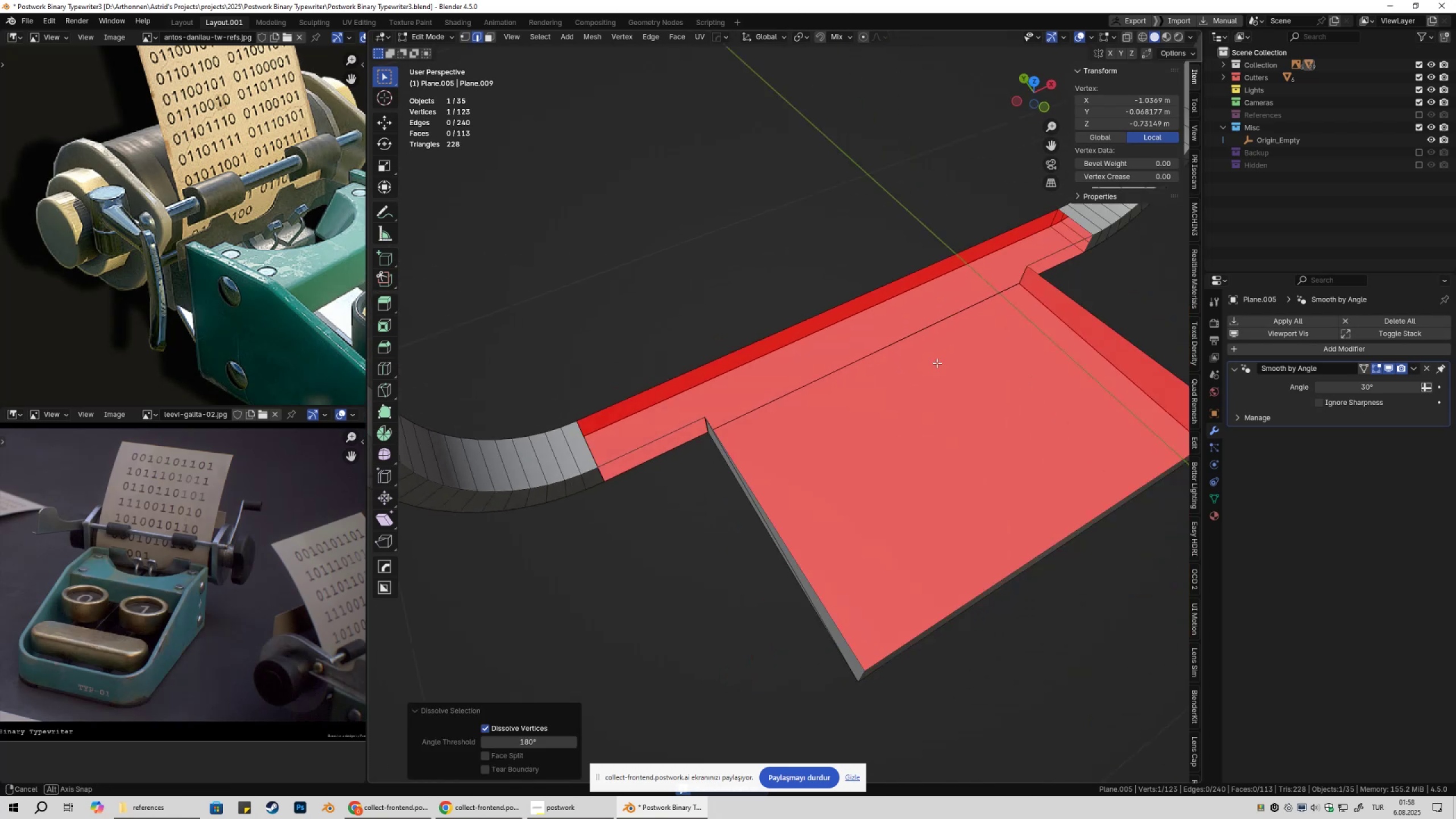 
key(Shift+ShiftLeft)
 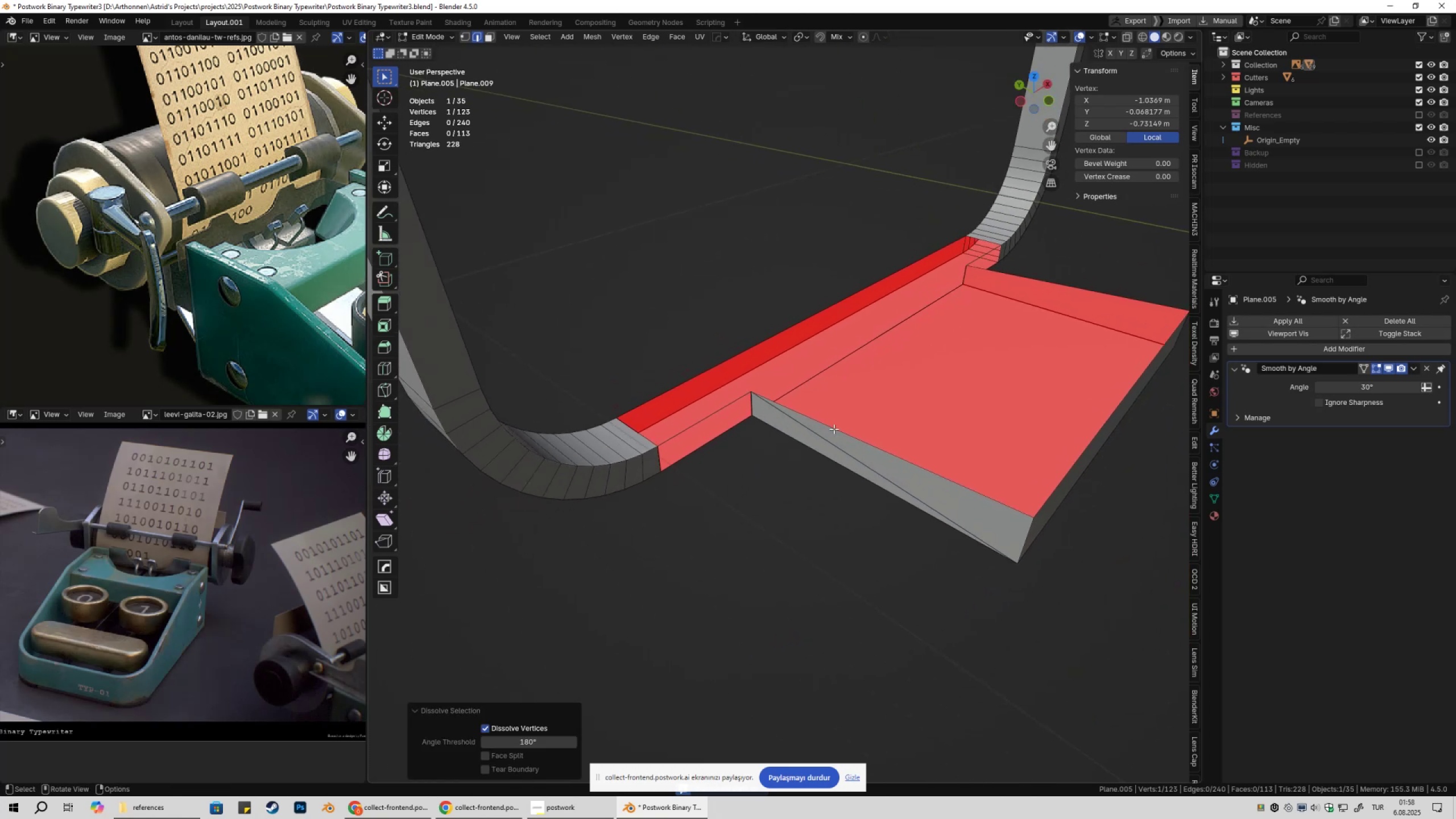 
key(2)
 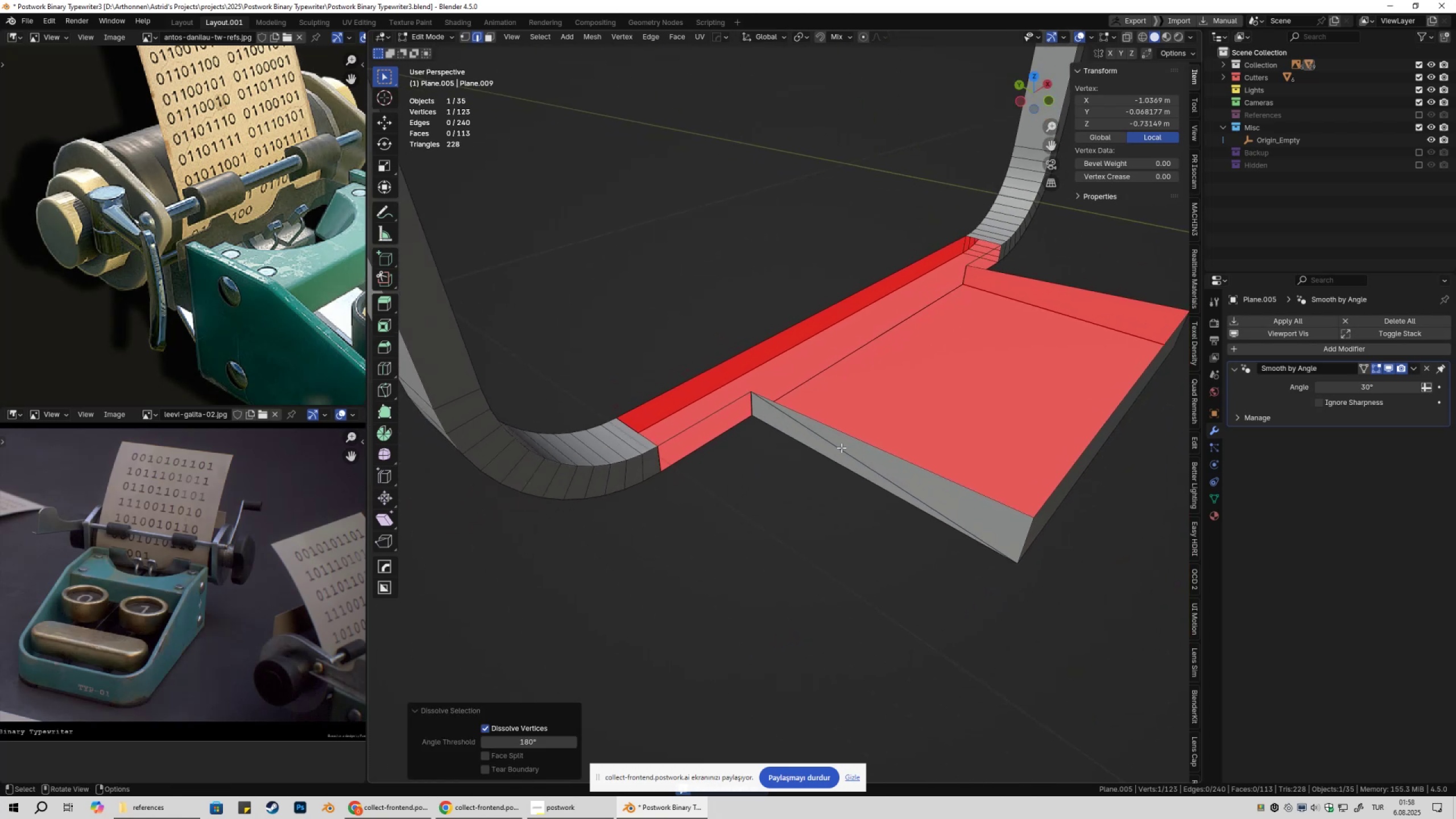 
left_click([841, 448])
 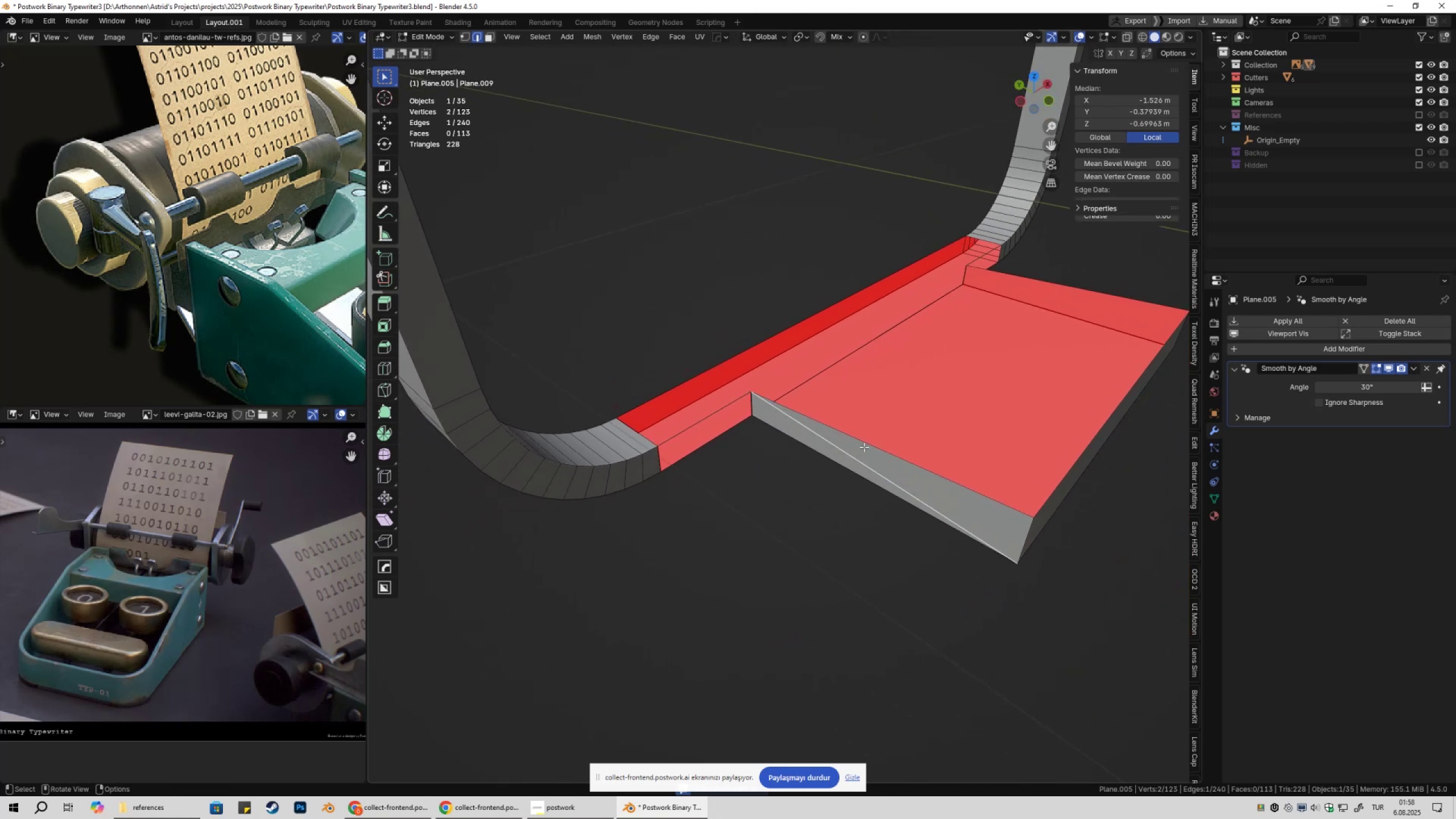 
key(Control+ControlLeft)
 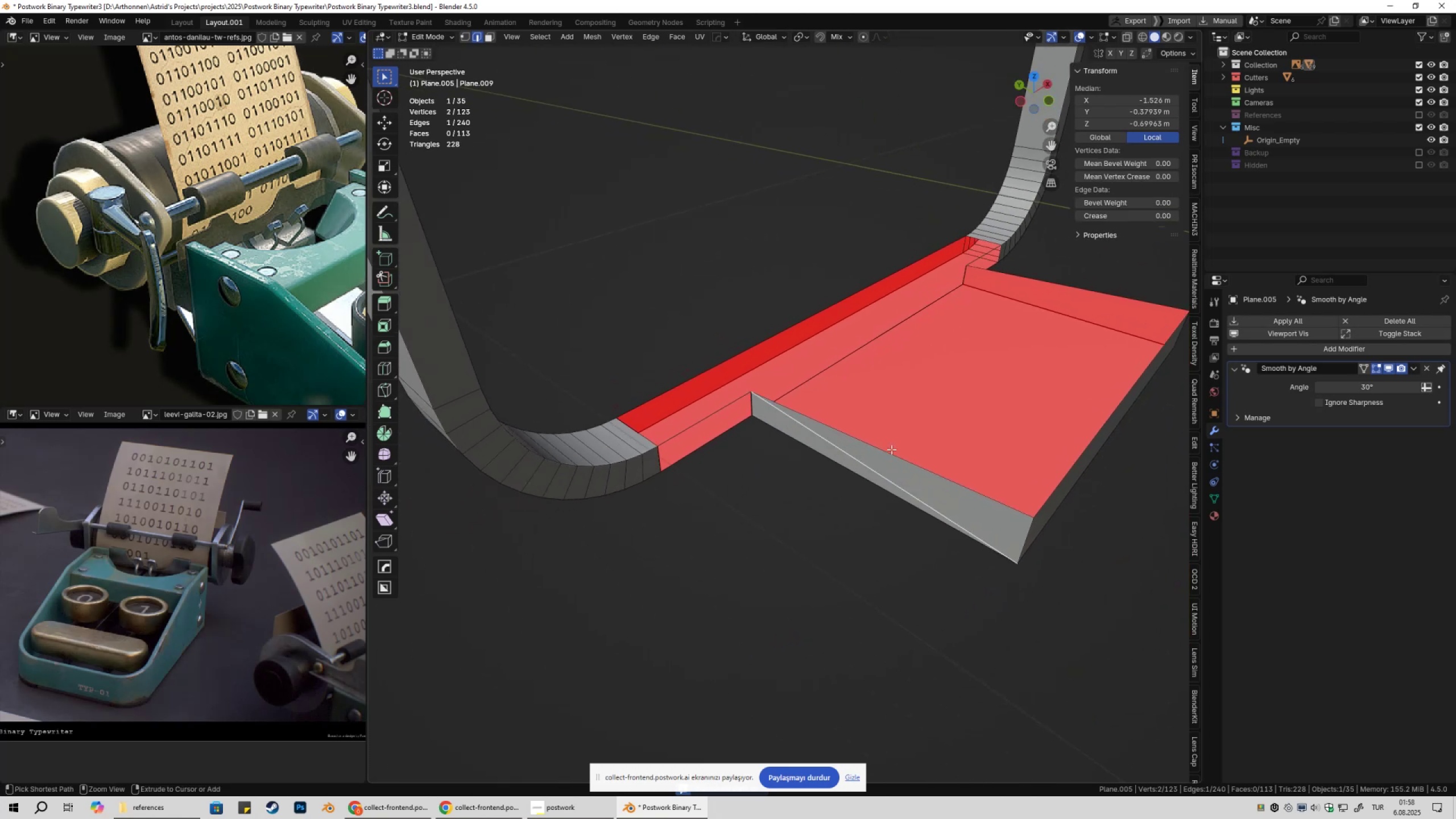 
key(Control+X)
 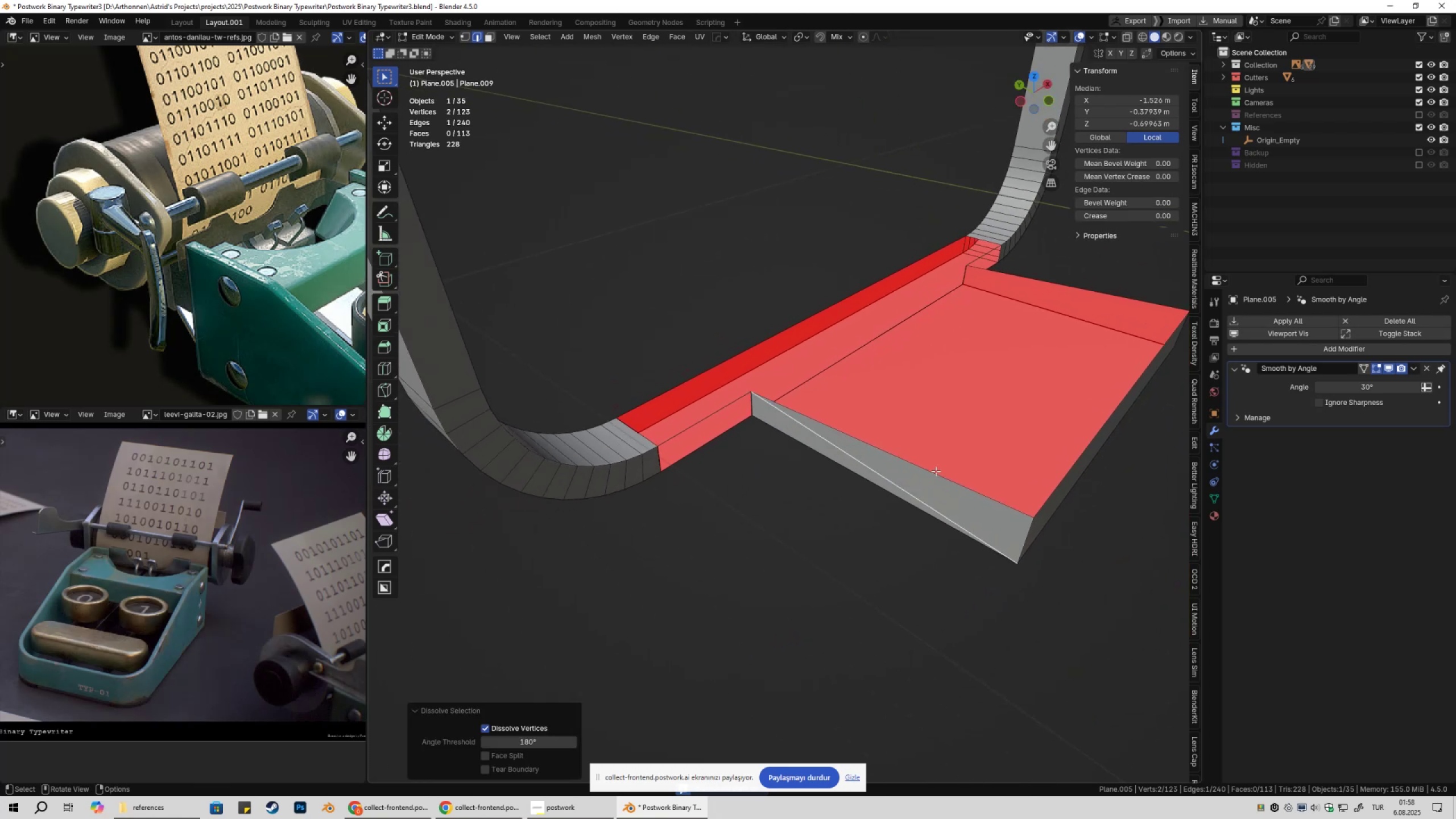 
type(x1)
 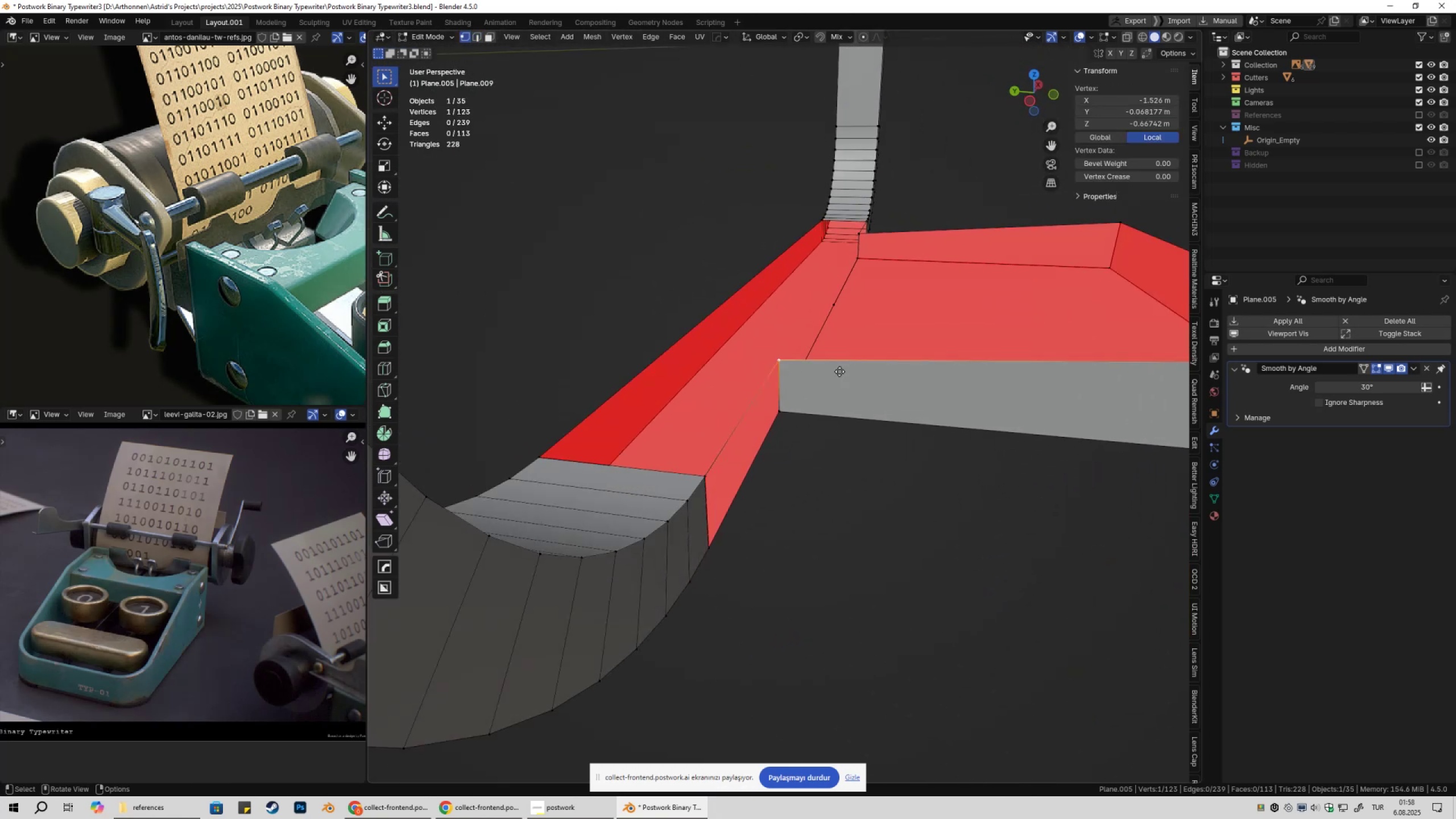 
scroll: coordinate [888, 446], scroll_direction: up, amount: 3.0
 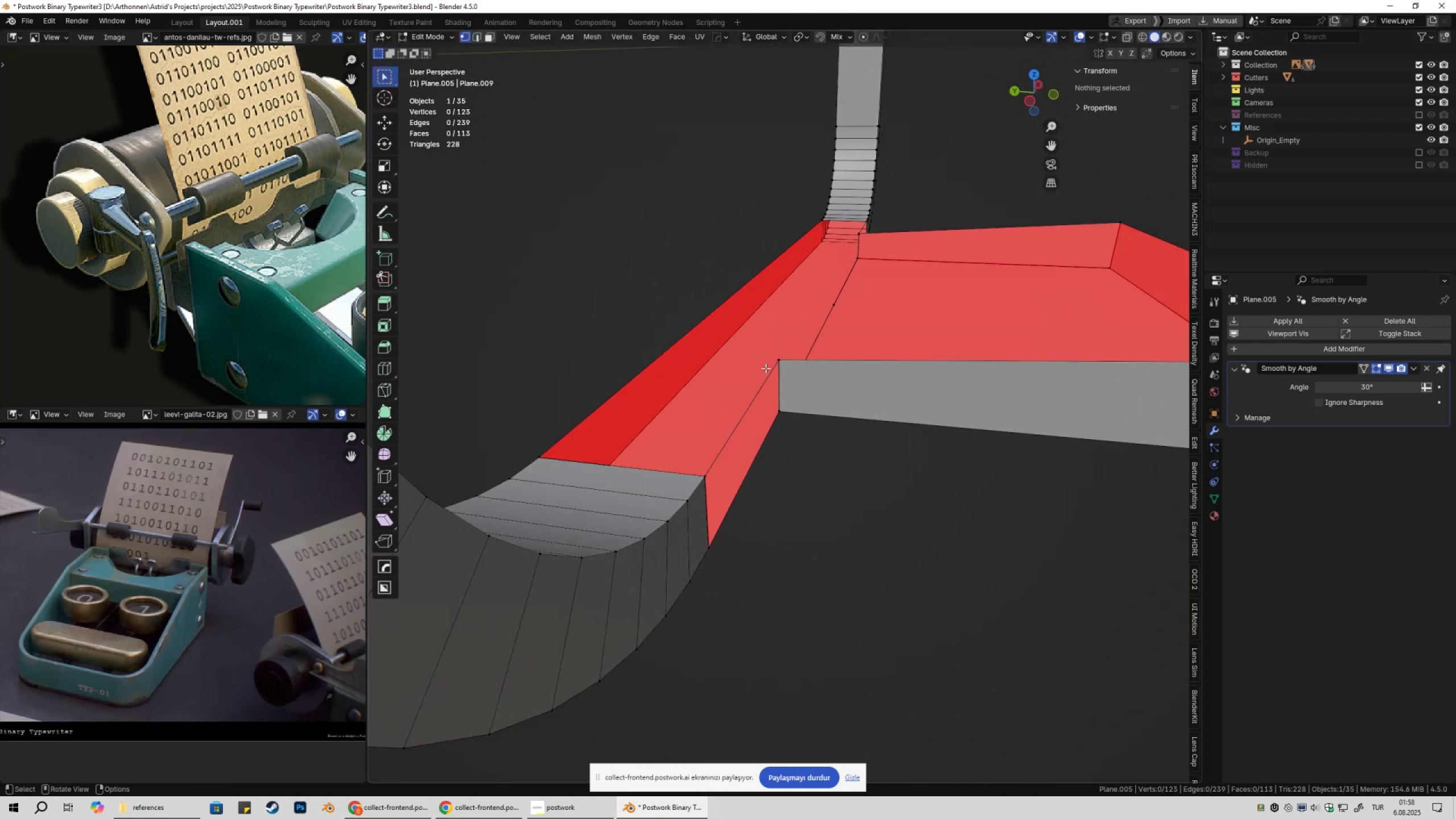 
left_click([766, 368])
 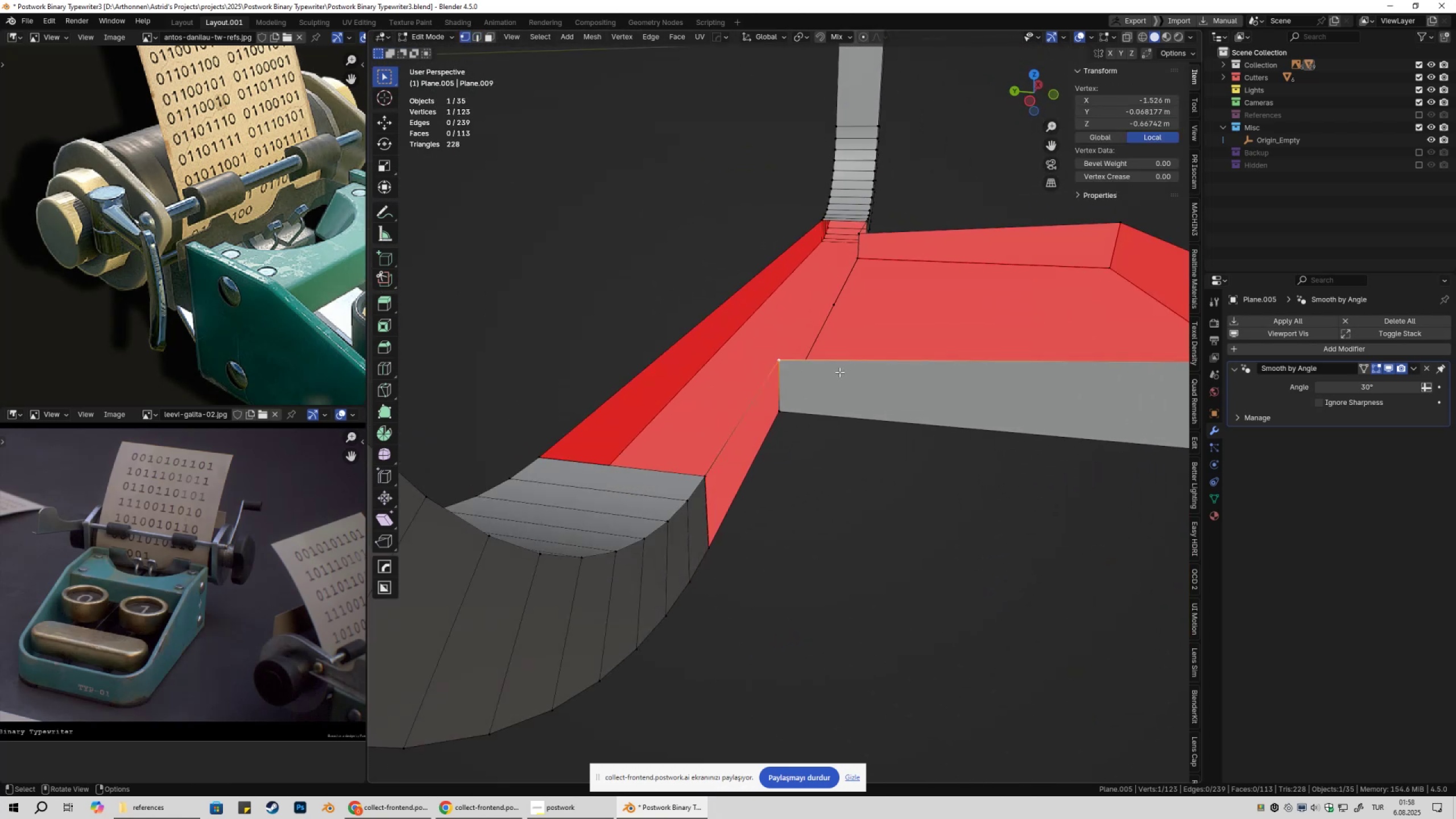 
type(gz)
key(Escape)
 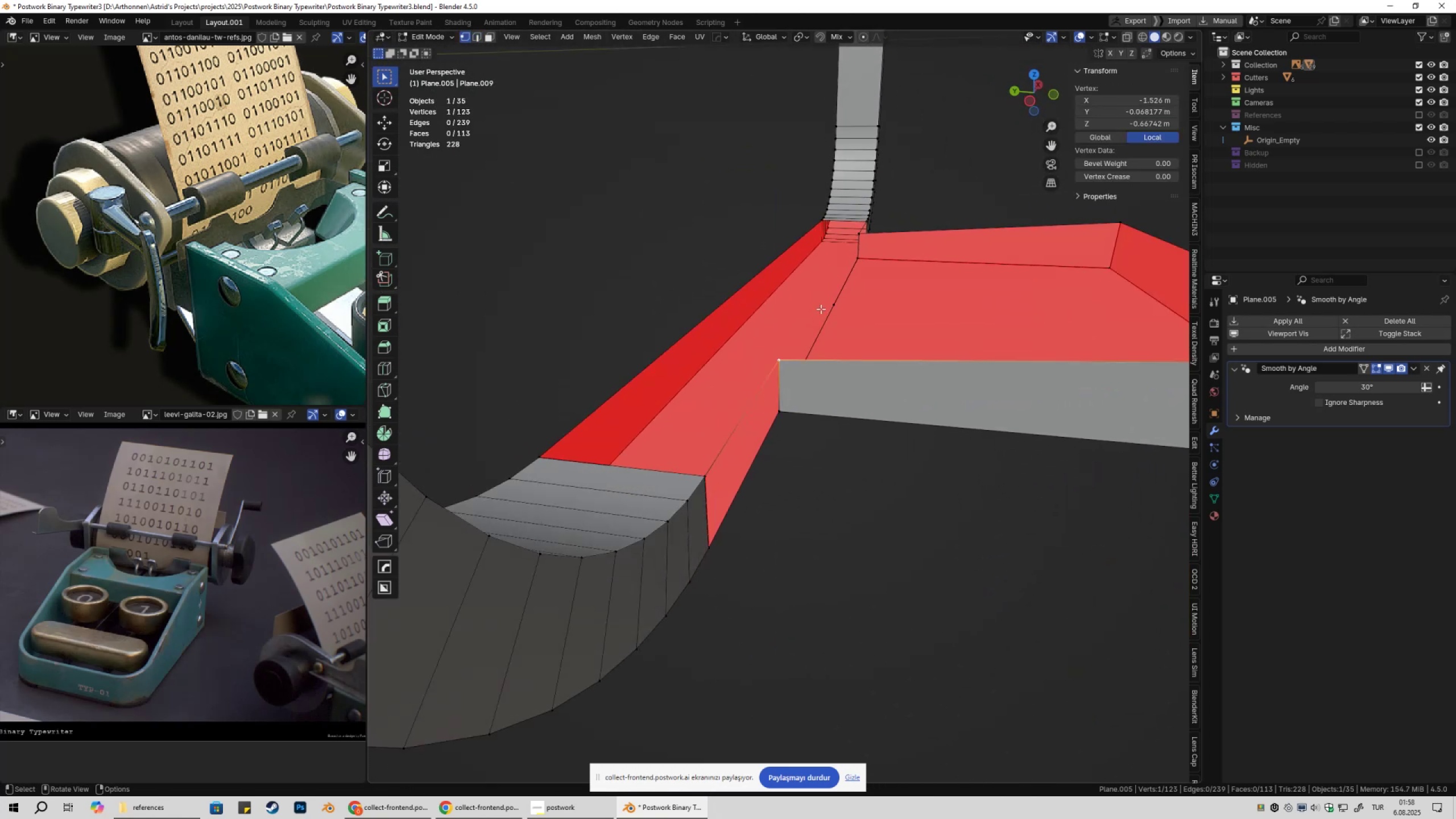 
left_click([821, 309])
 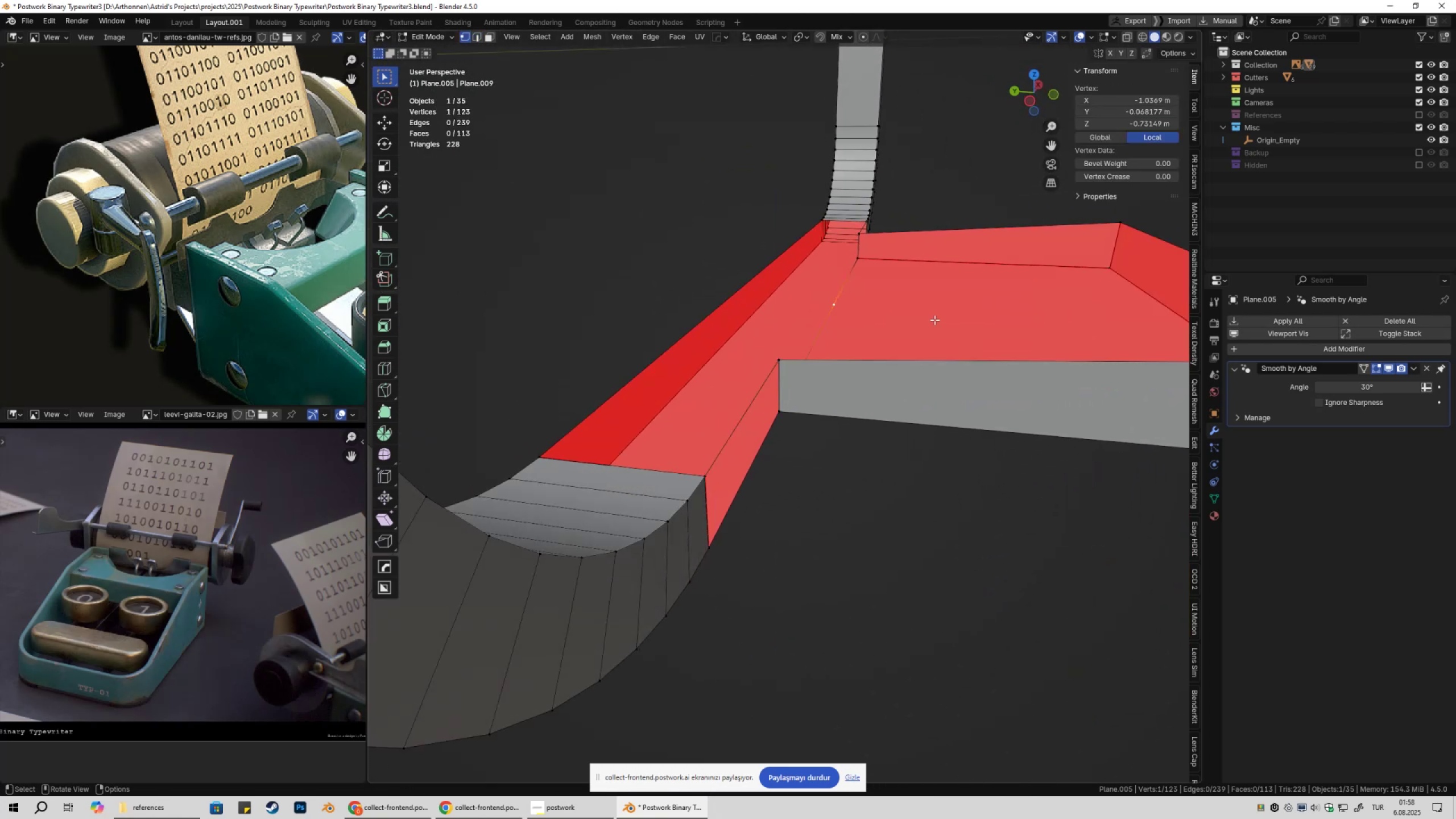 
key(Control+ControlLeft)
 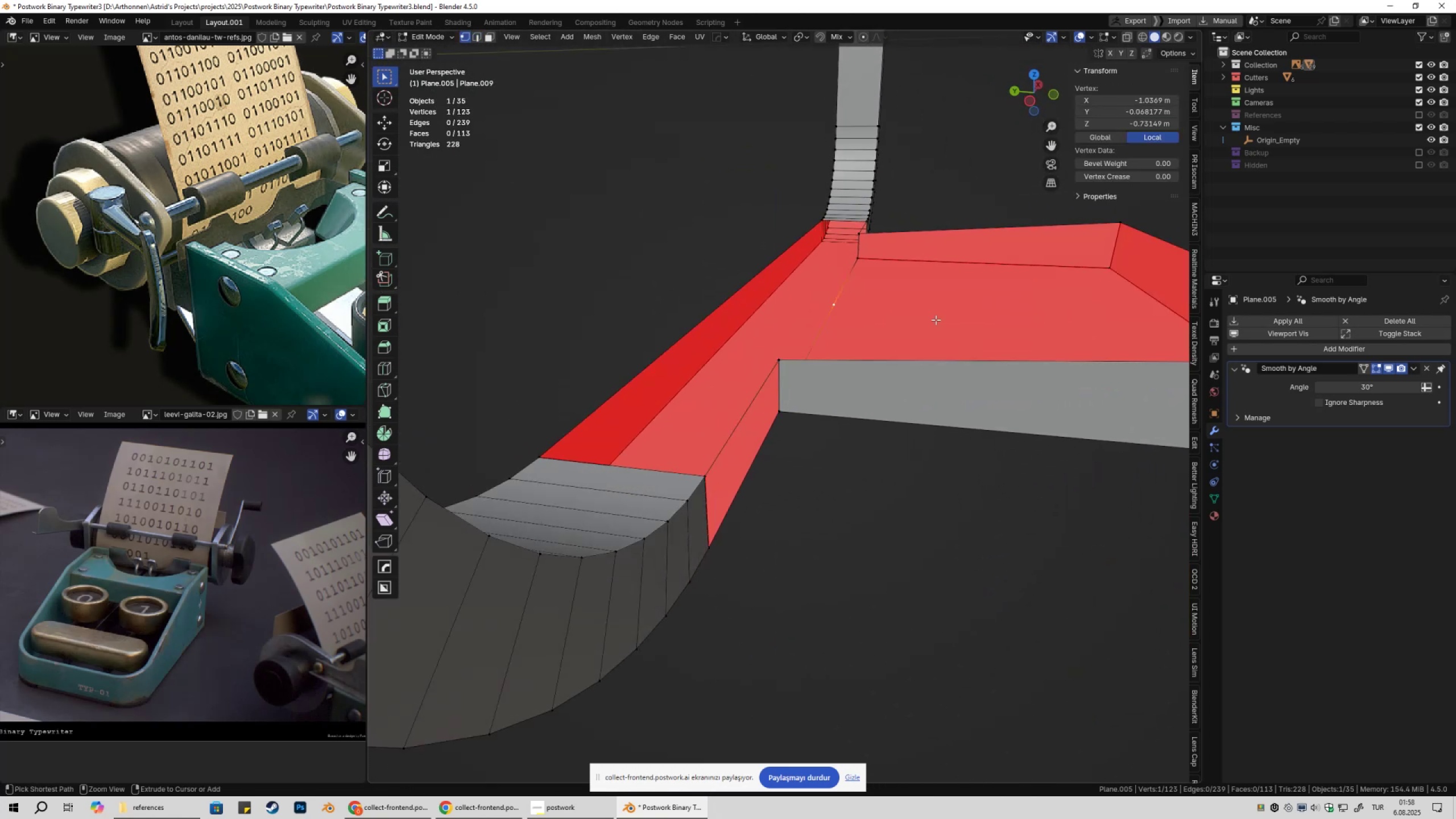 
key(Control+X)
 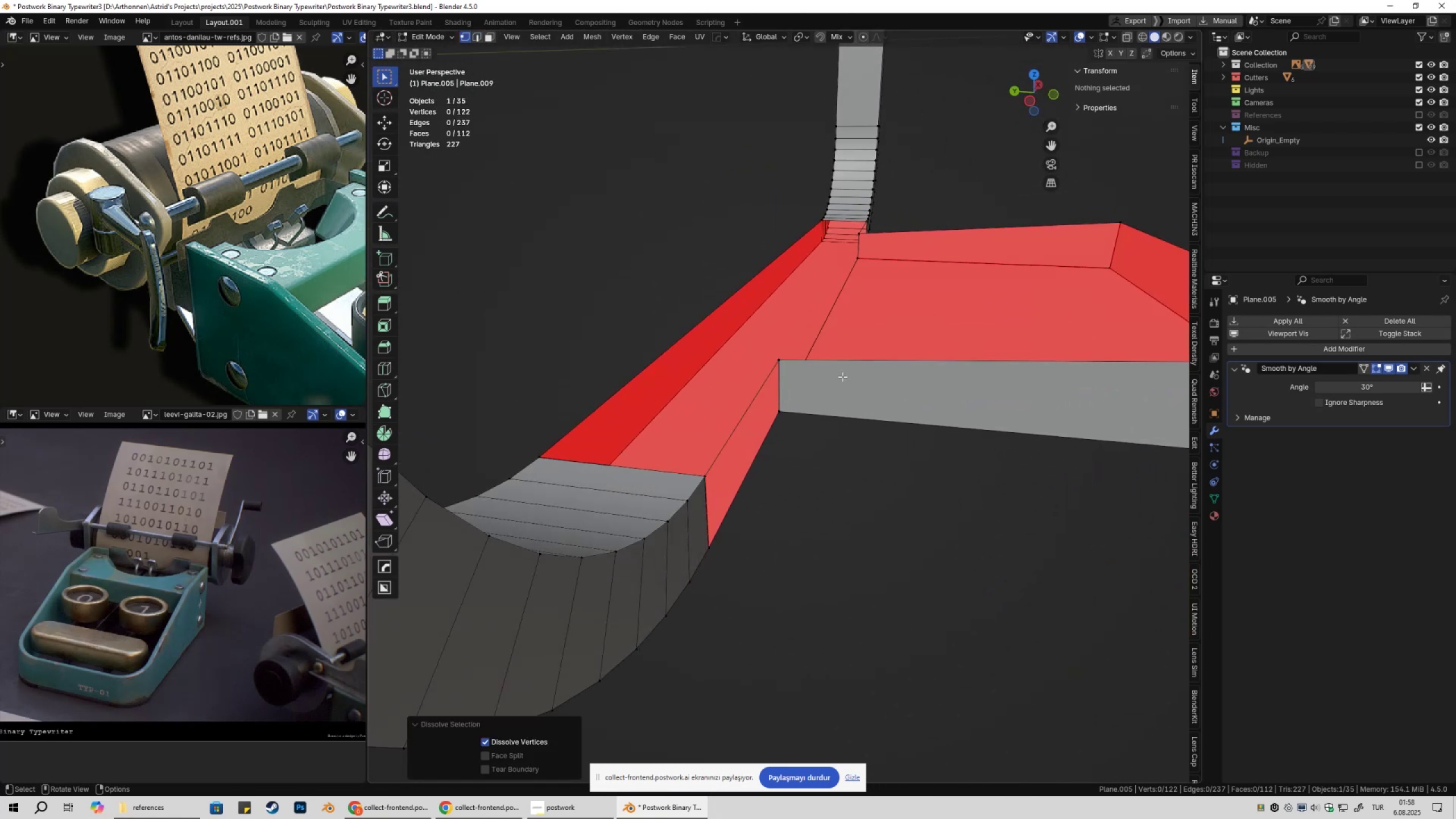 
key(1)
 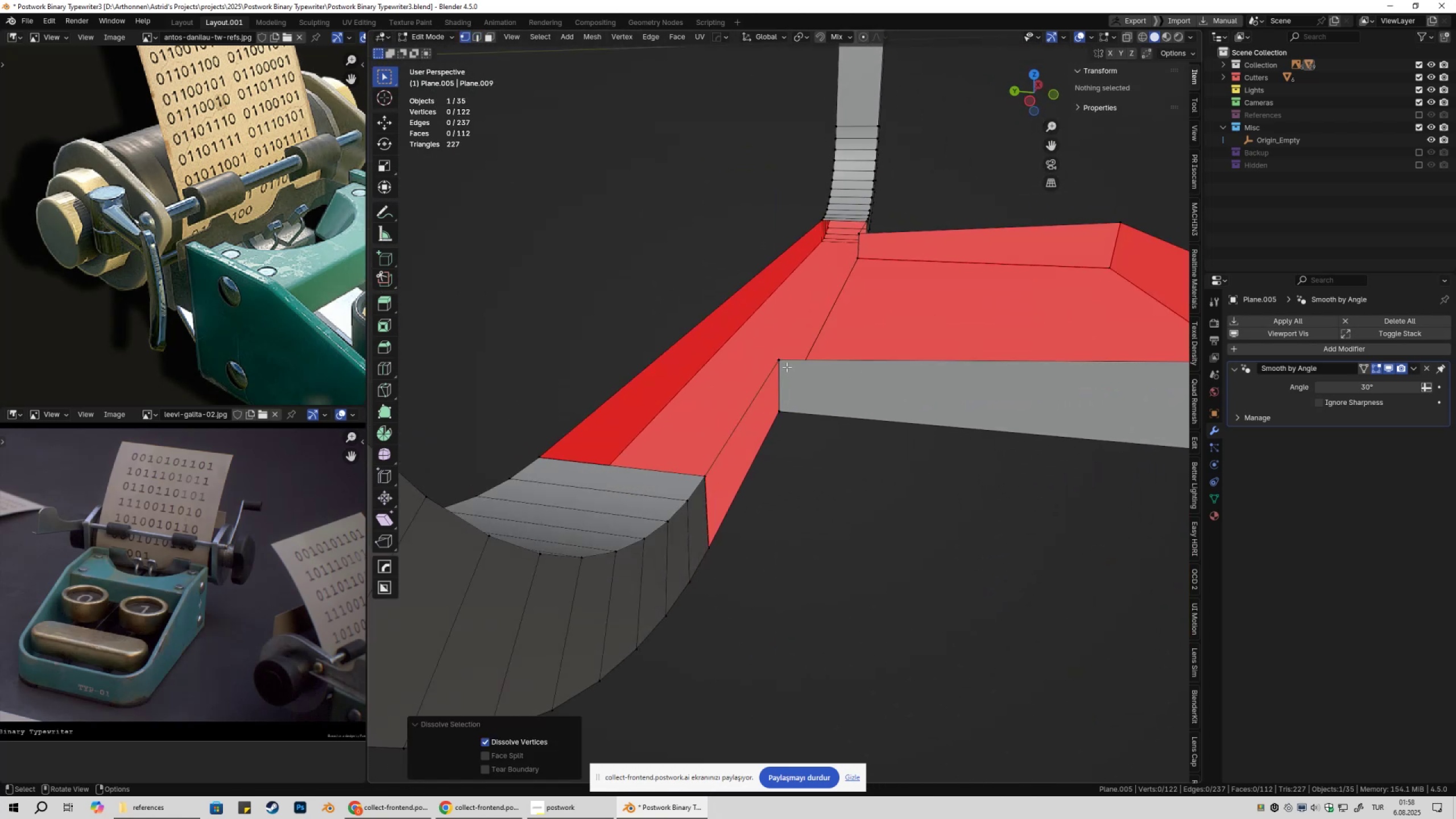 
left_click([787, 367])
 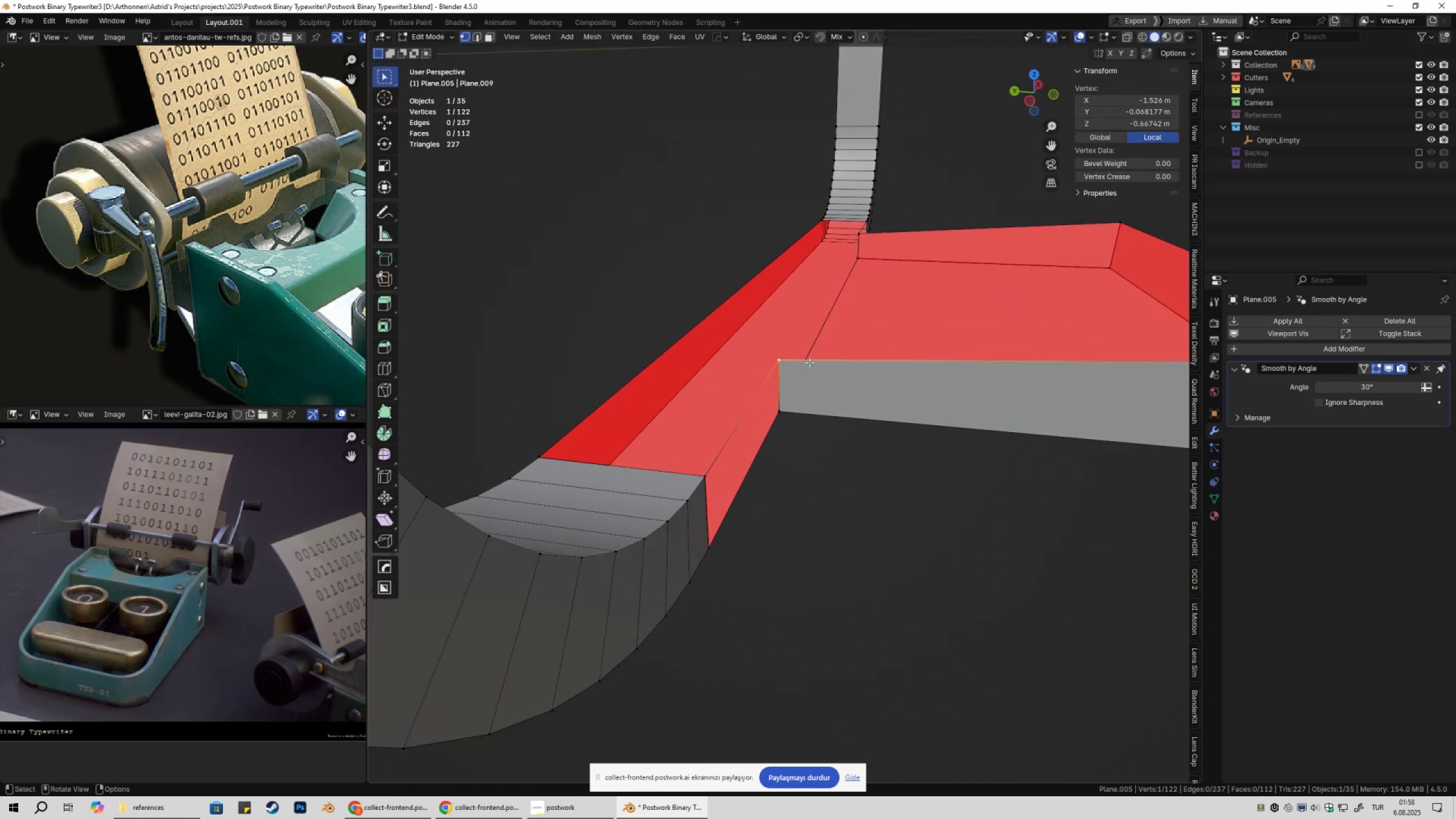 
type(gz)
key(Escape)
type(2)
 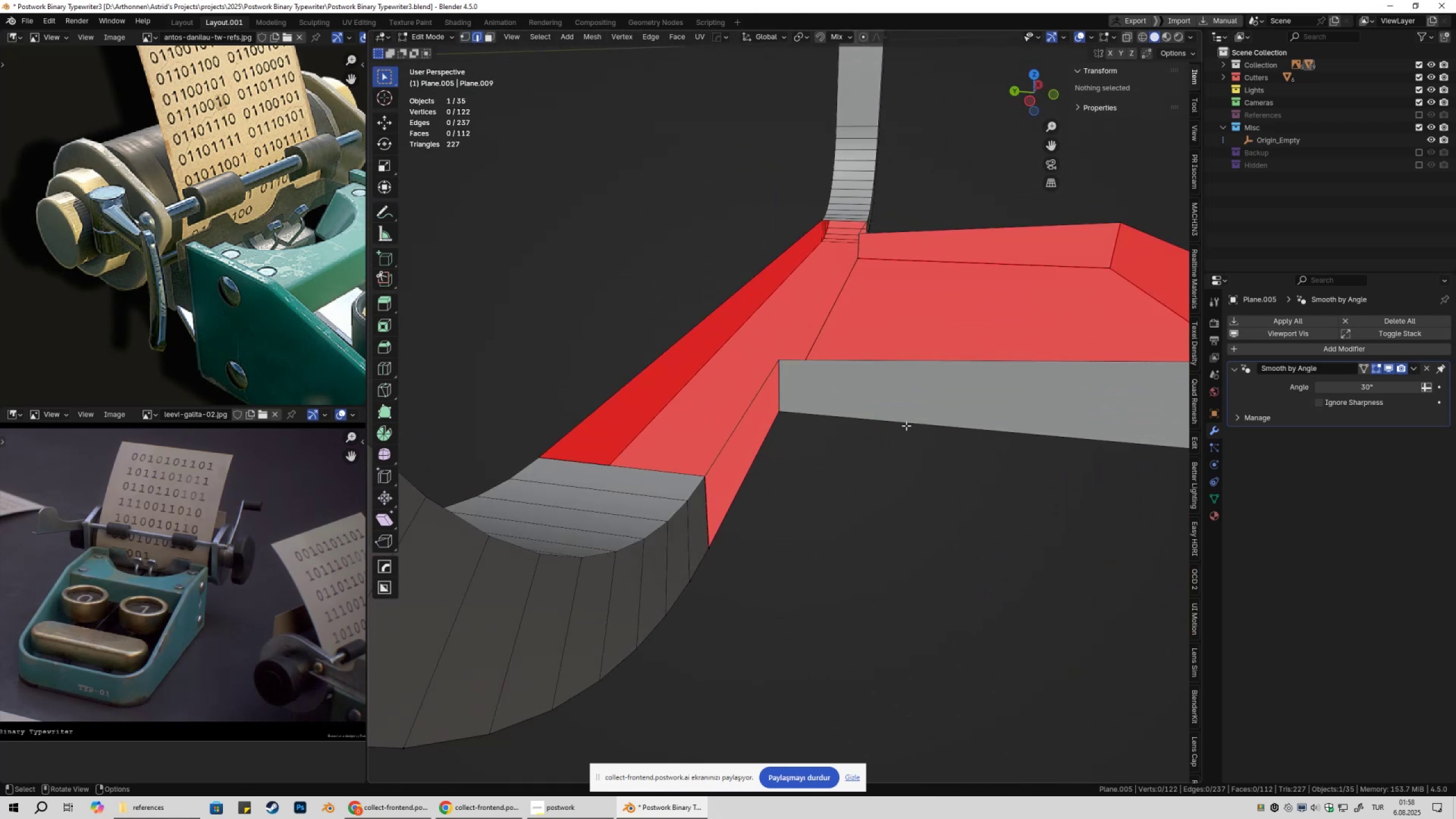 
left_click([906, 425])
 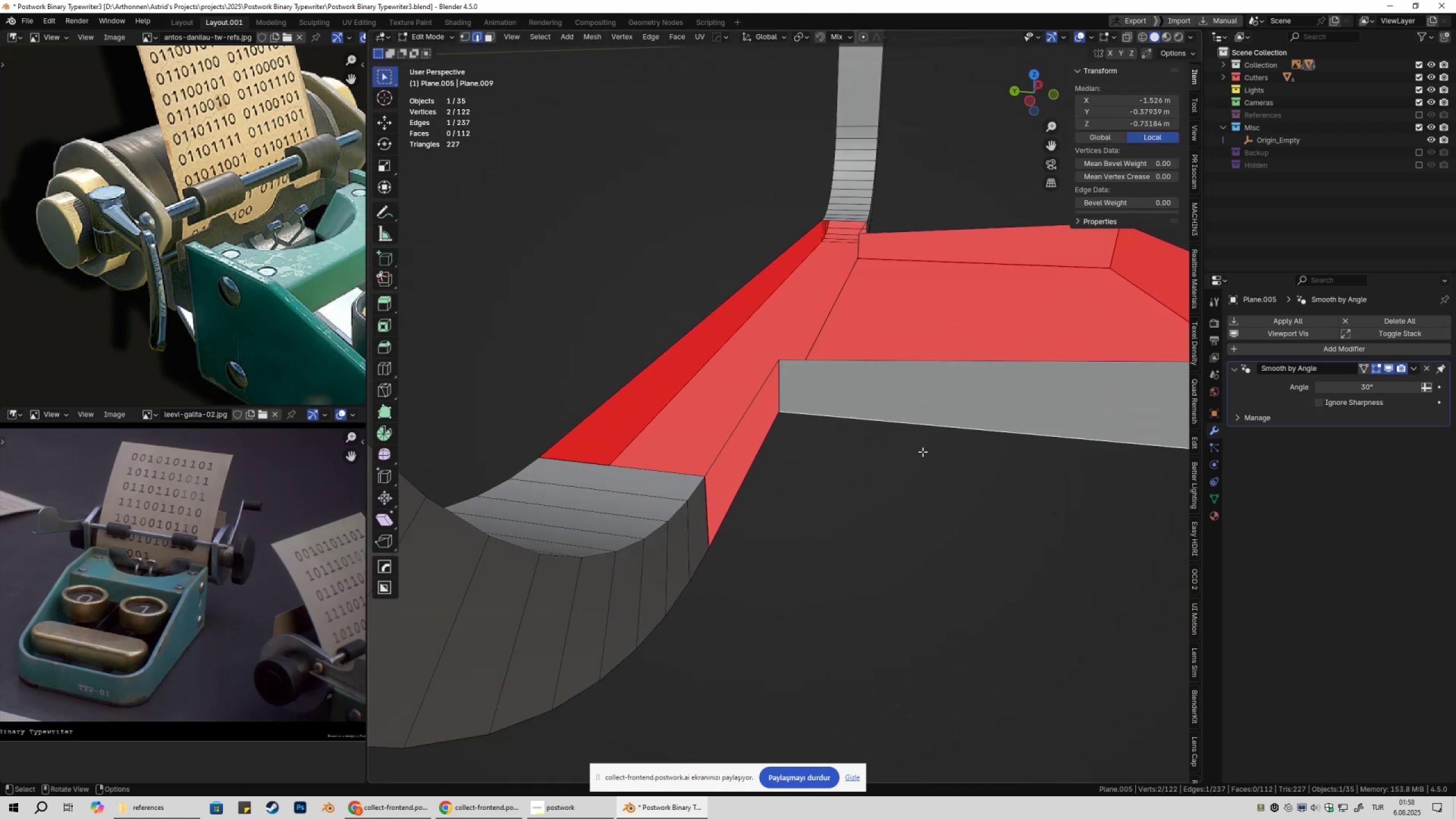 
type(gz)
key(Escape)
 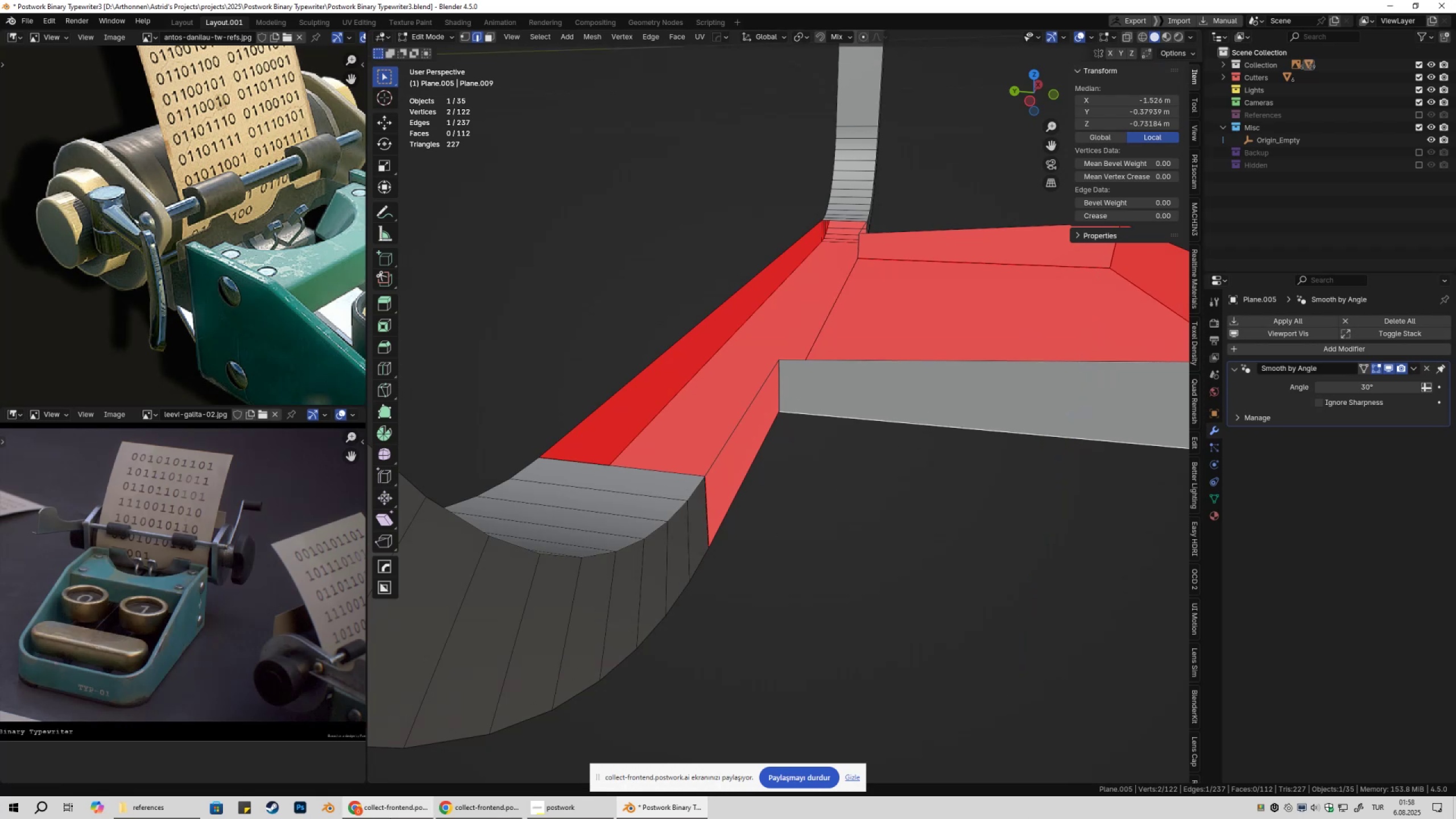 
left_click([390, 818])
 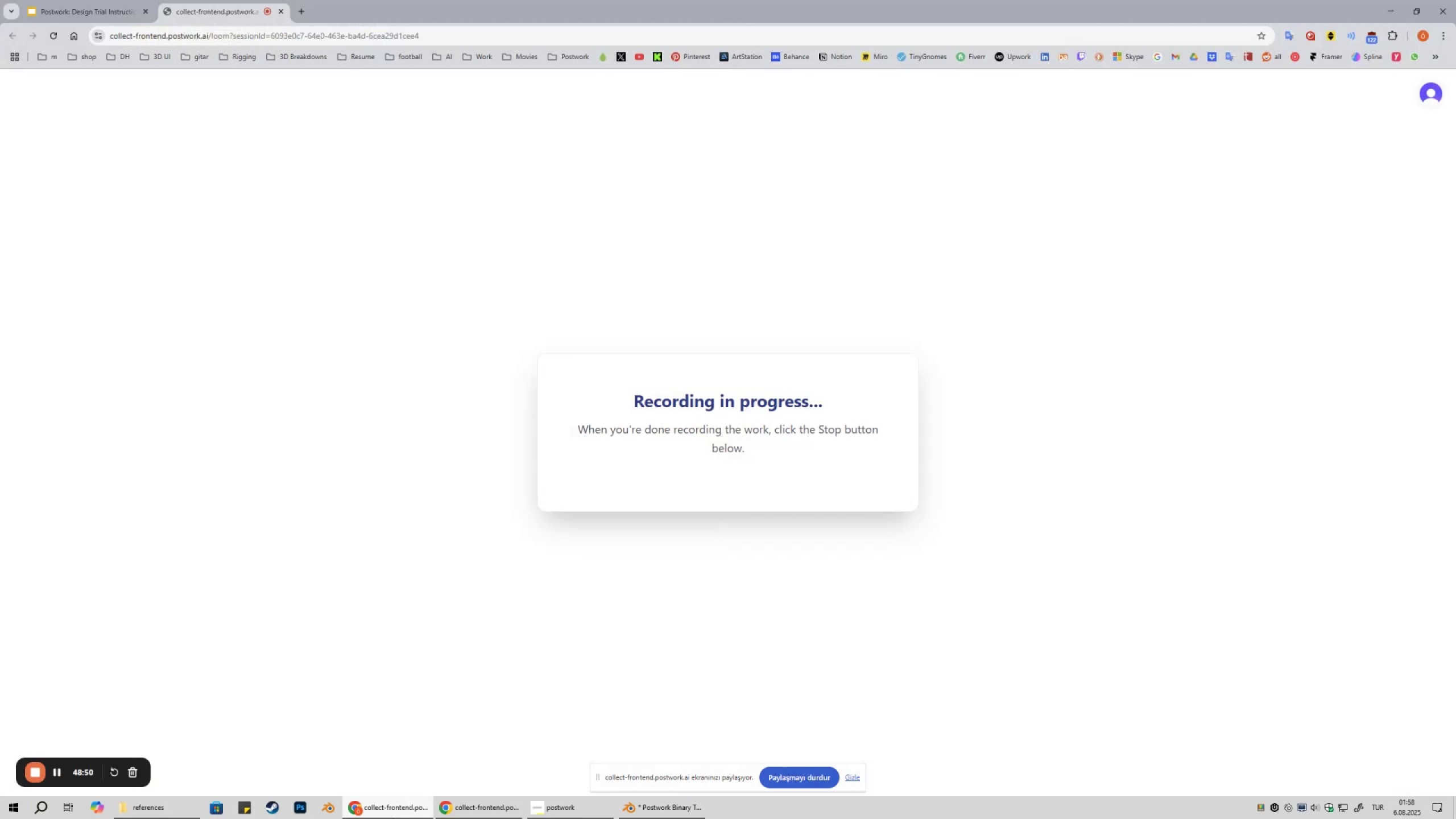 
left_click([392, 818])
 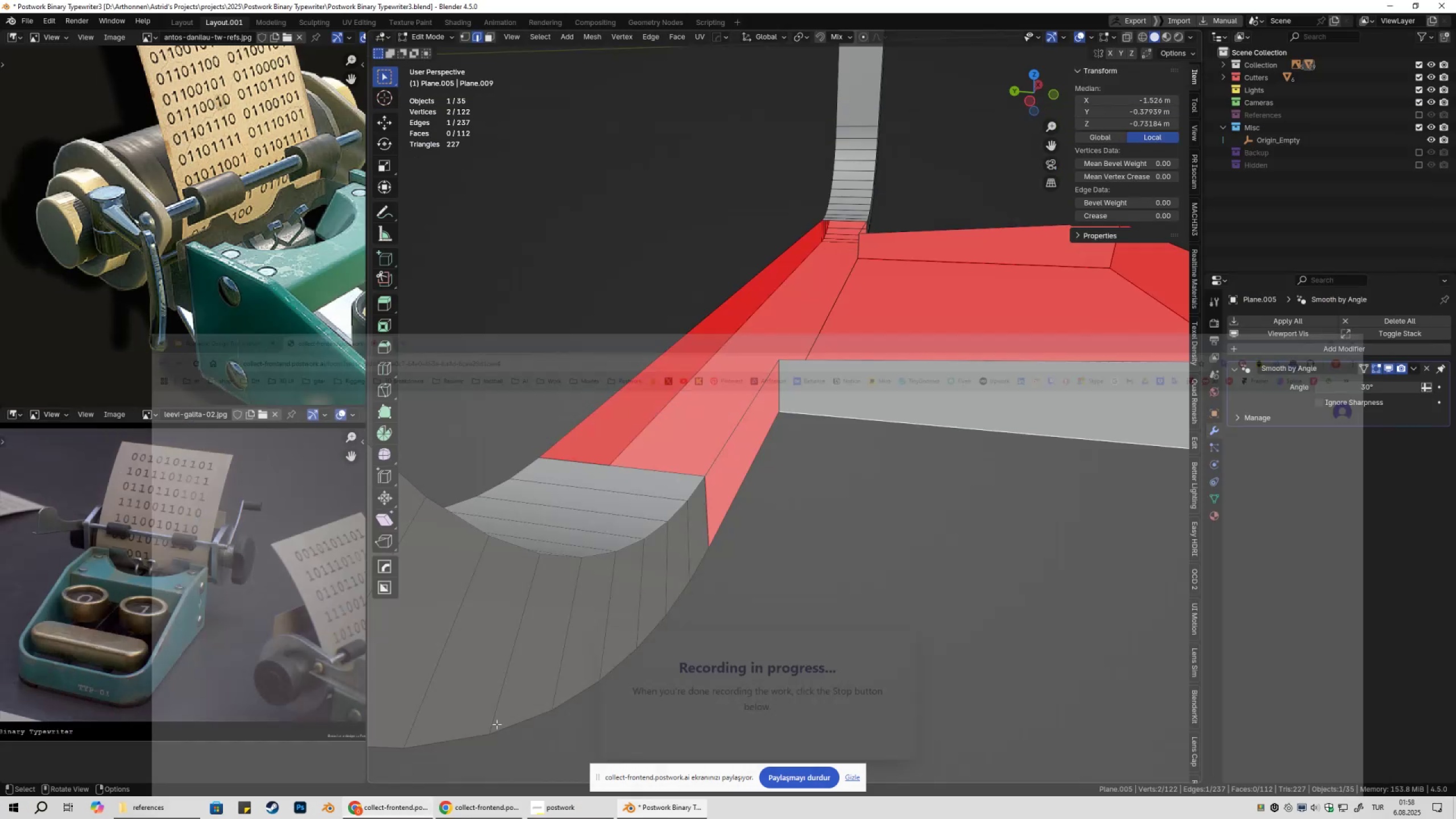 
type(gz)
key(Escape)
type(2)
 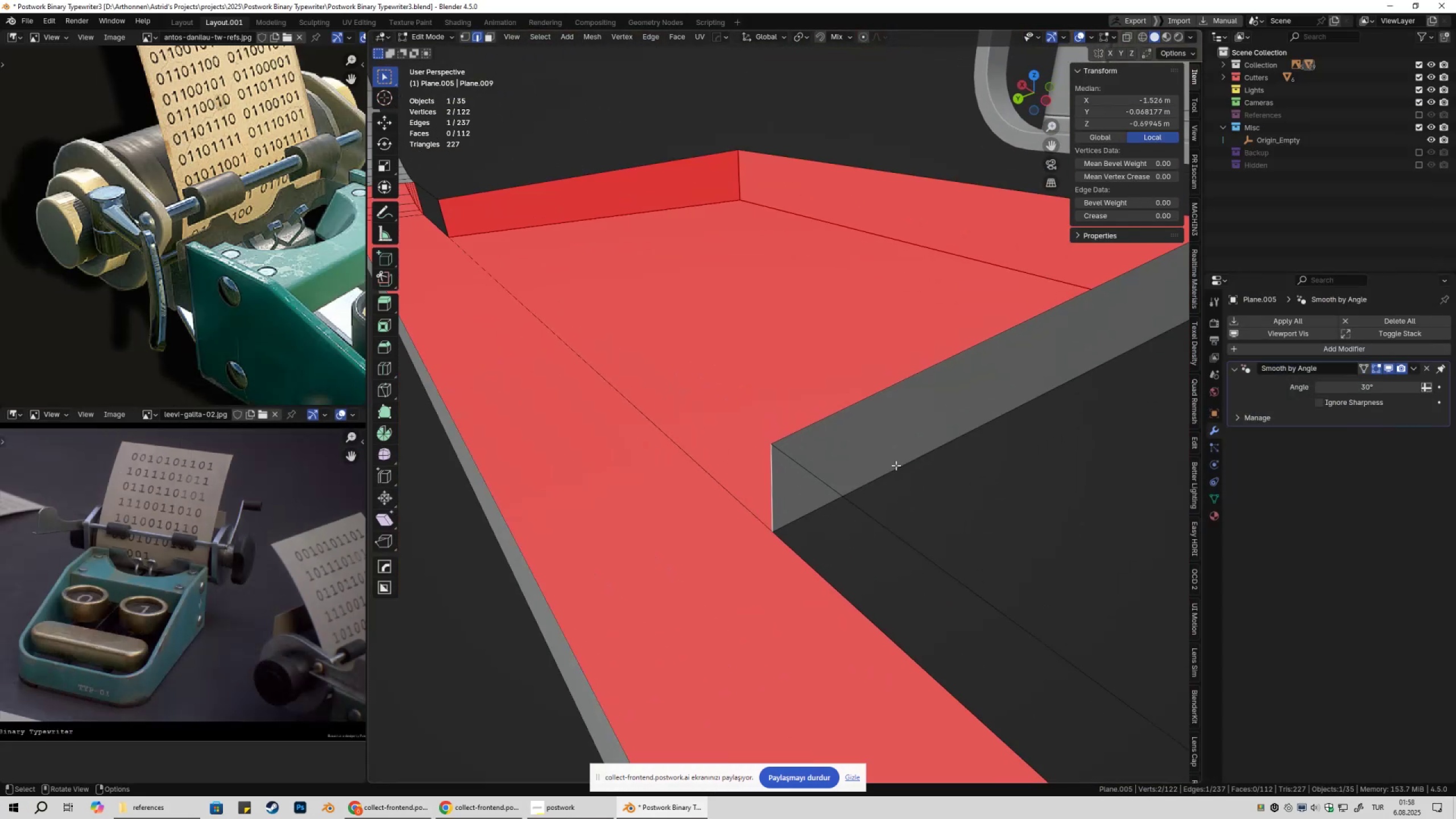 
scroll: coordinate [813, 457], scroll_direction: up, amount: 2.0
 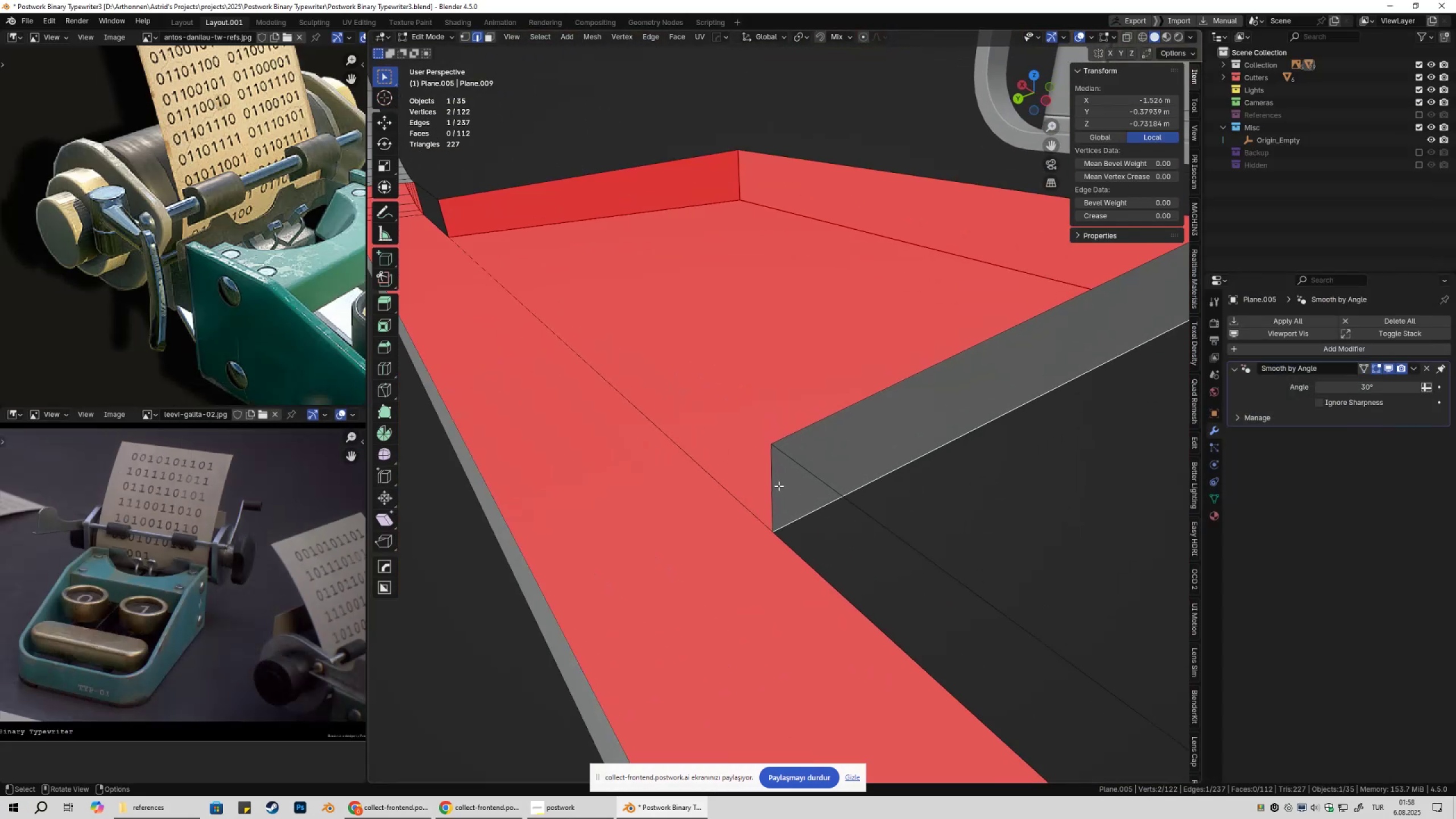 
left_click([779, 486])
 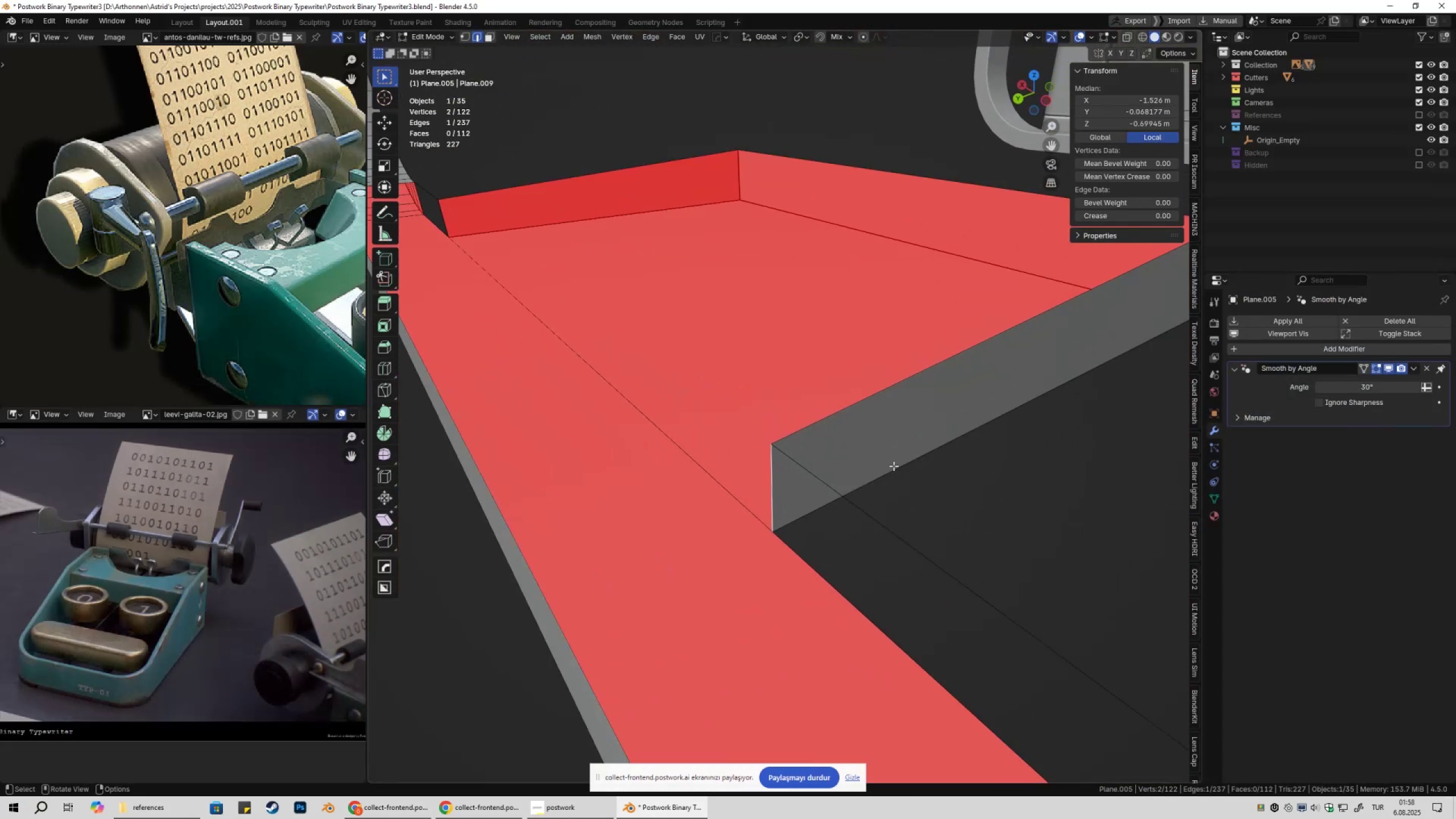 
key(X)
 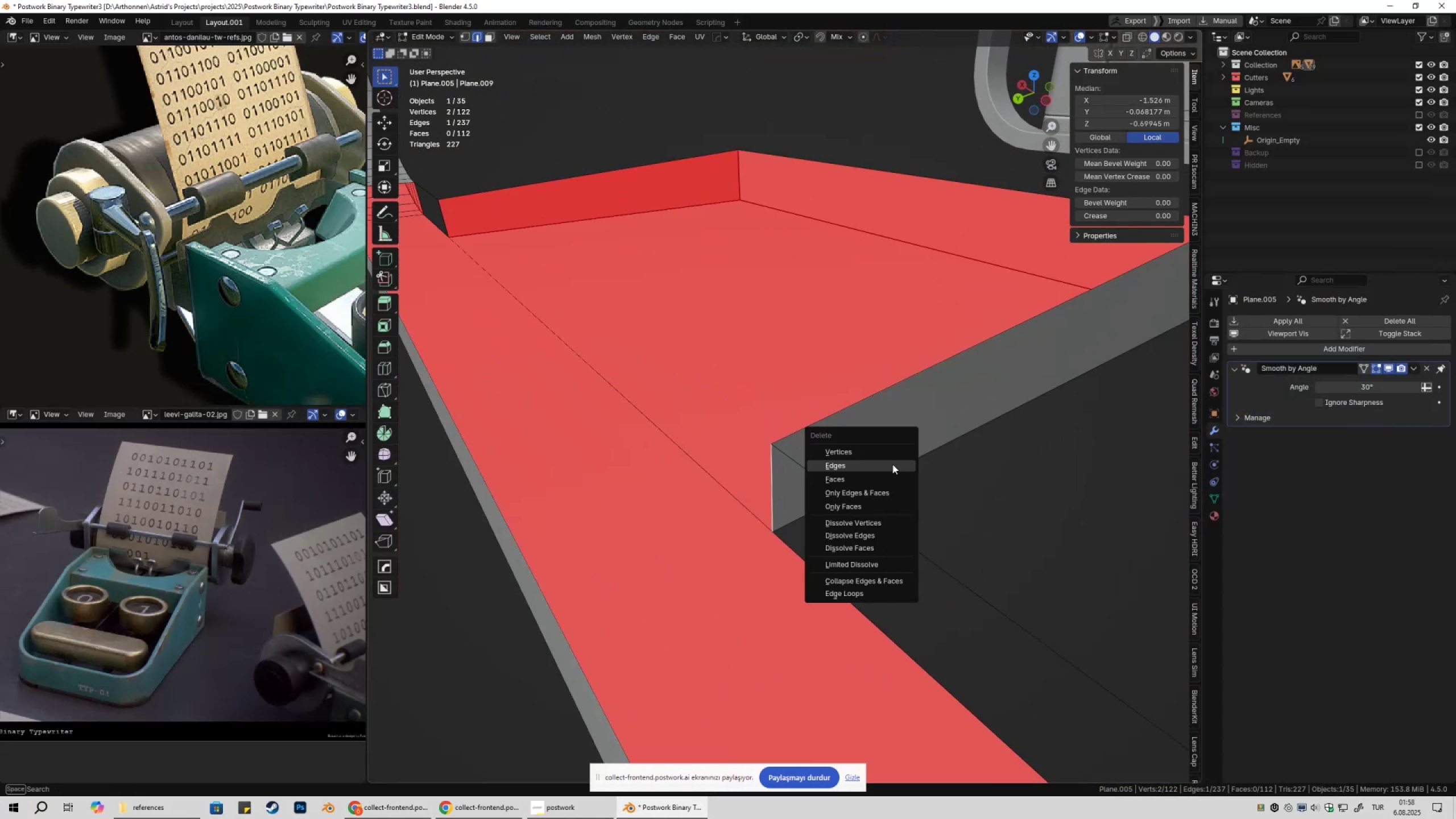 
left_click([892, 464])
 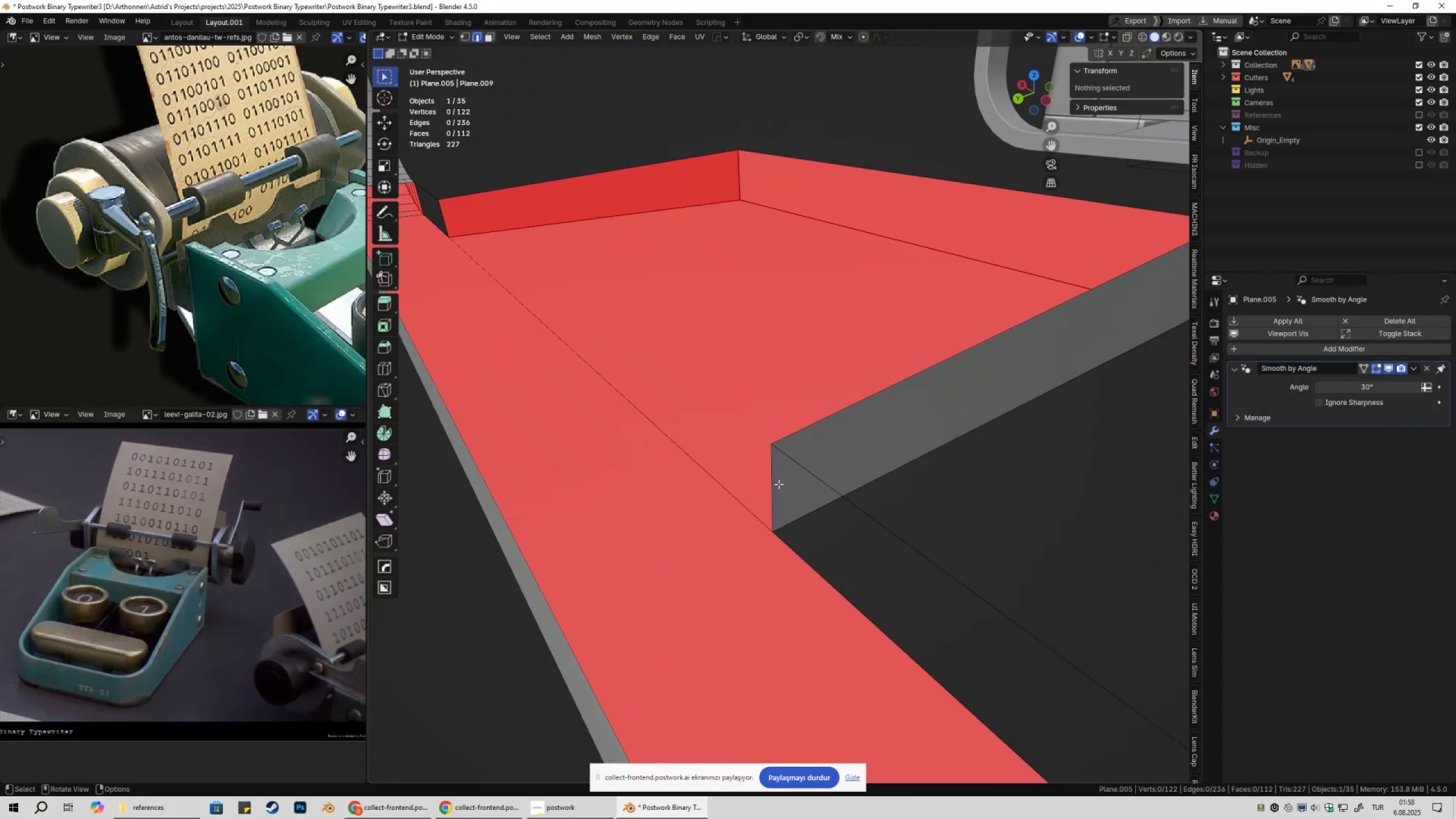 
left_click([774, 483])
 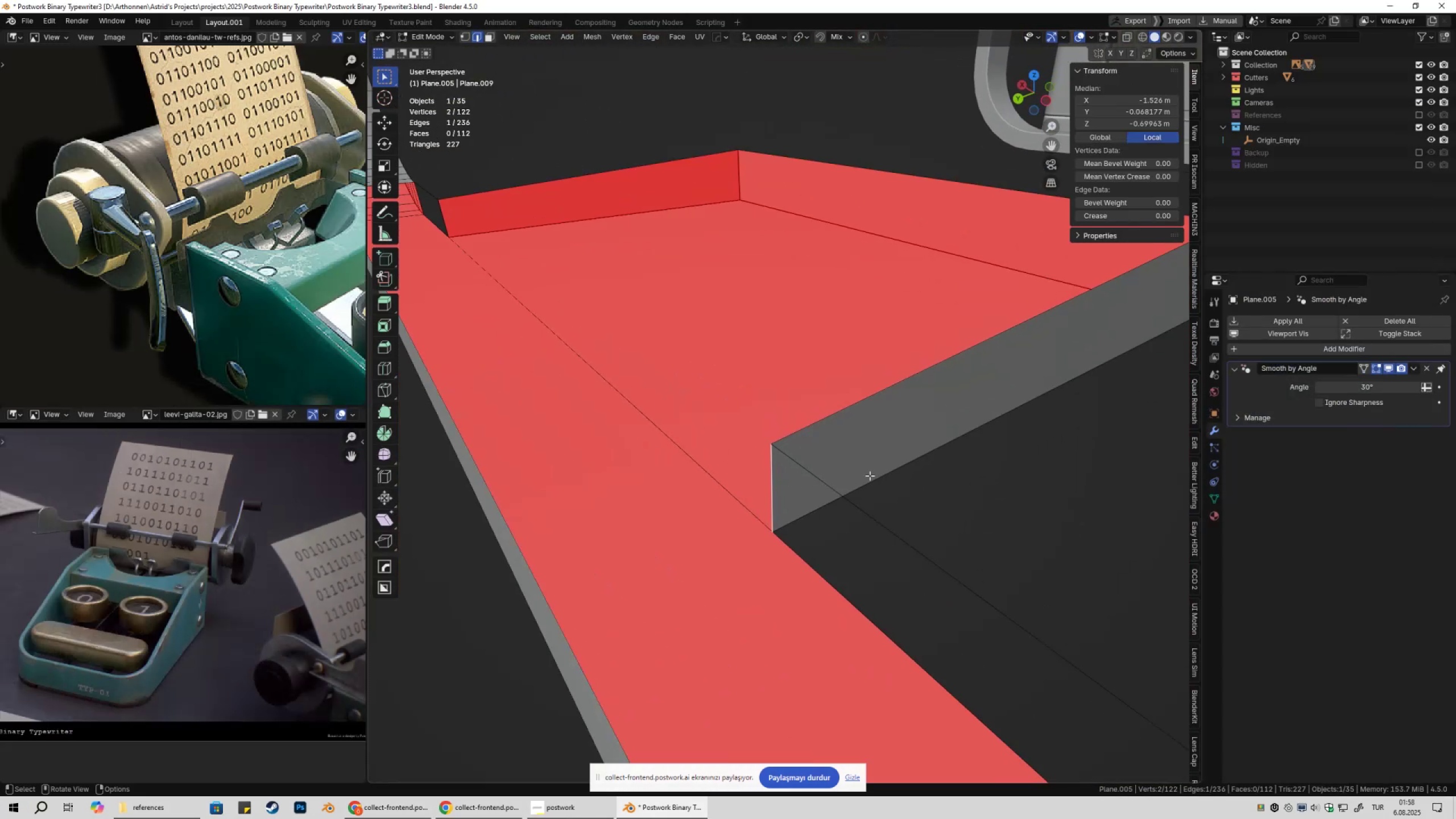 
type(gz)
key(Escape)
 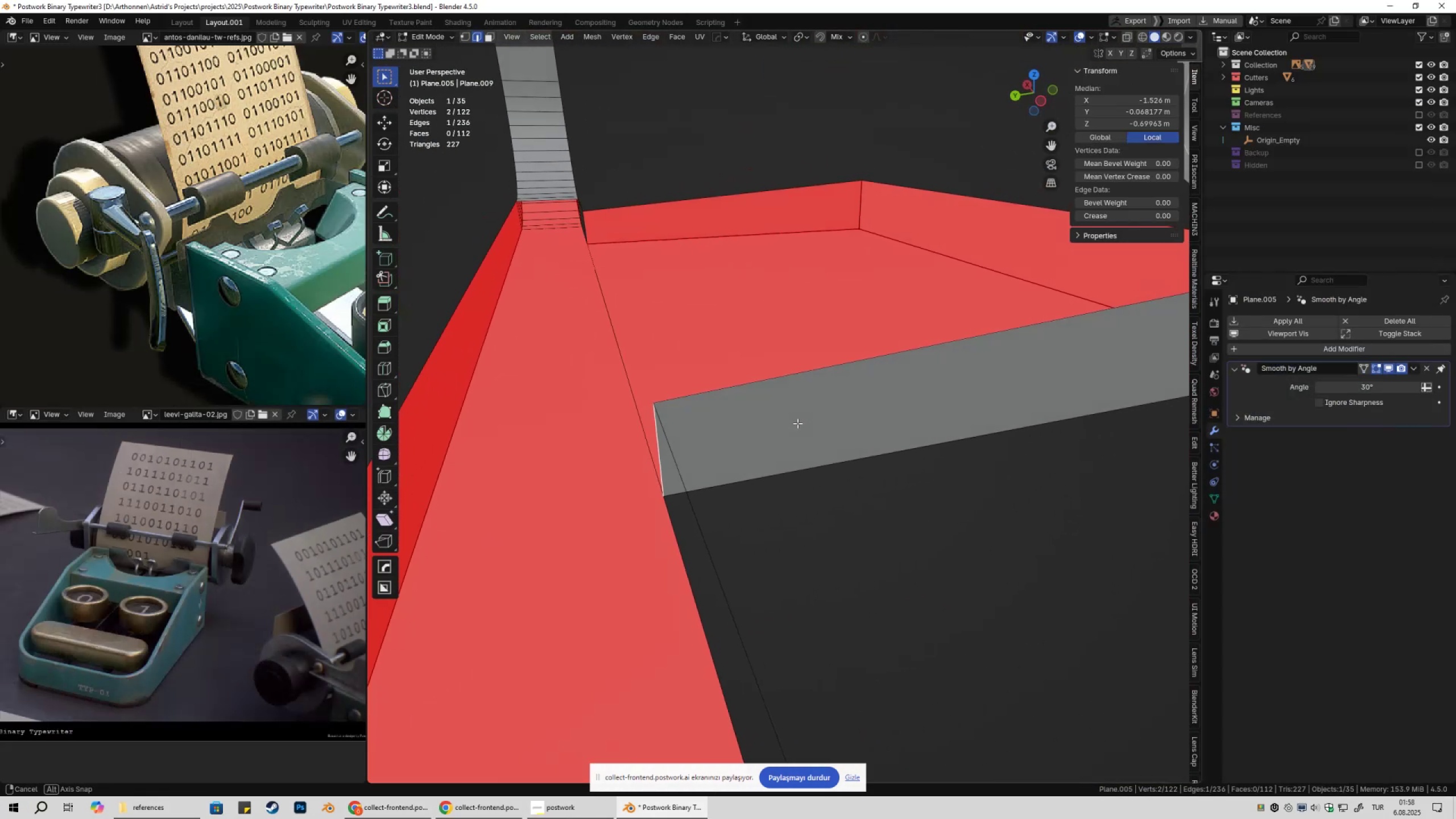 
hold_key(key=ShiftLeft, duration=0.37)
 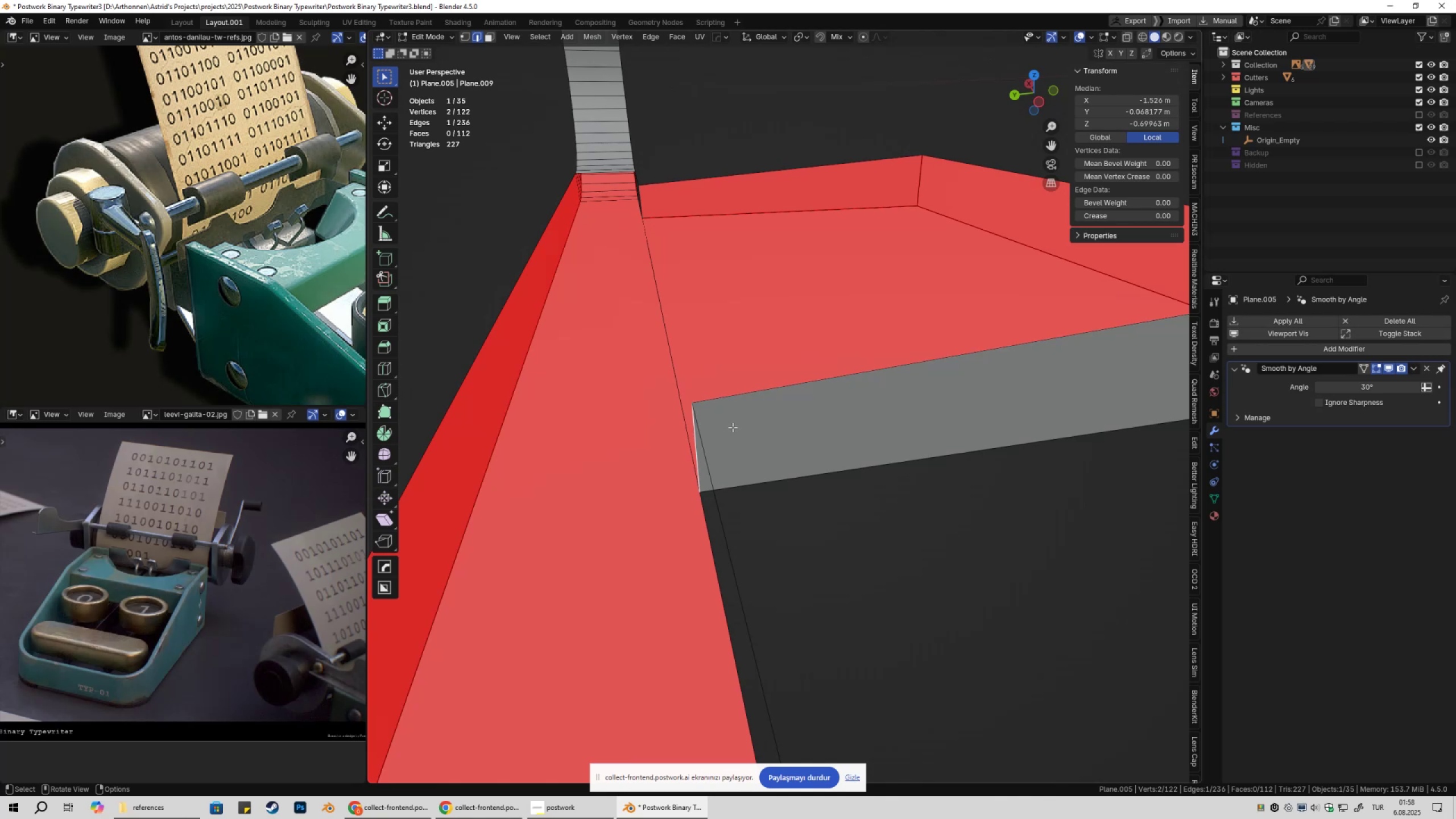 
wait(7.01)
 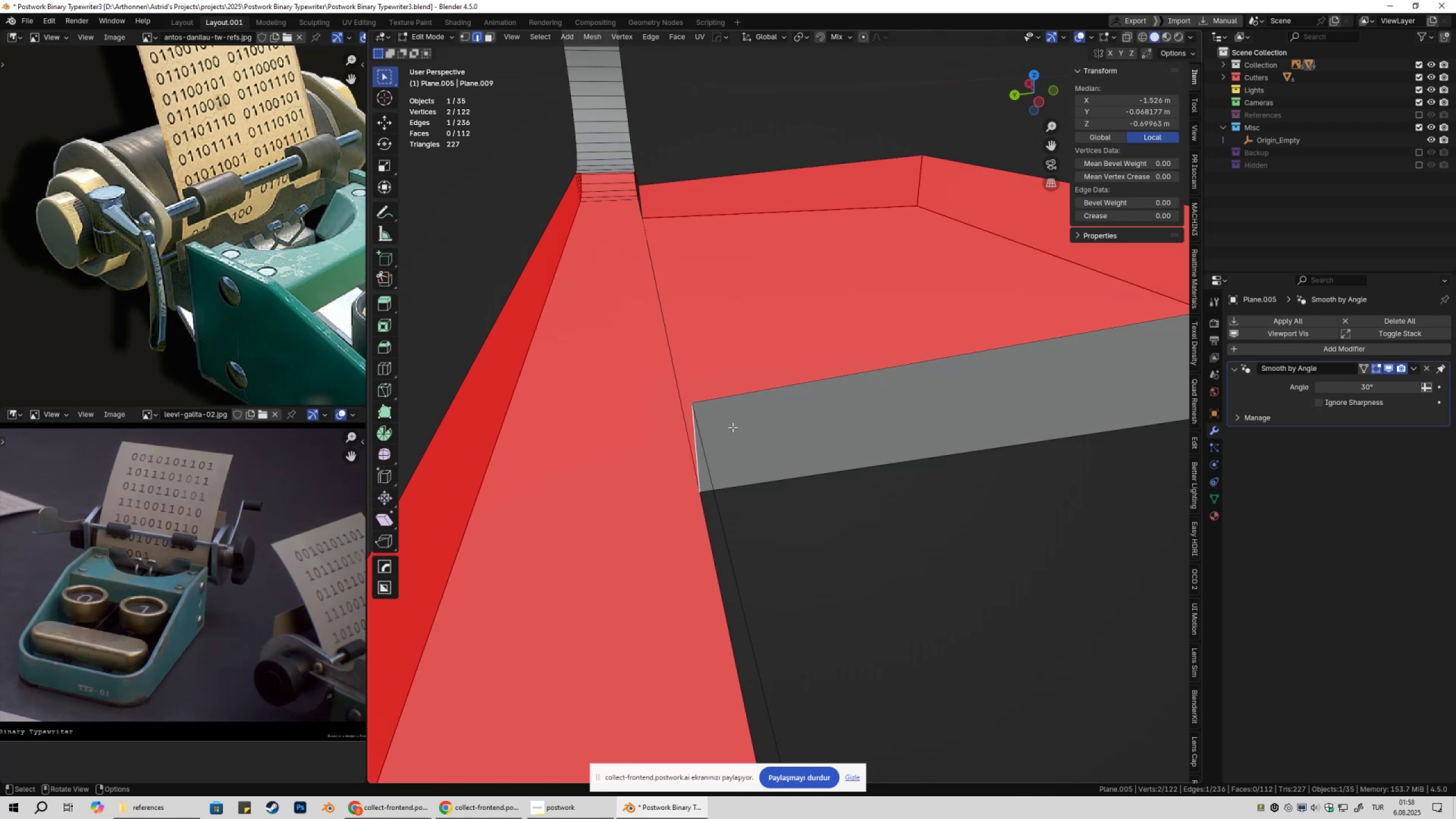 
scroll: coordinate [742, 436], scroll_direction: down, amount: 1.0
 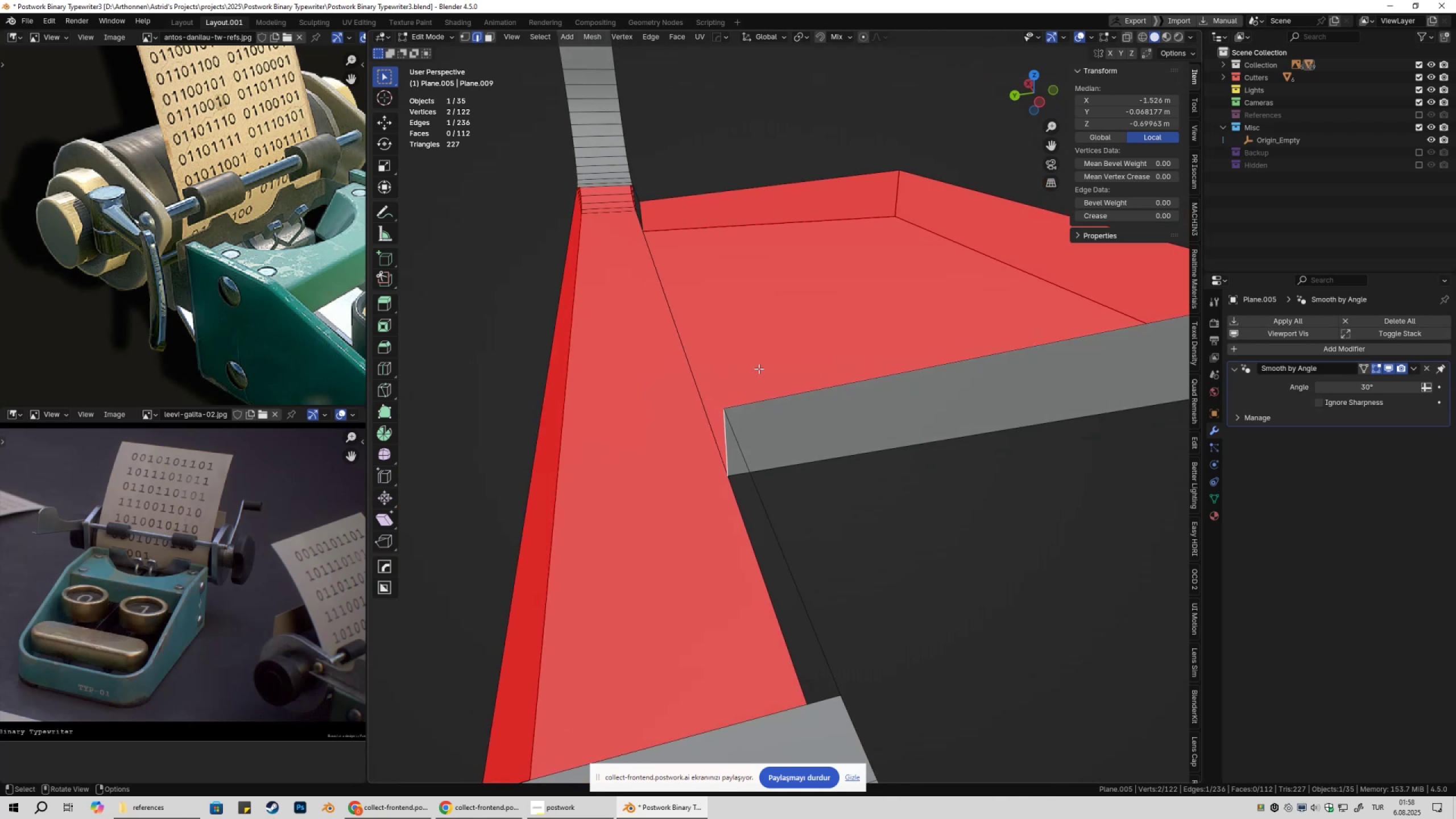 
hold_key(key=ShiftLeft, duration=0.97)
 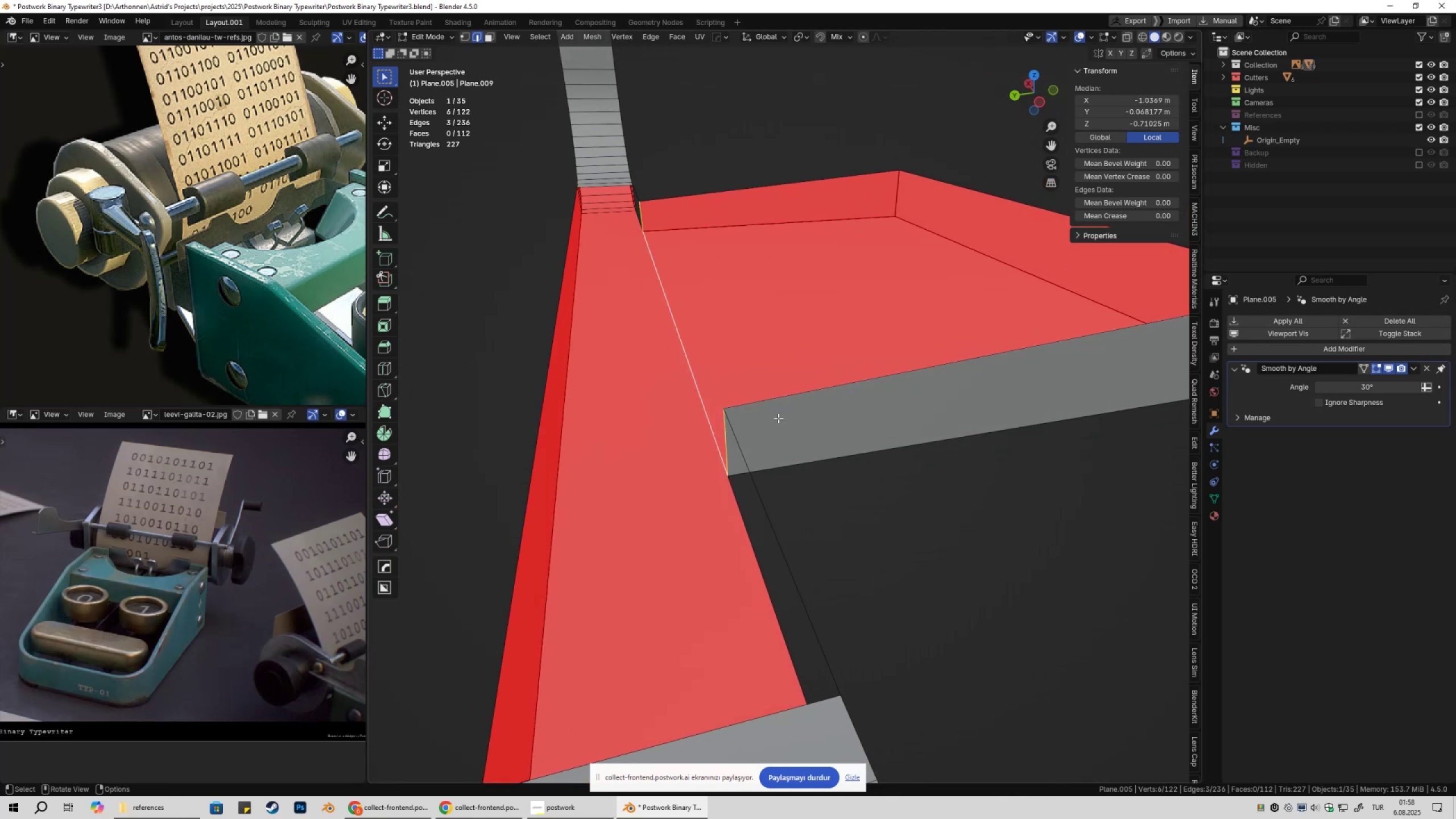 
type(gy)
key(Escape)
type(1)
 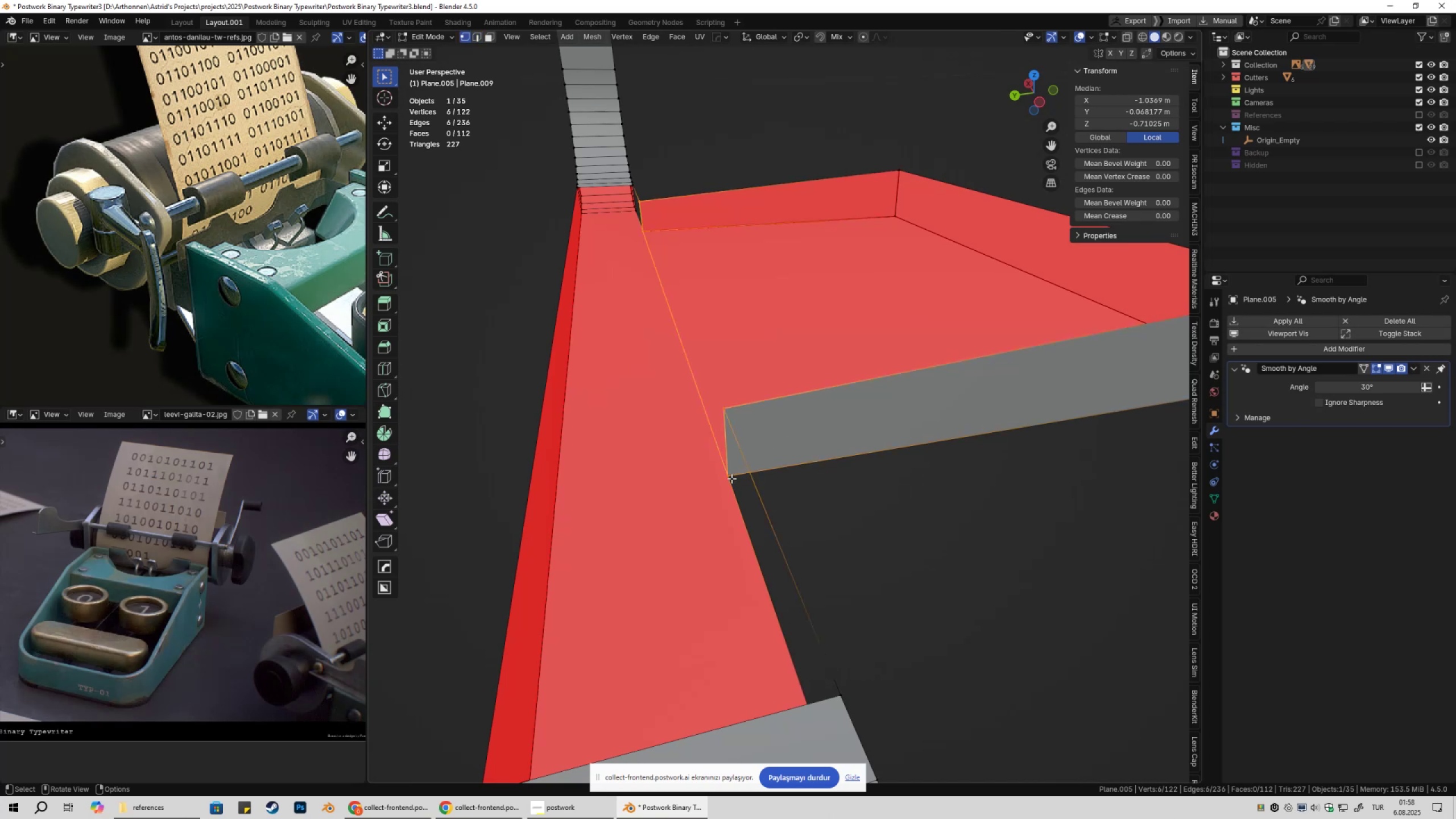 
left_click([731, 478])
 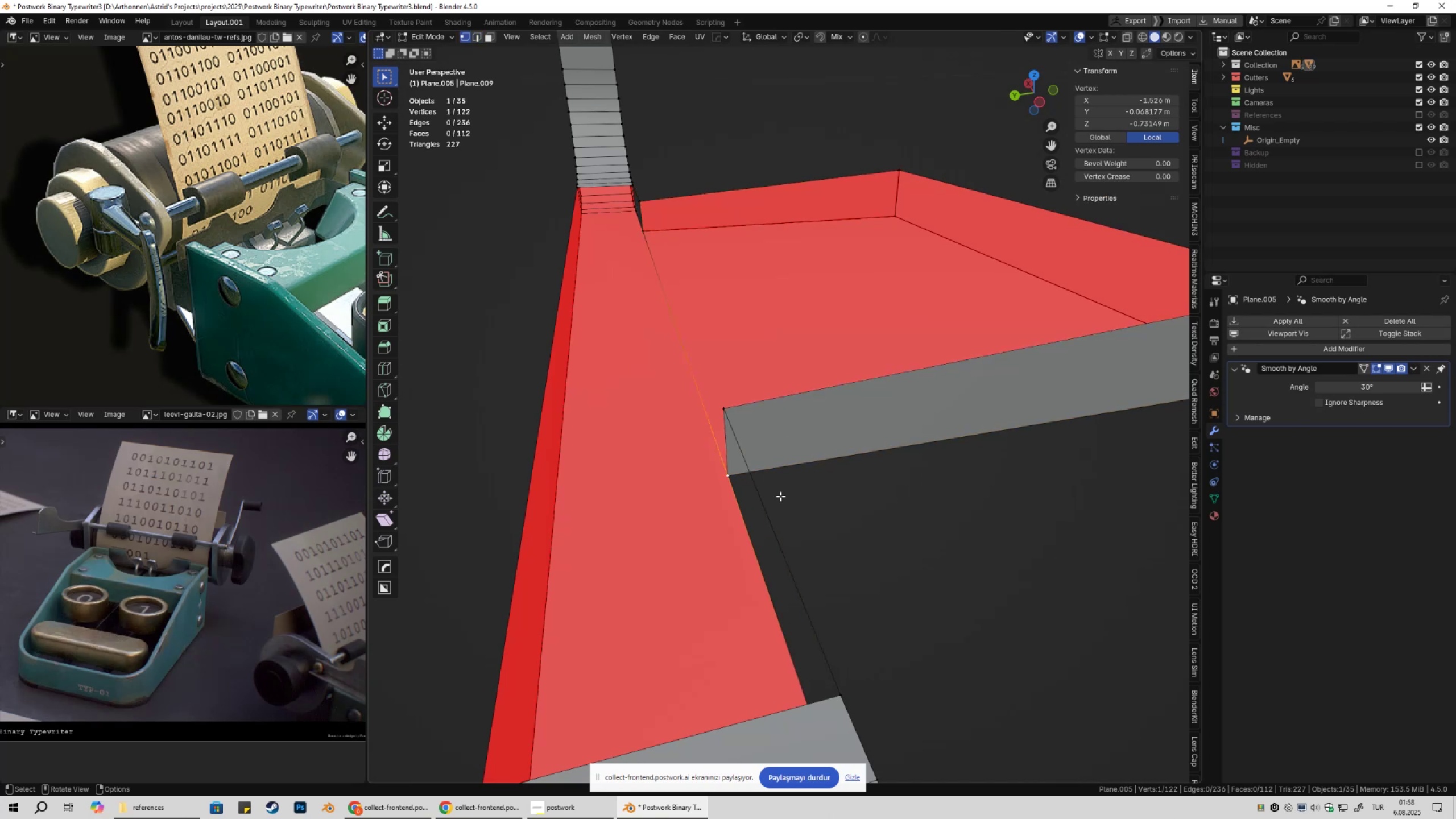 
type(gz)
key(Escape)
type(gz)
 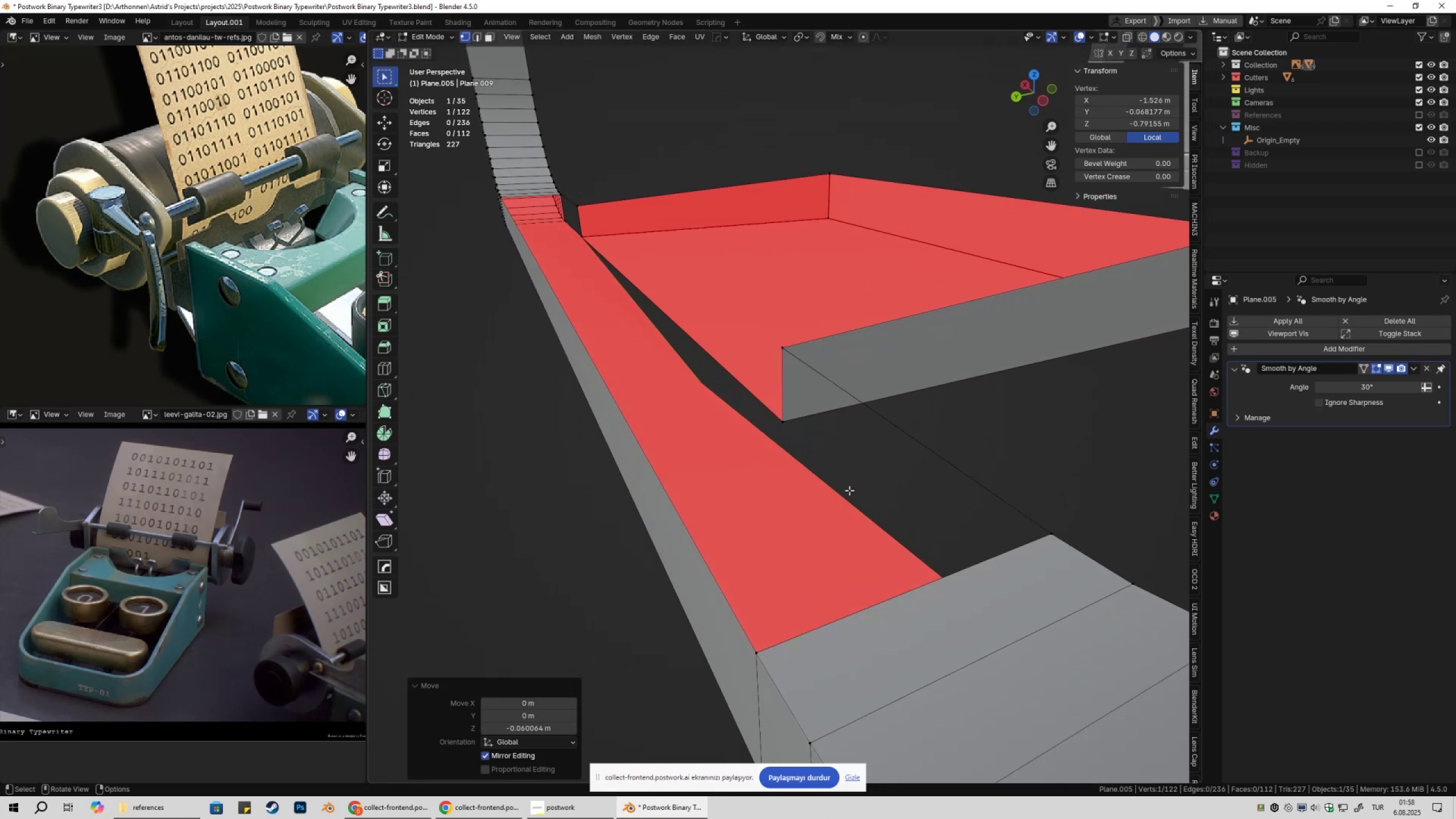 
left_click([849, 490])
 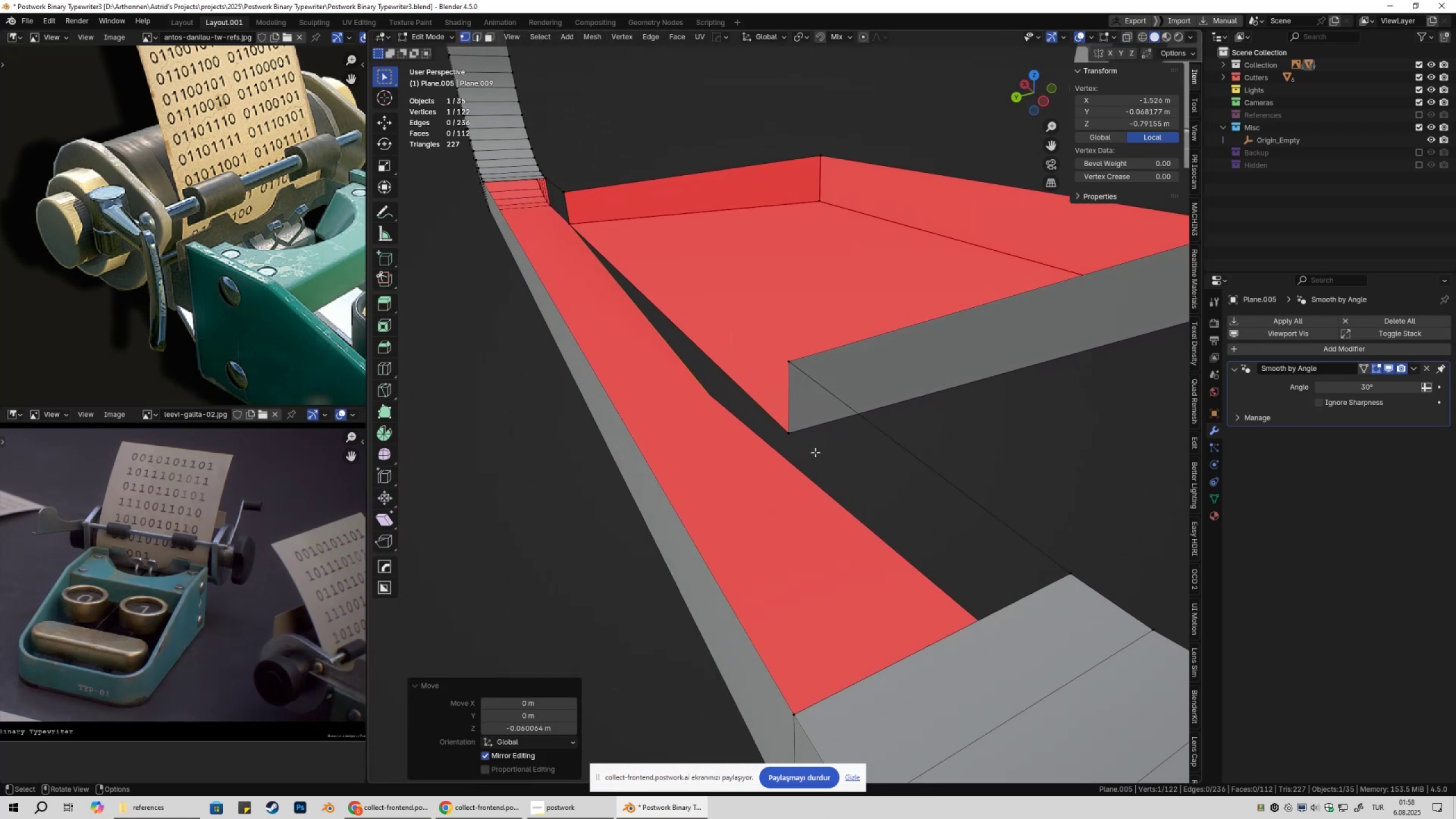 
hold_key(key=ShiftLeft, duration=0.32)
left_click([791, 436])
 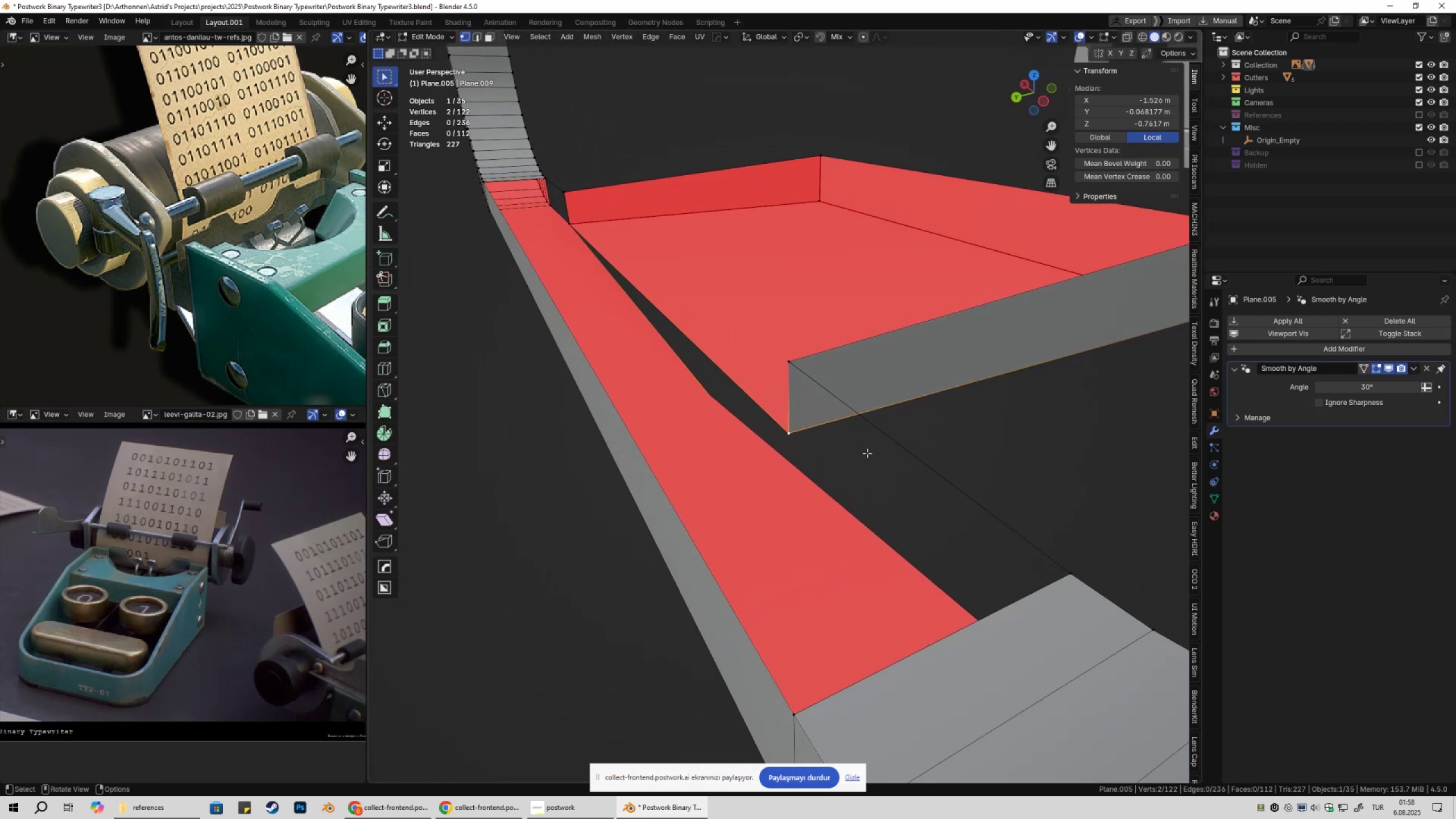 
key(4)
 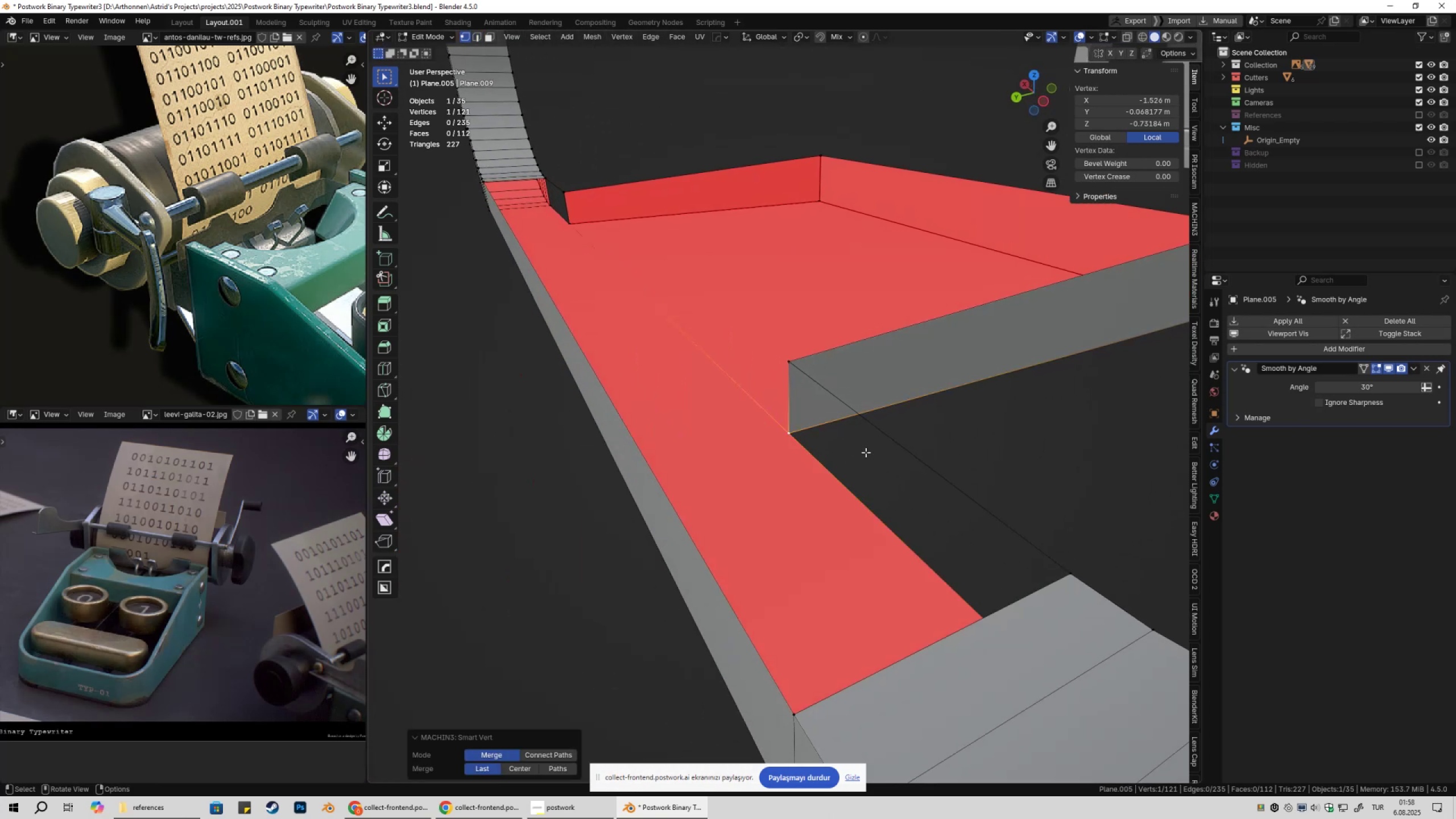 
hold_key(key=ShiftLeft, duration=0.39)
 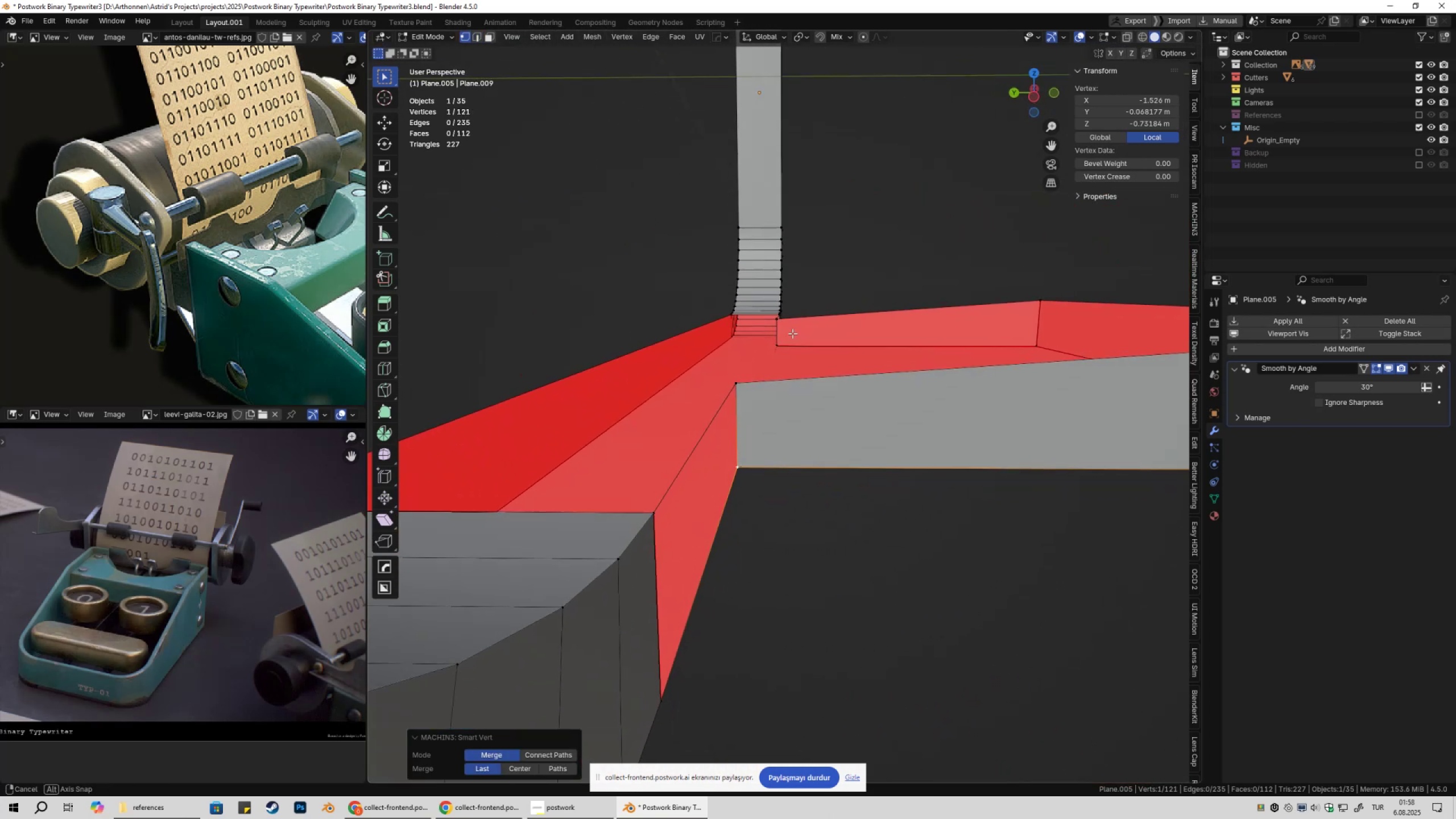 
key(Control+Z)
 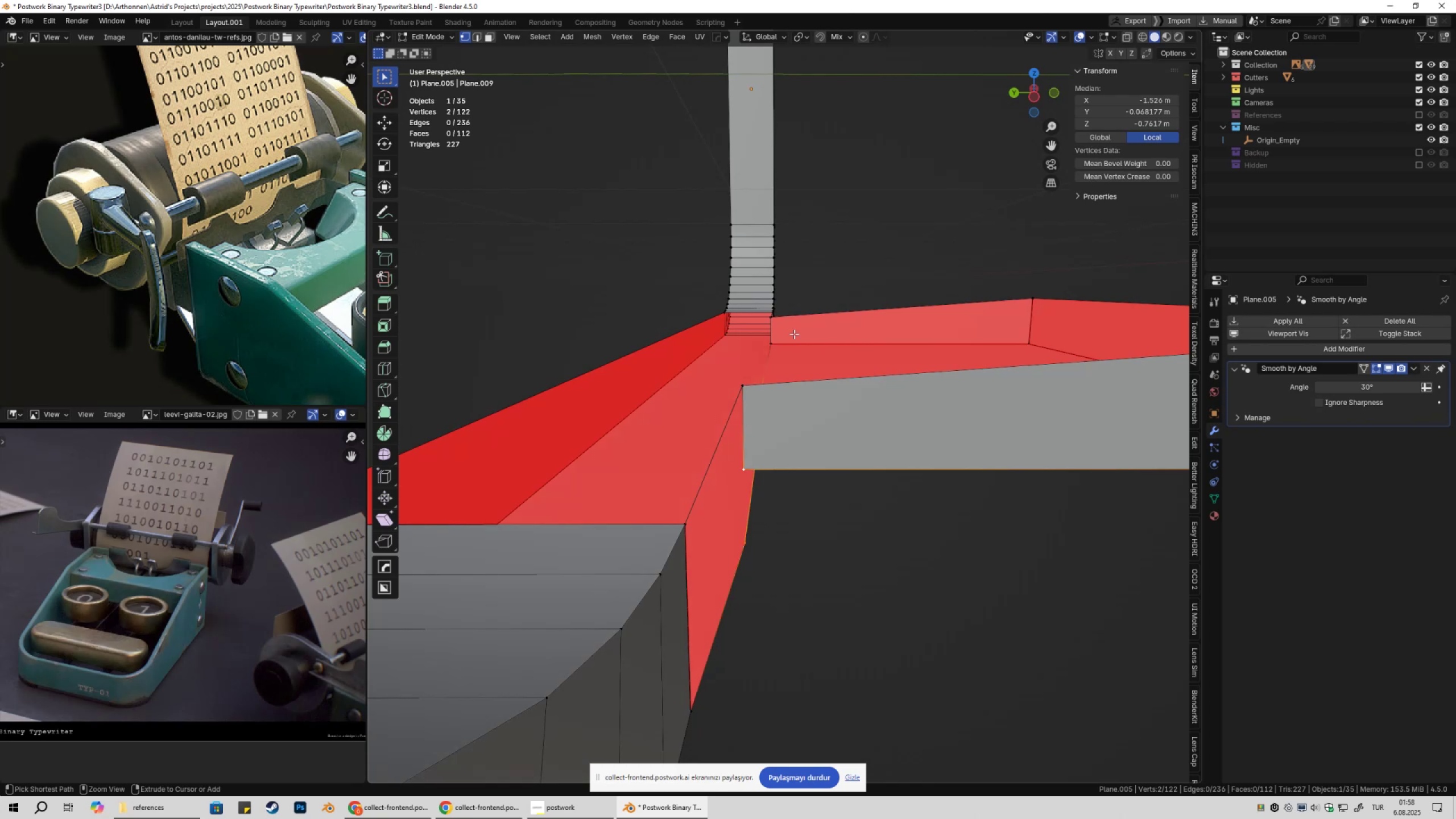 
key(Control+Z)
 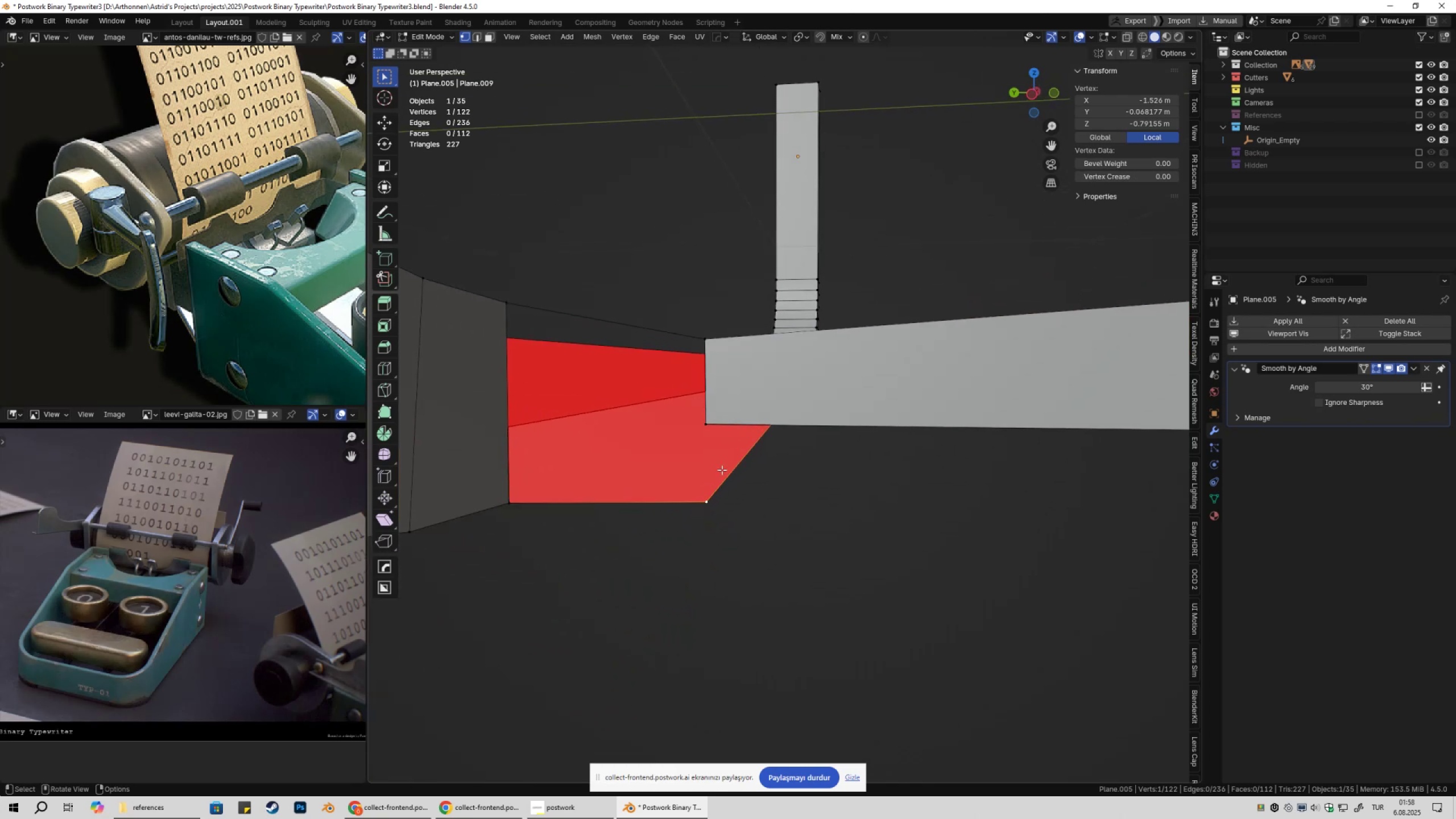 
scroll: coordinate [613, 533], scroll_direction: down, amount: 1.0
 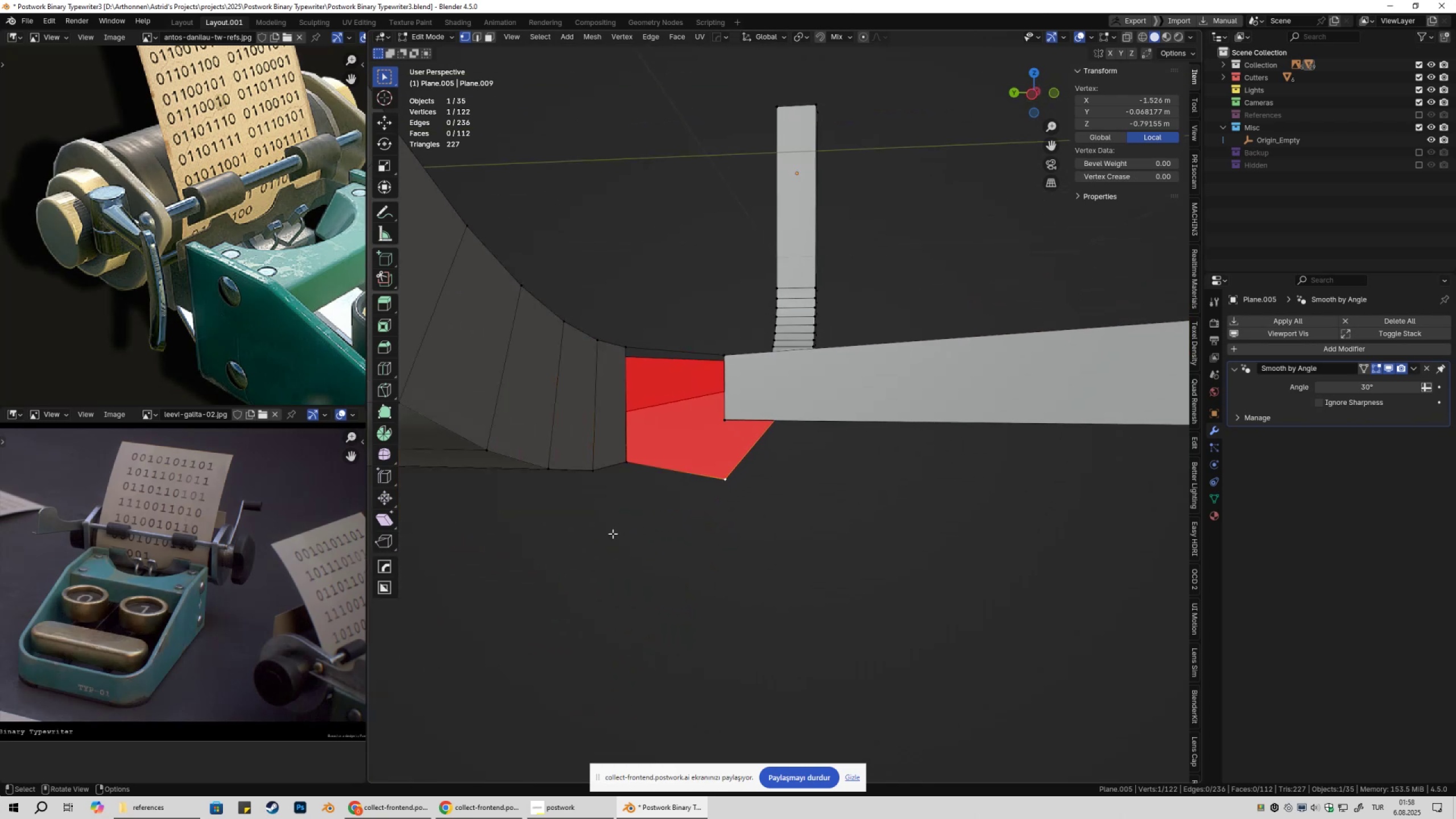 
type(gz)
 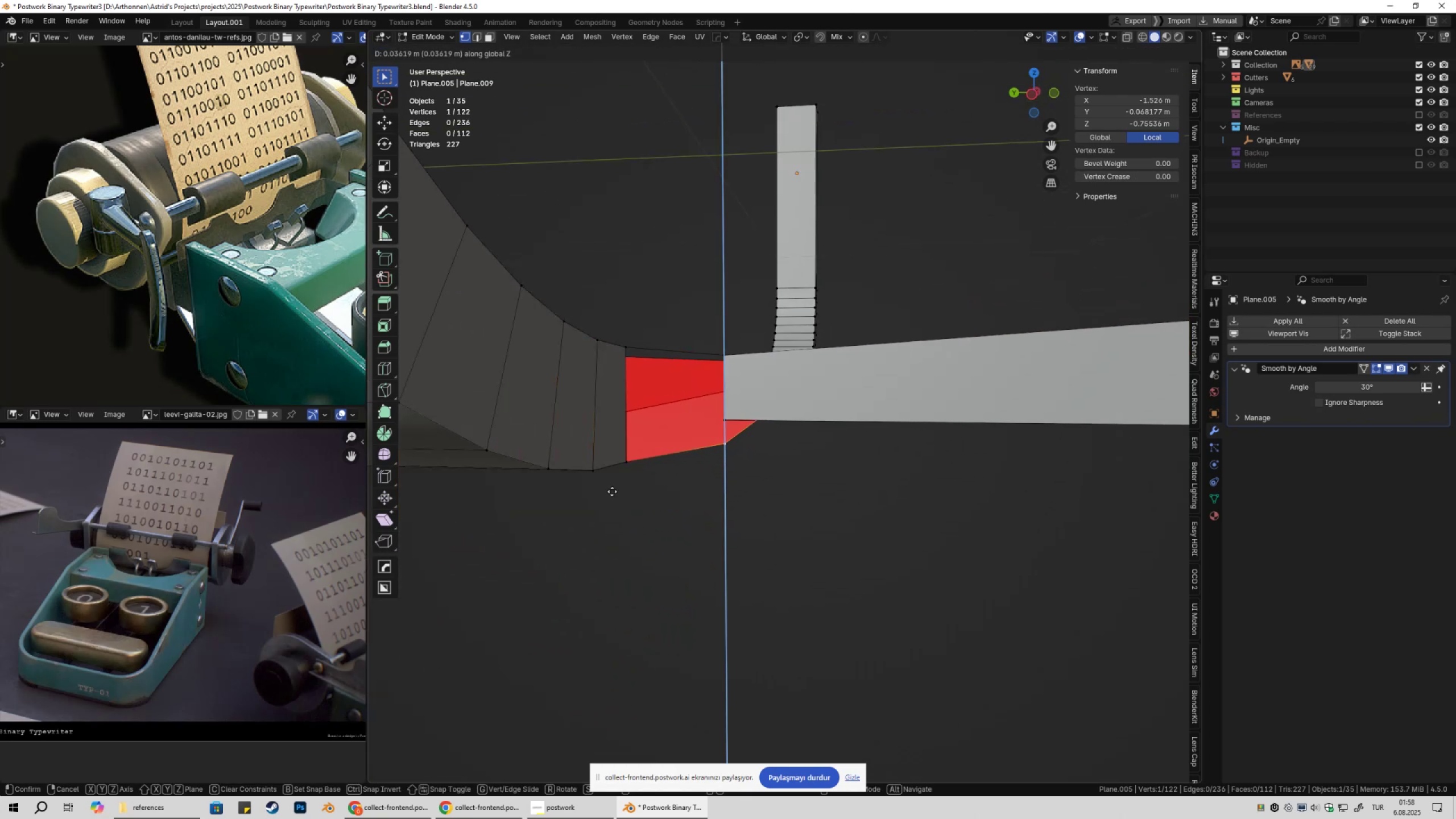 
hold_key(key=ControlLeft, duration=0.81)
left_click([626, 465])
 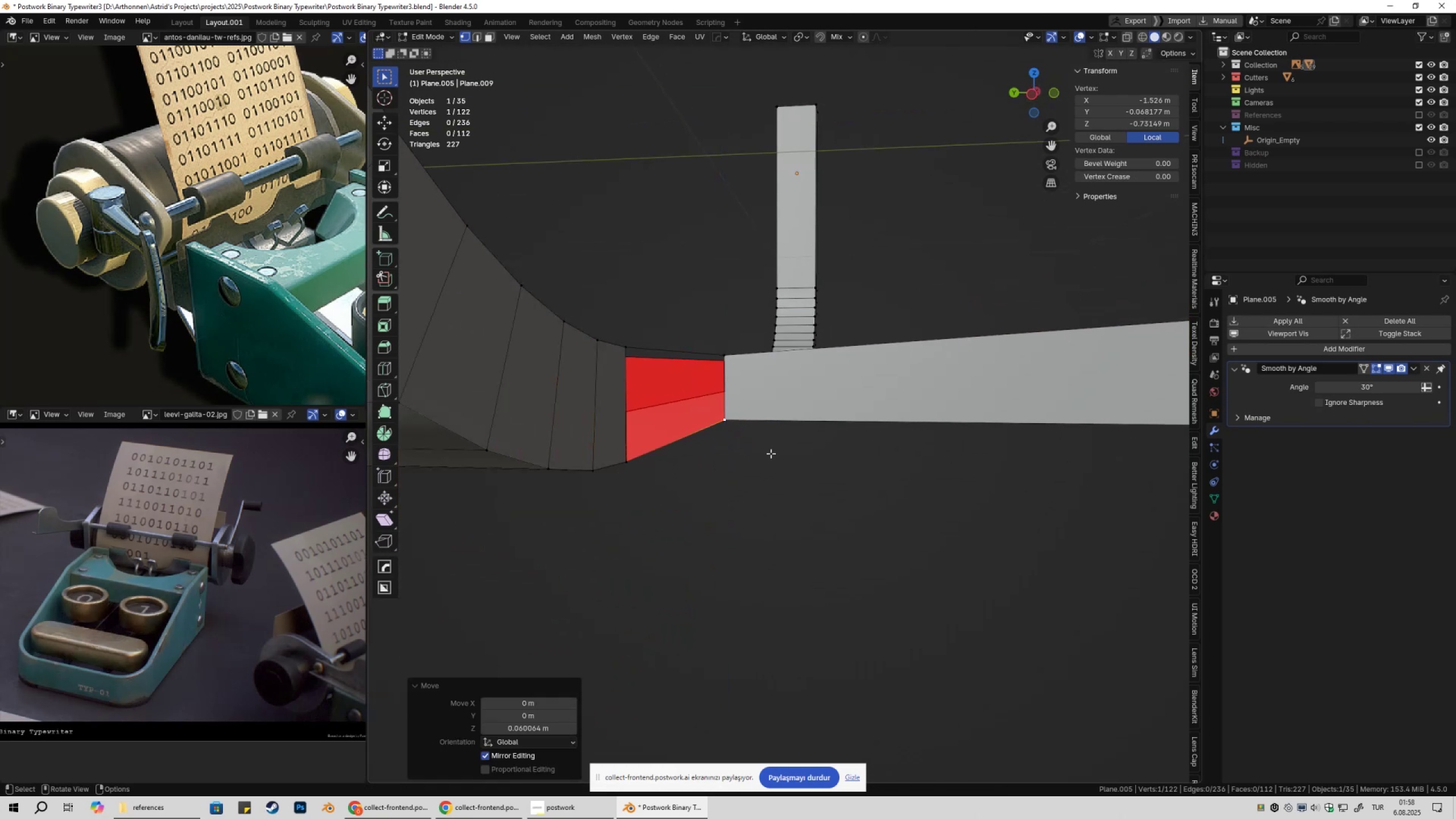 
scroll: coordinate [767, 457], scroll_direction: up, amount: 2.0
 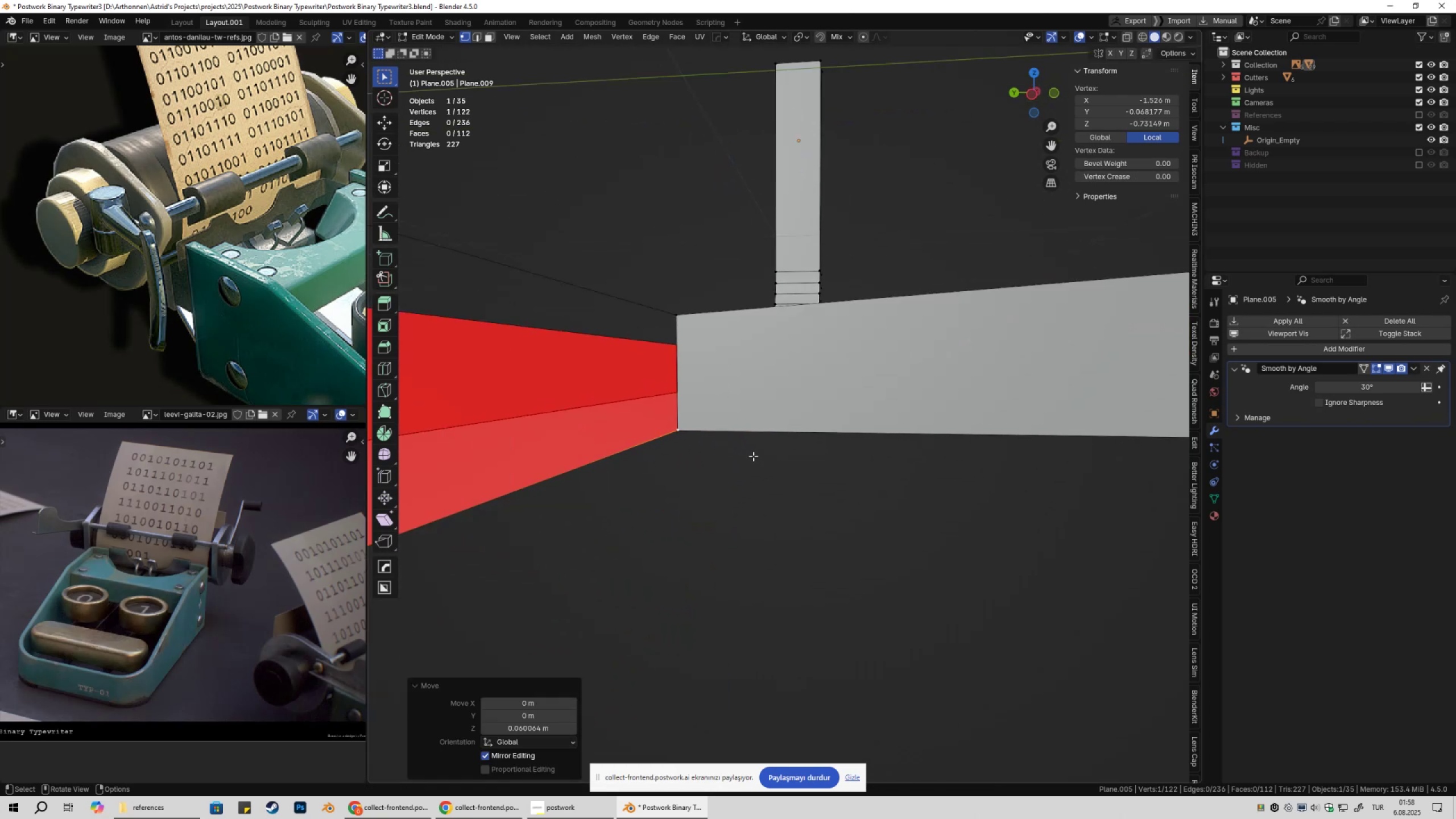 
key(Z)
 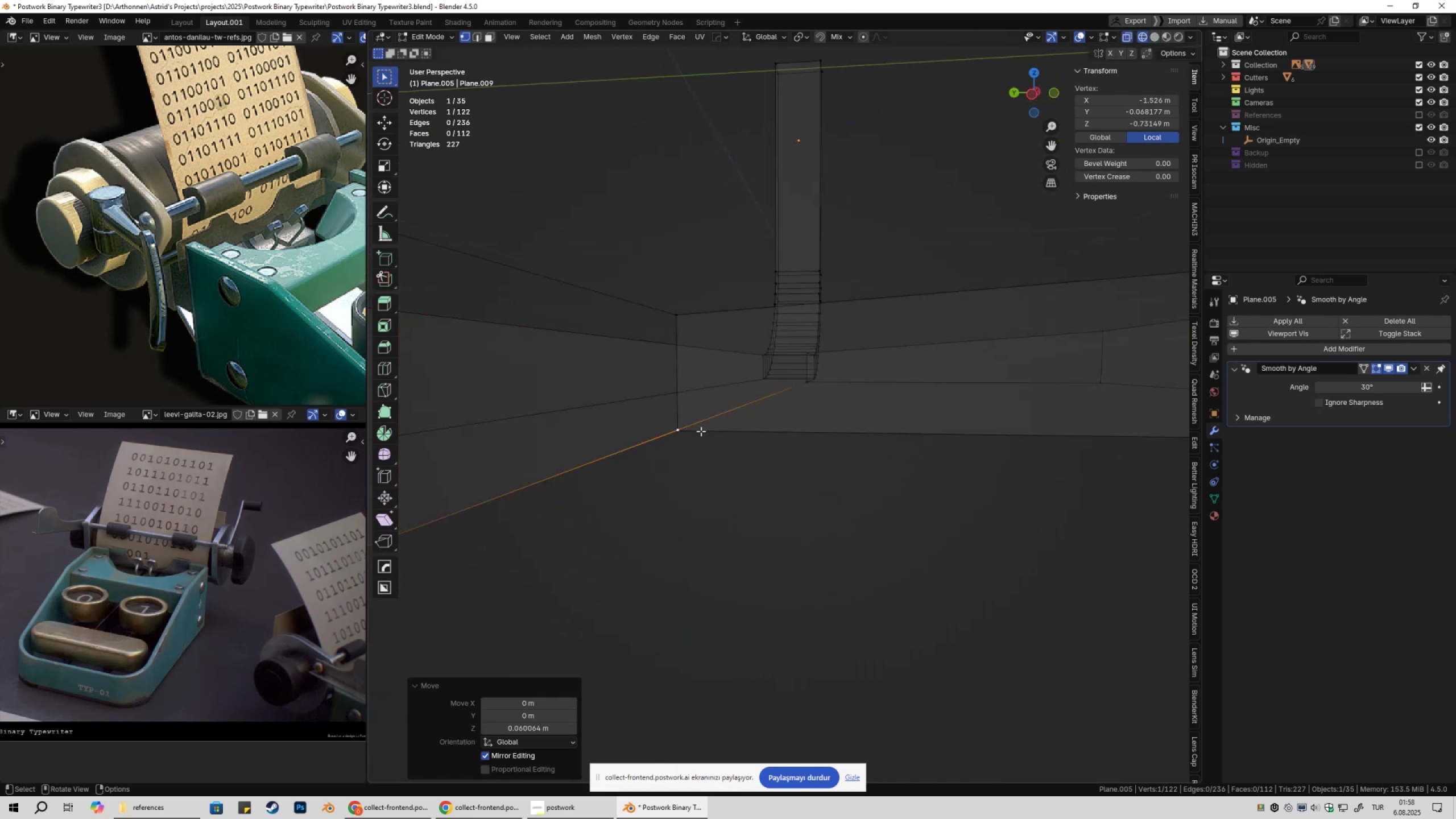 
left_click([700, 431])
 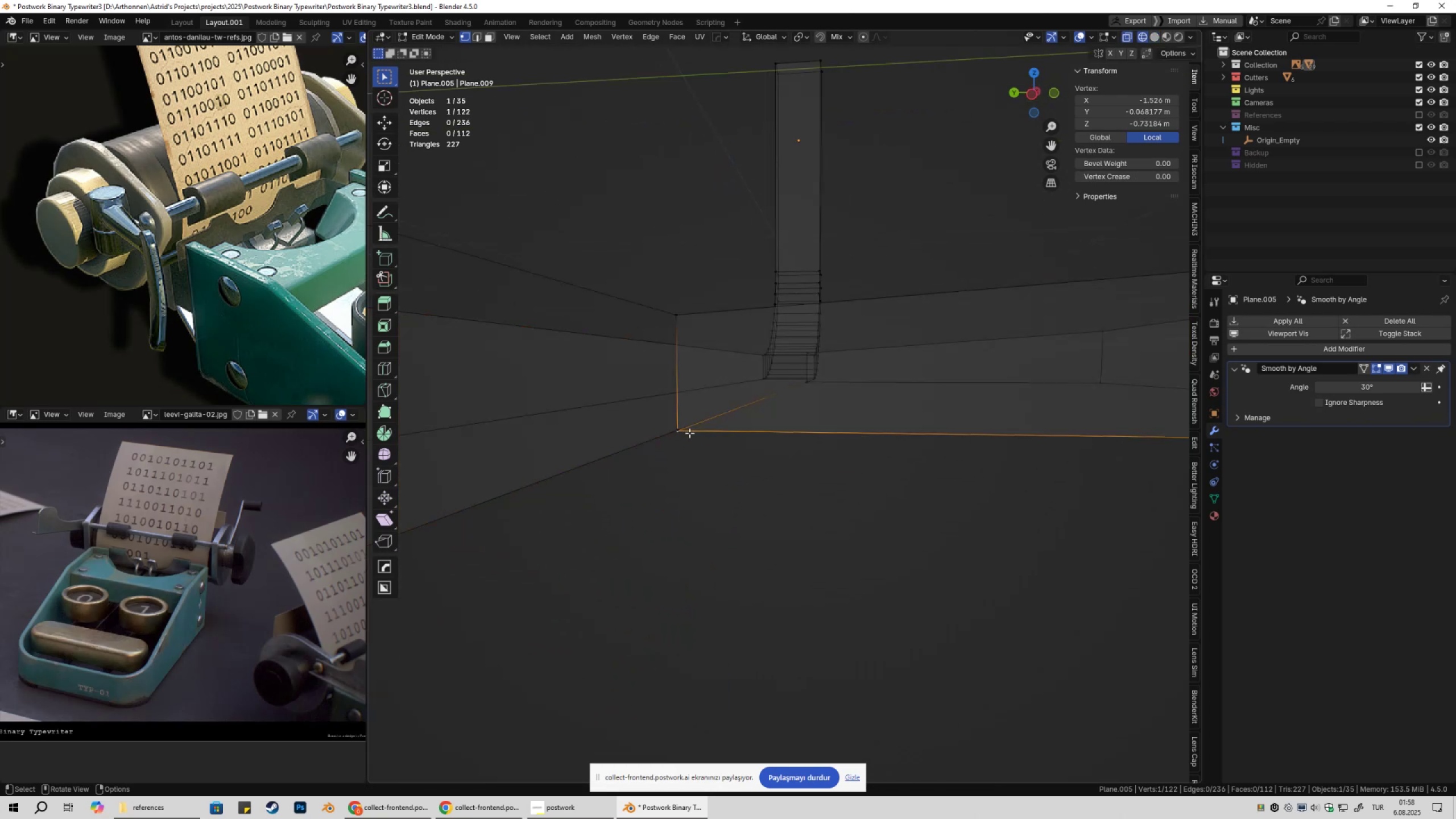 
hold_key(key=ShiftLeft, duration=0.31)
 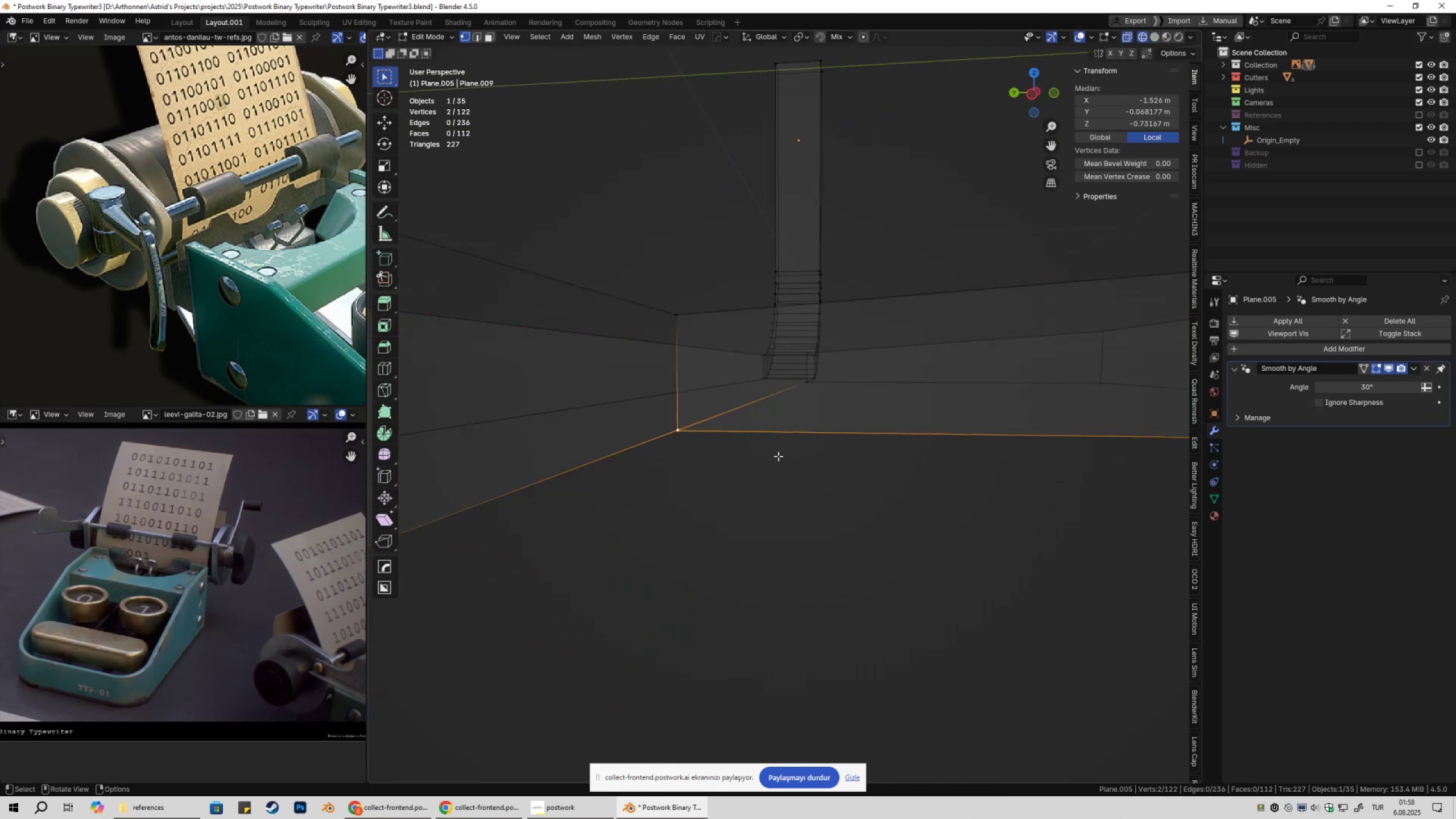 
key(4)
 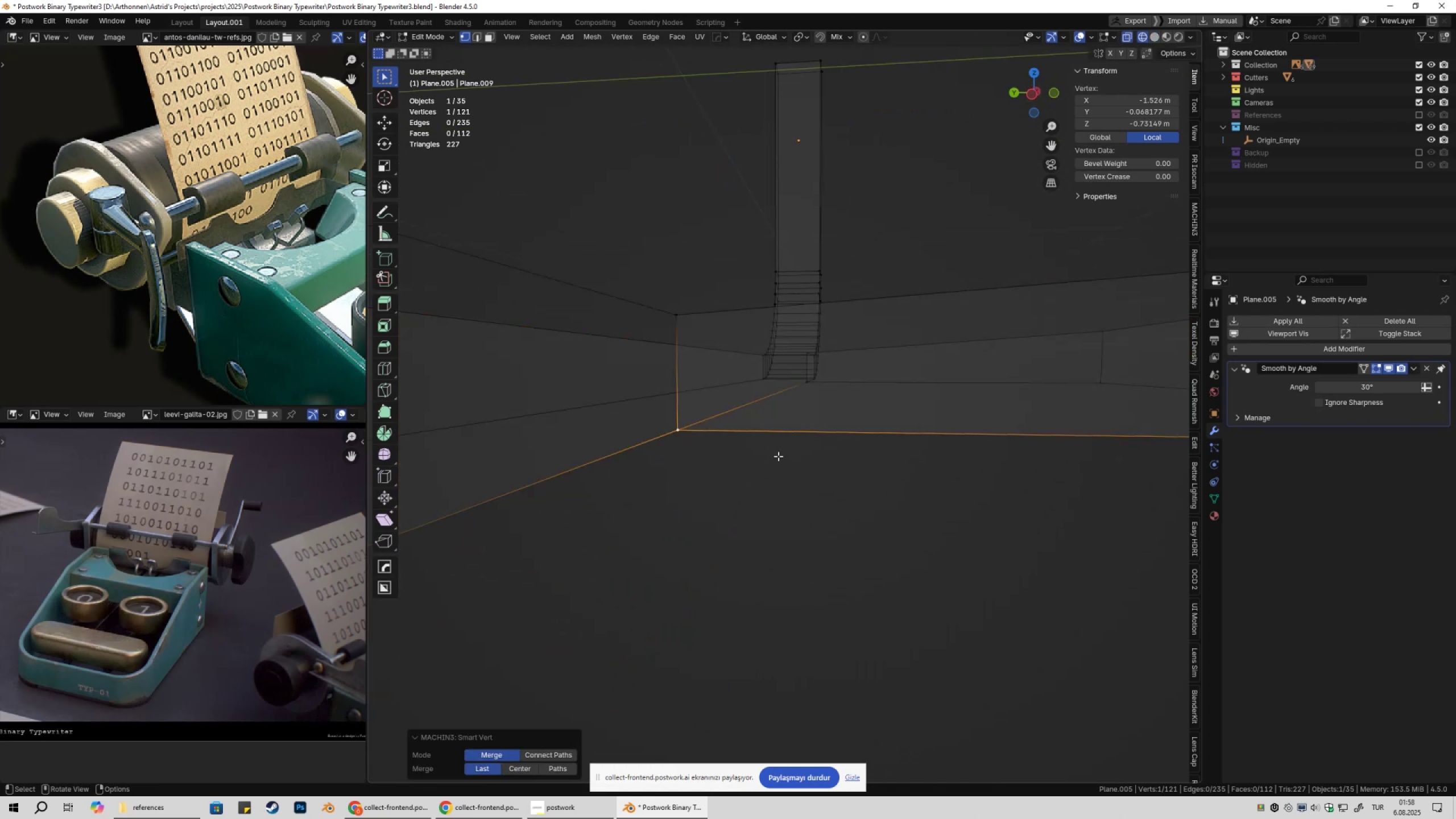 
scroll: coordinate [787, 475], scroll_direction: down, amount: 4.0
 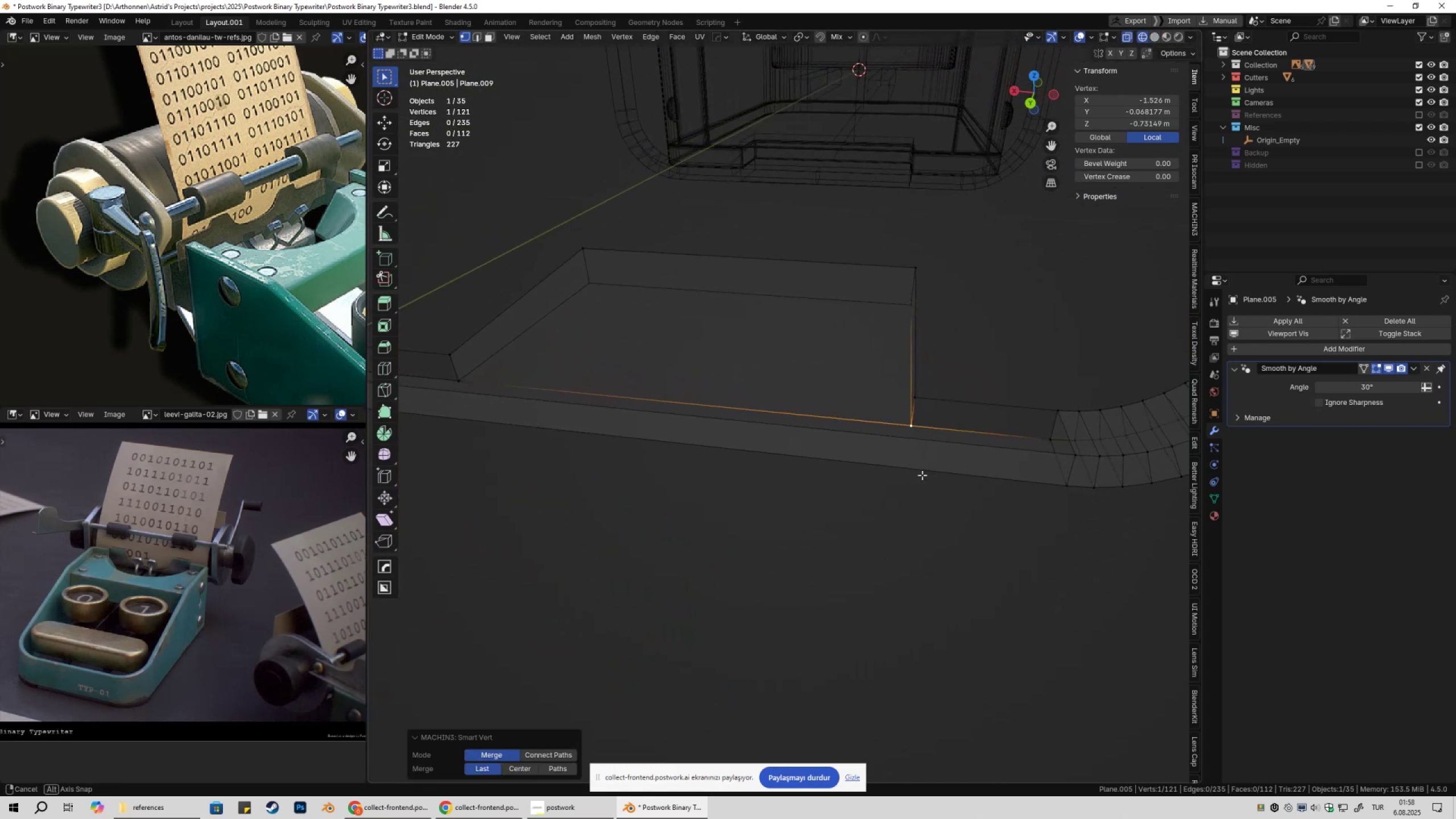 
key(Alt+X)
 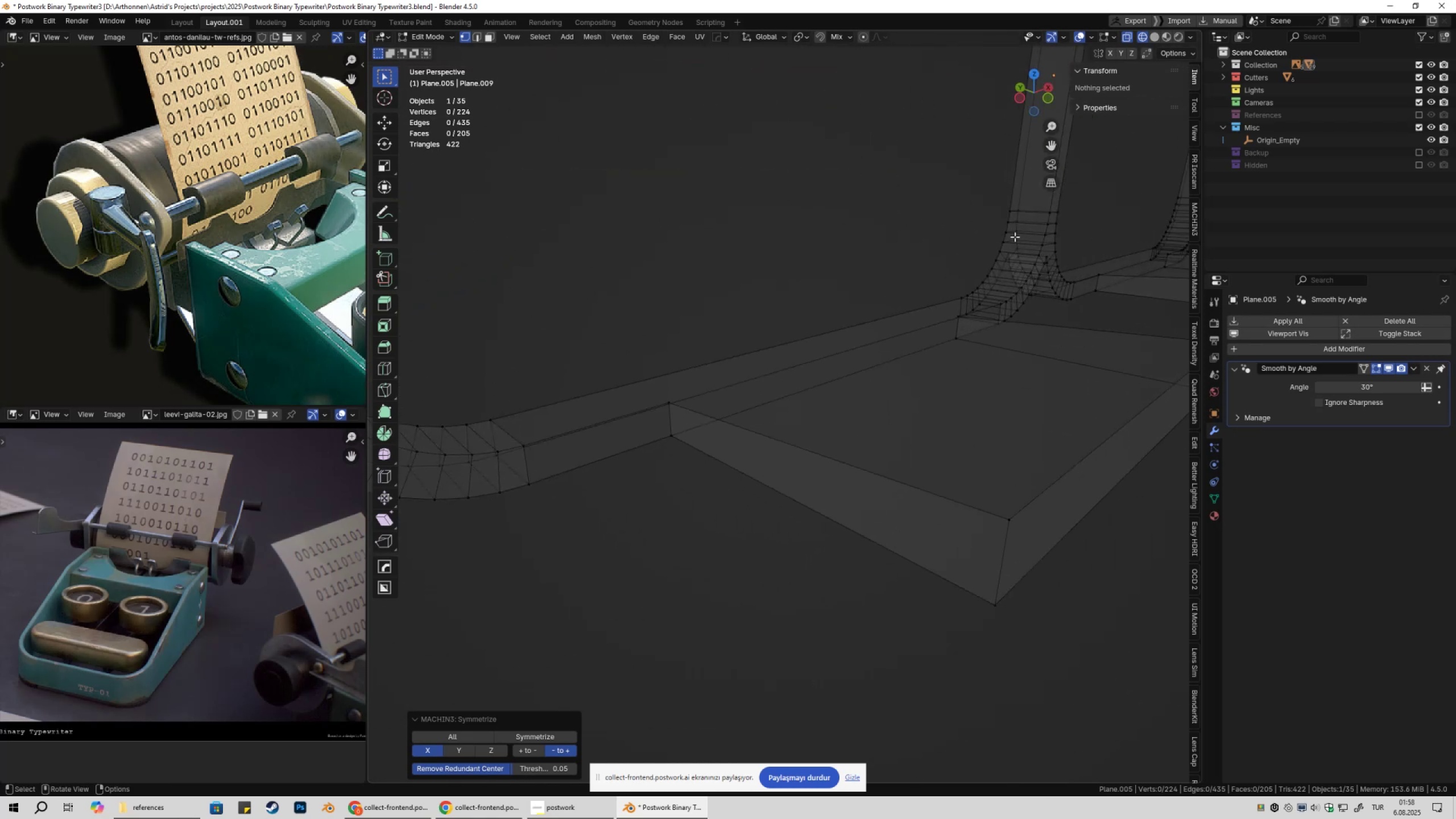 
left_click([1152, 36])
 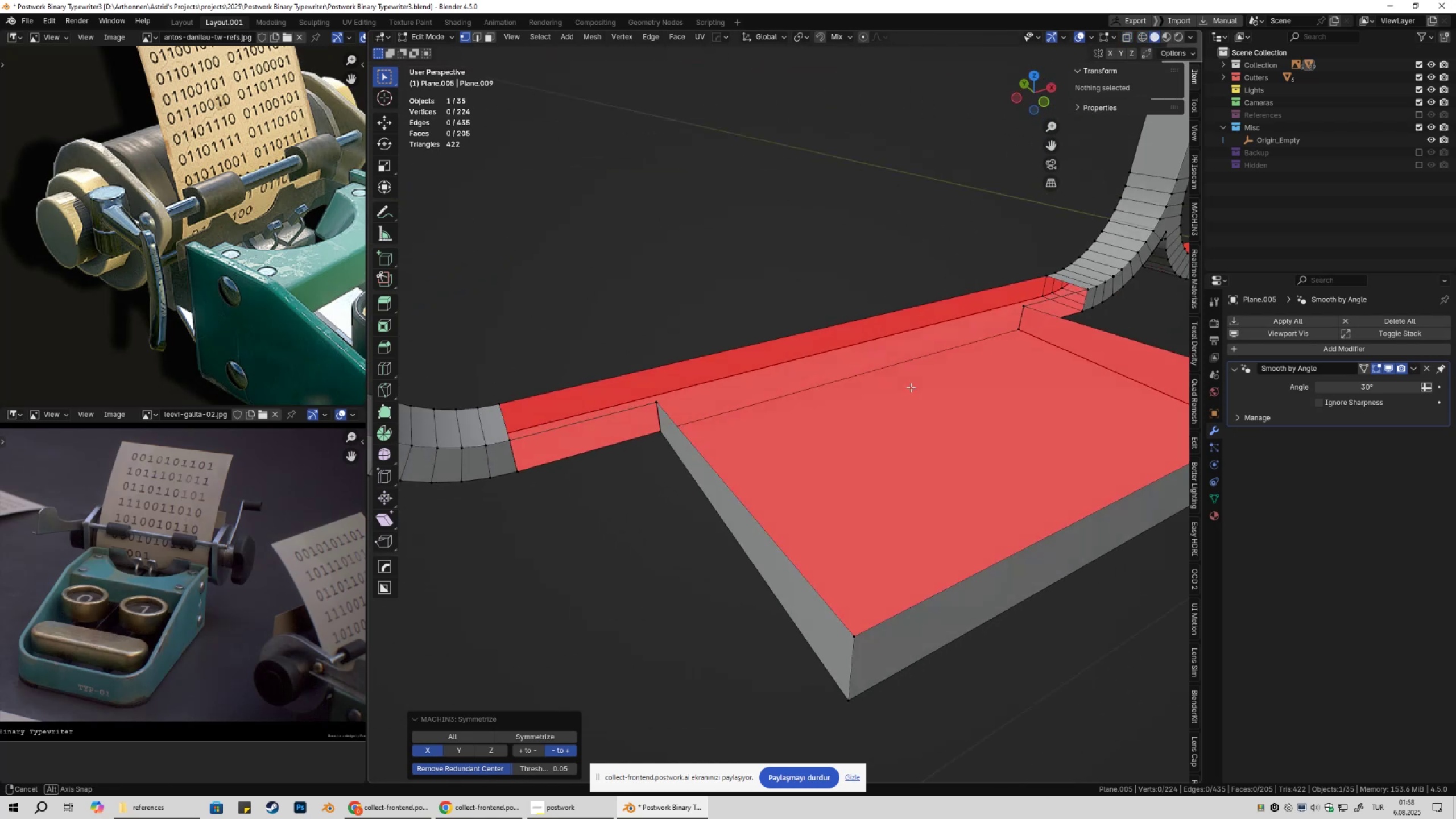 
key(Tab)
 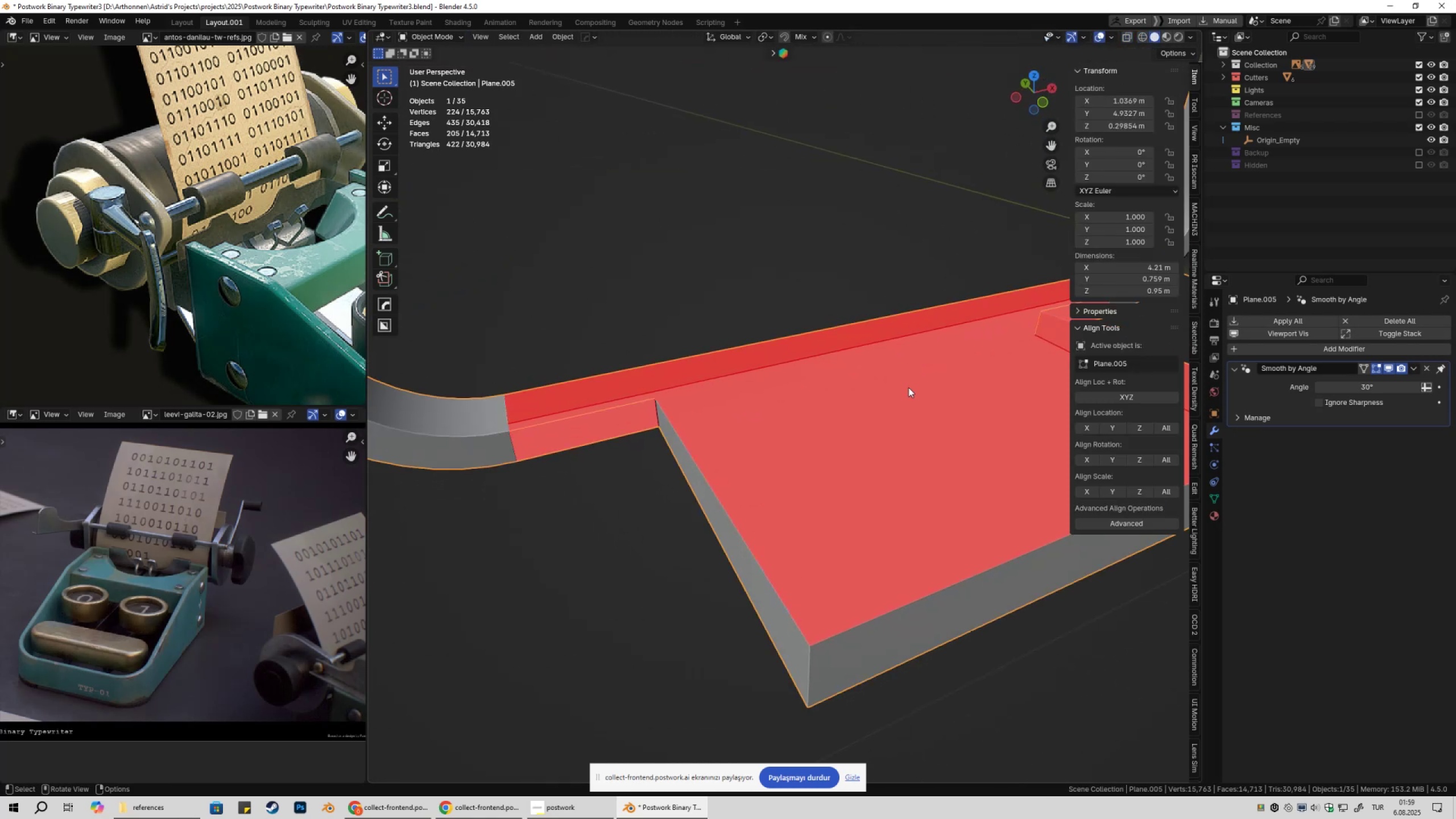 
key(Tab)
 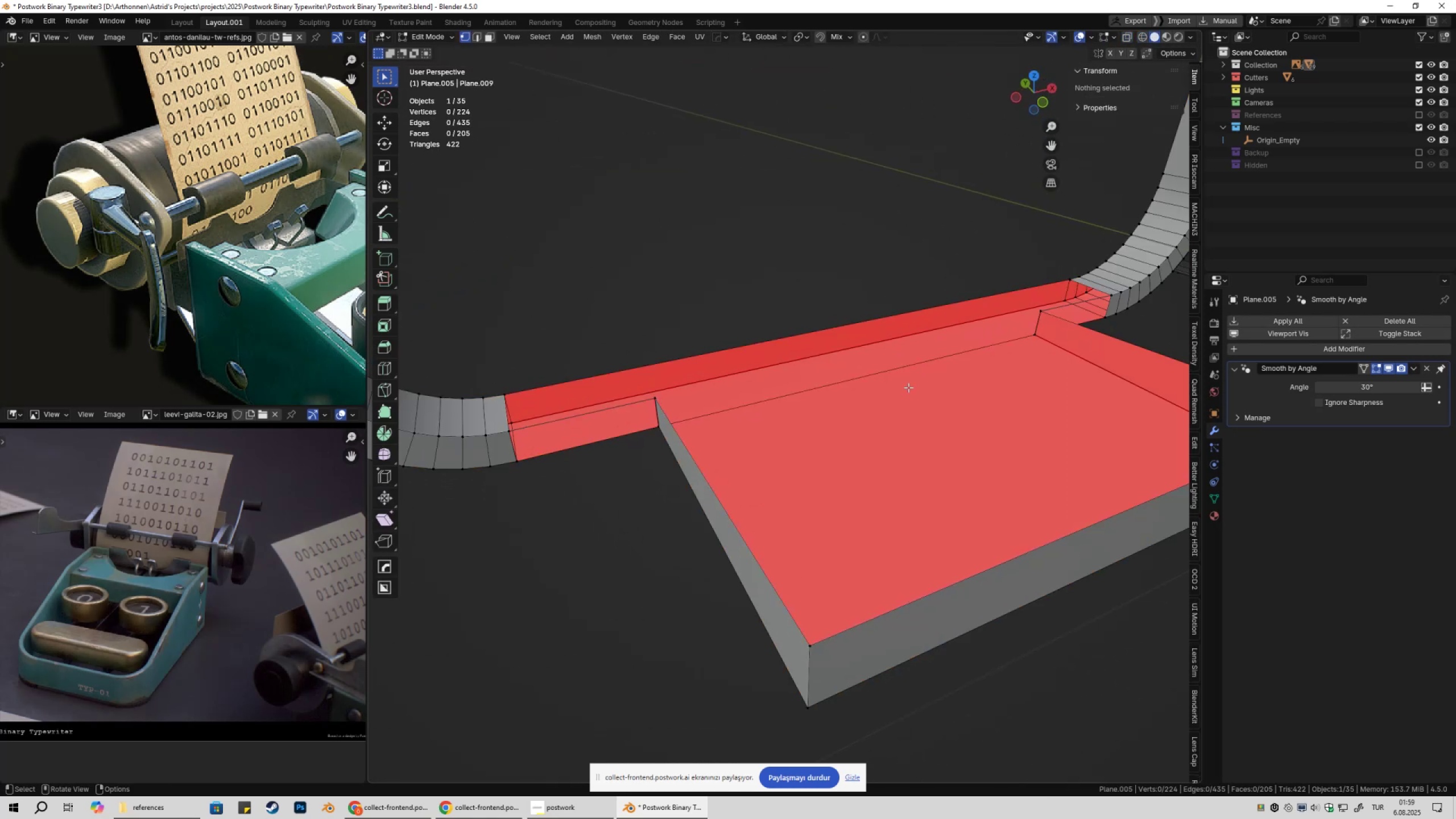 
key(1)
 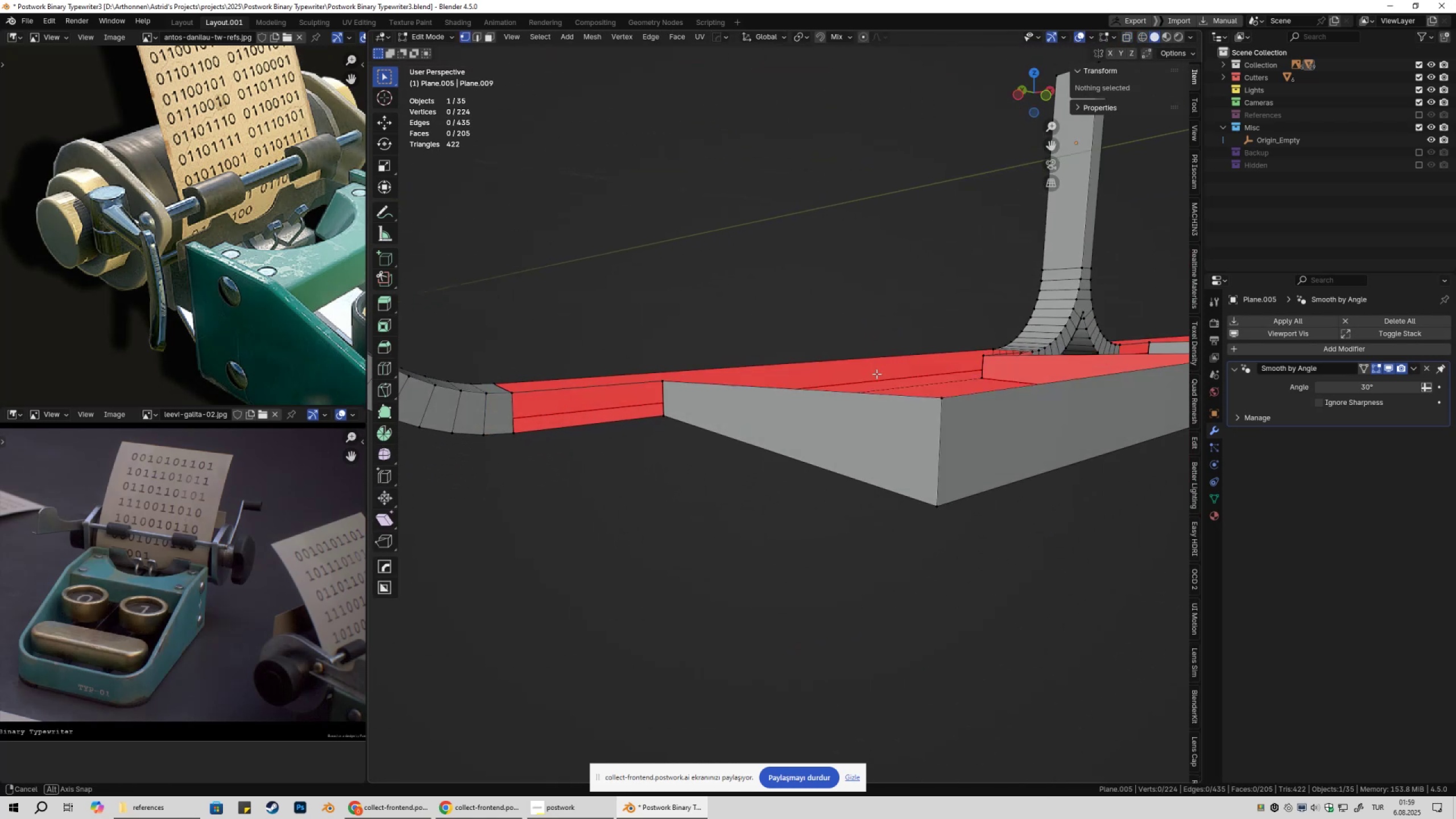 
hold_key(key=ShiftLeft, duration=0.33)
 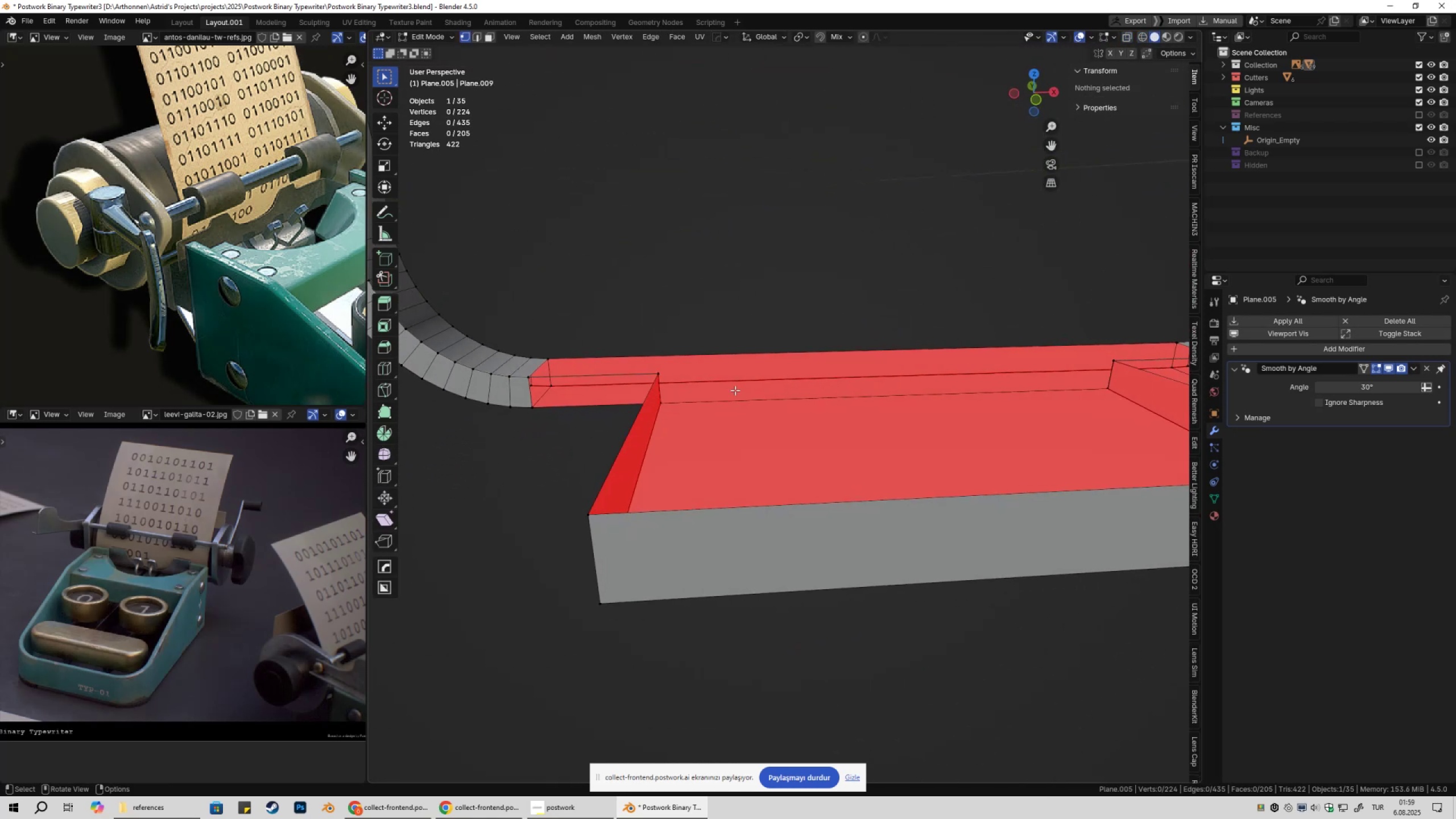 
hold_key(key=ShiftLeft, duration=0.33)
 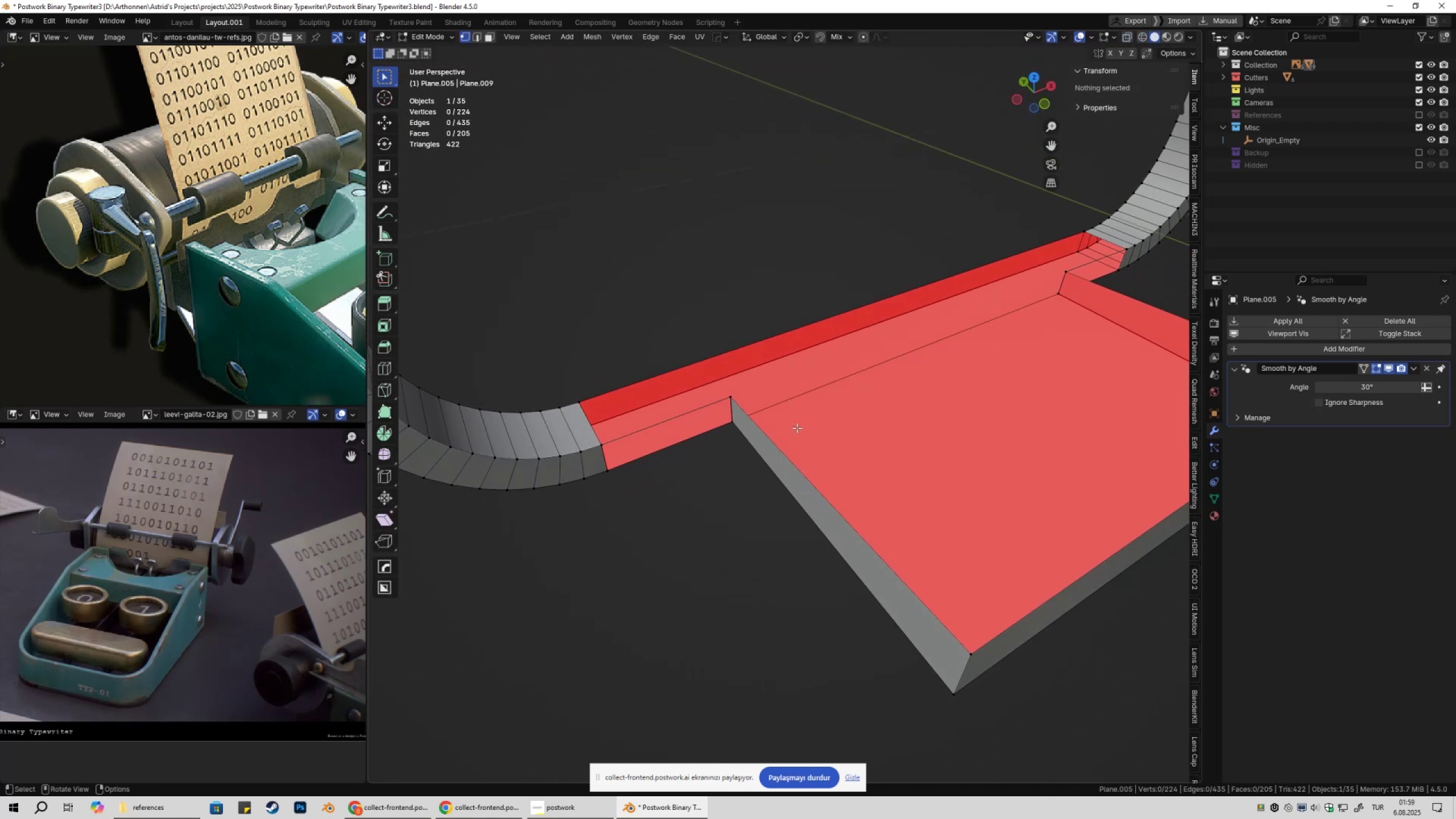 
key(2)
 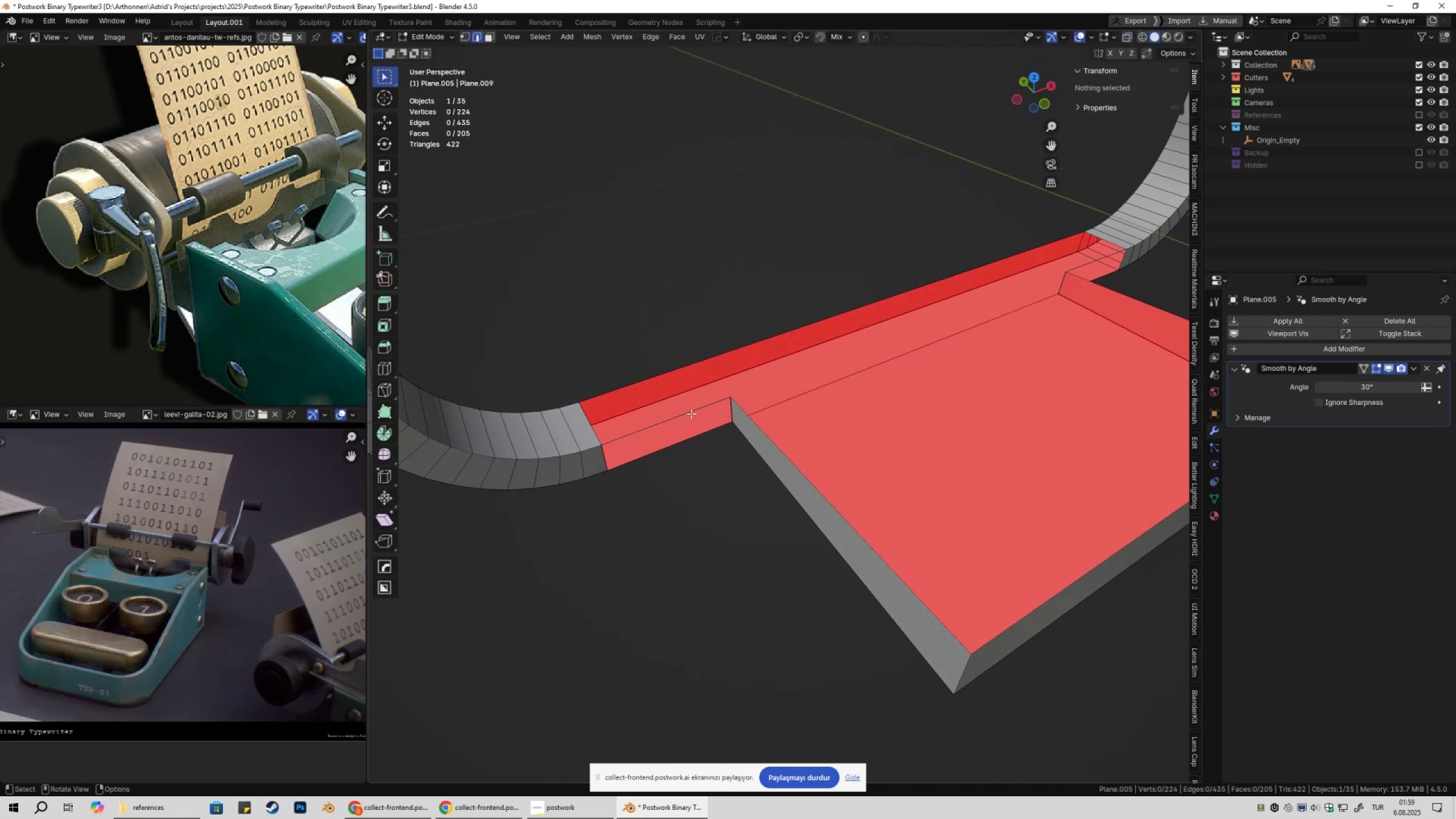 
left_click([691, 413])
 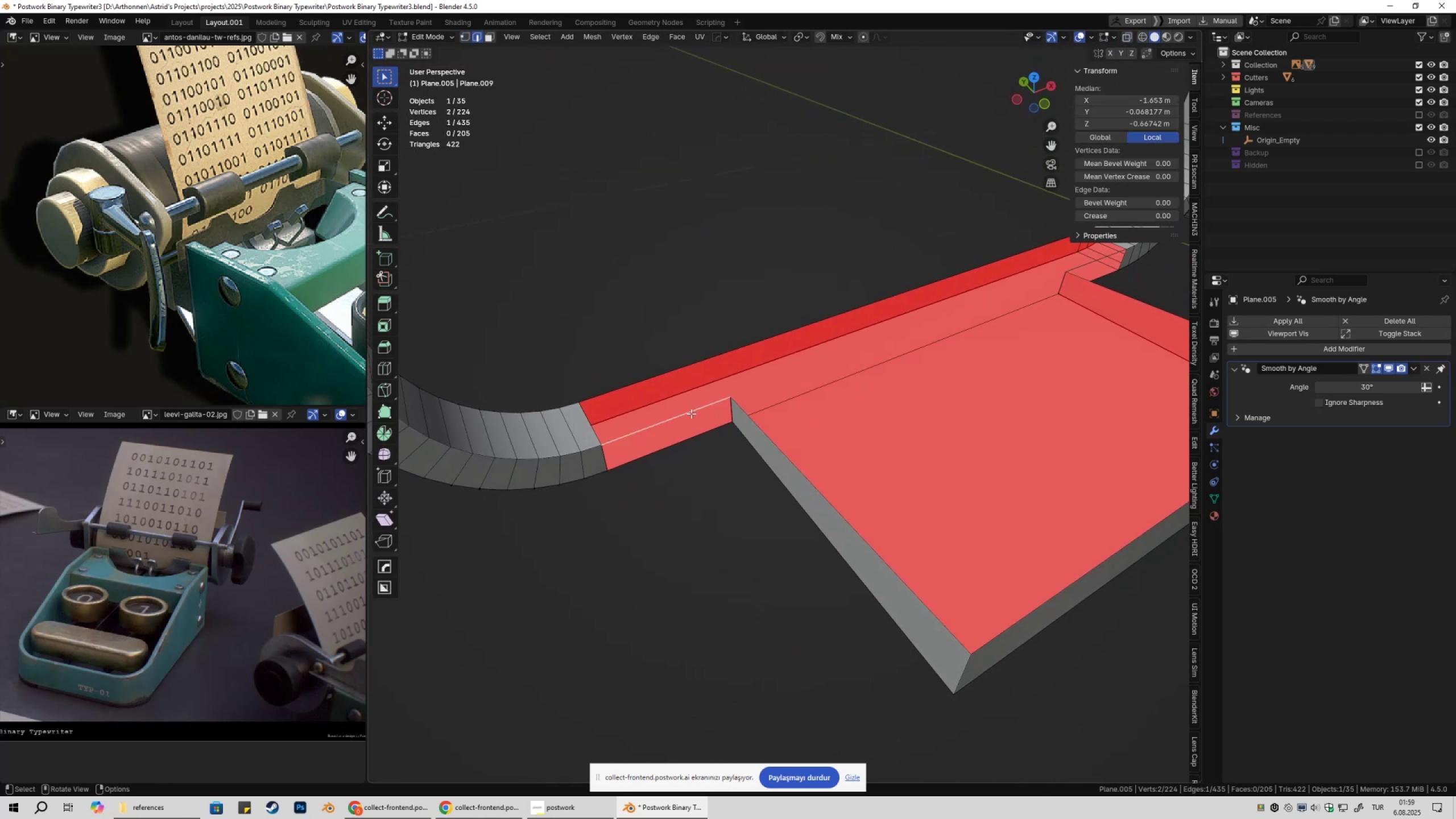 
type(f1)
 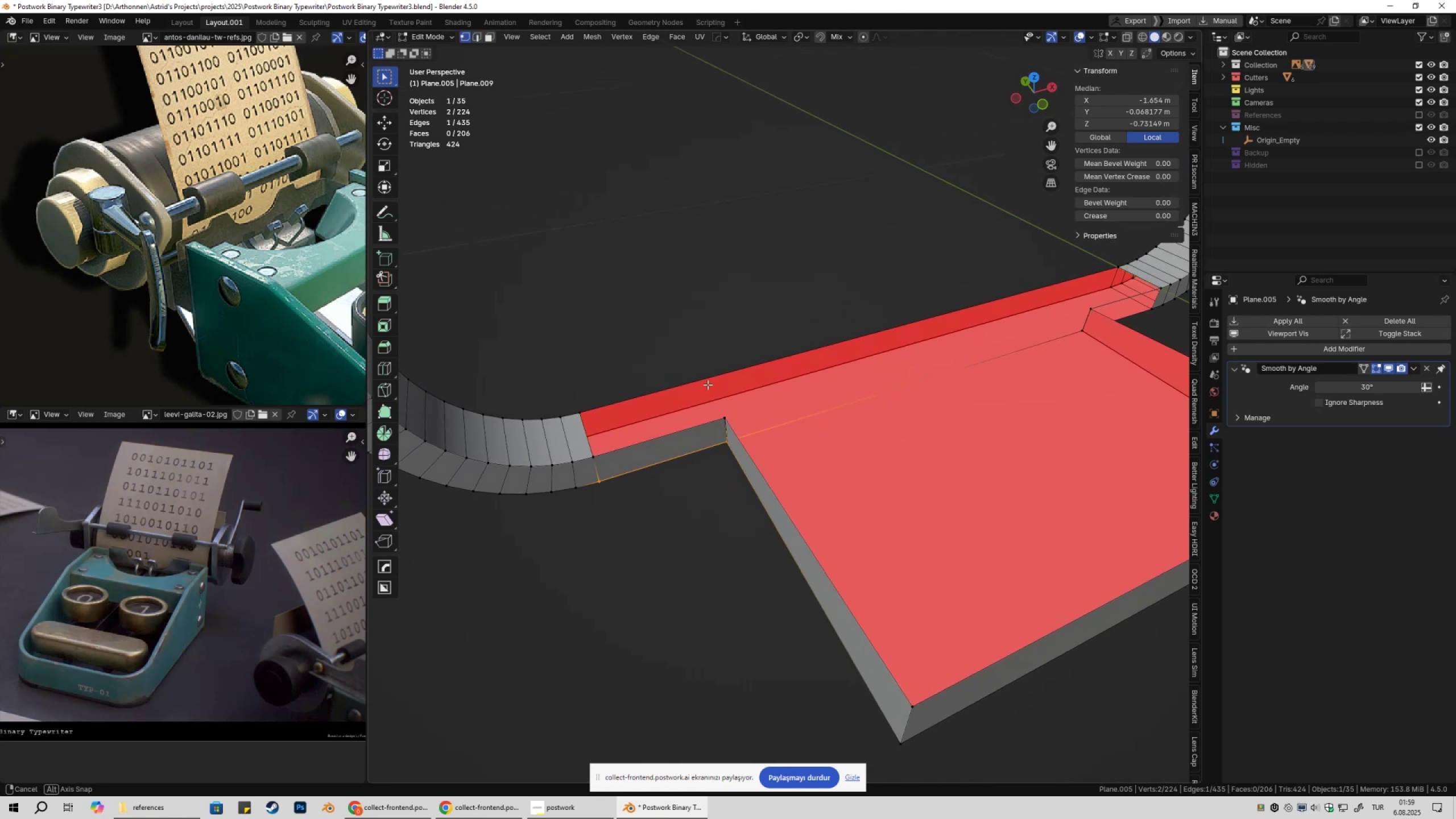 
key(Control+ControlLeft)
 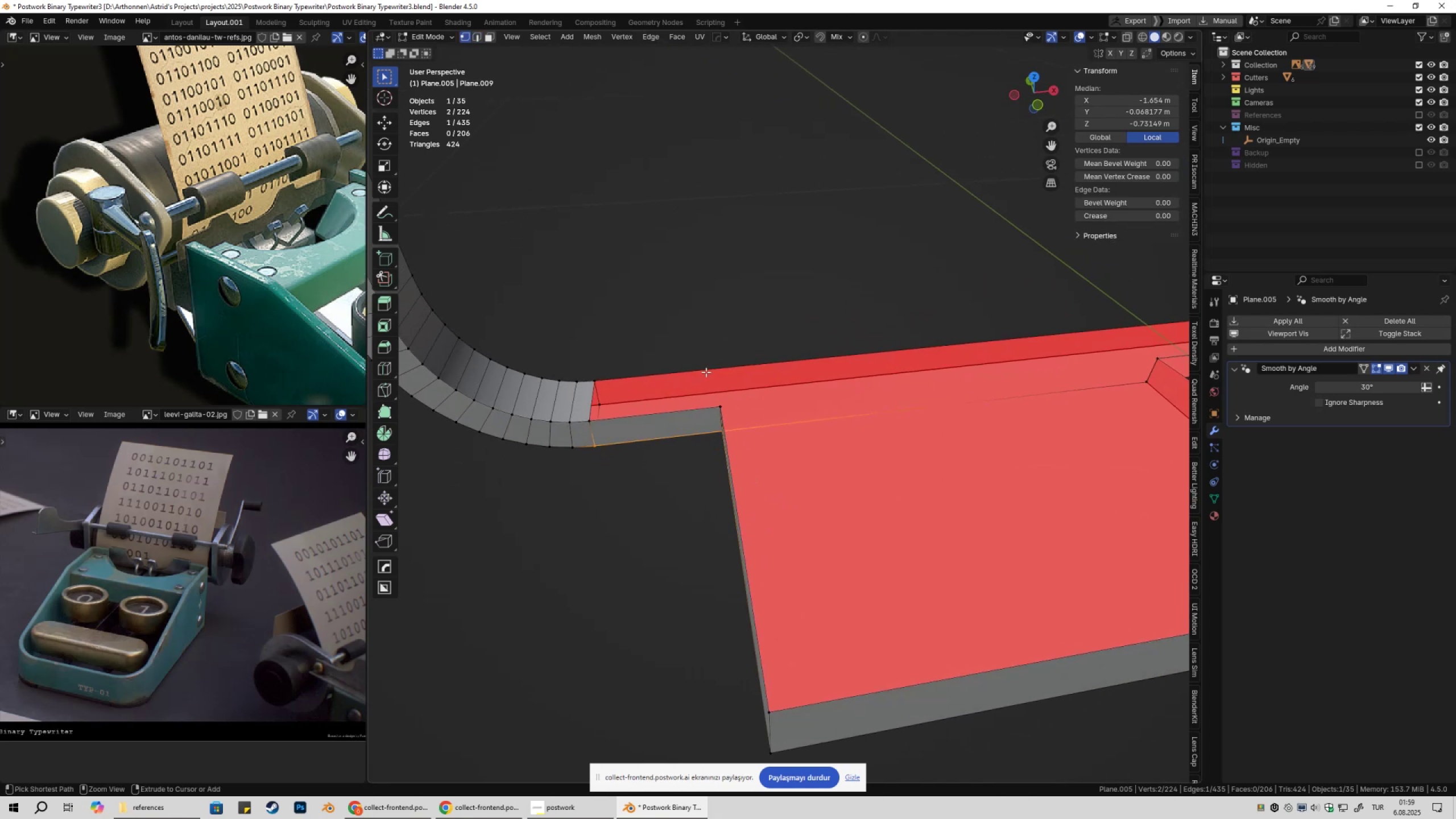 
key(Control+R)
 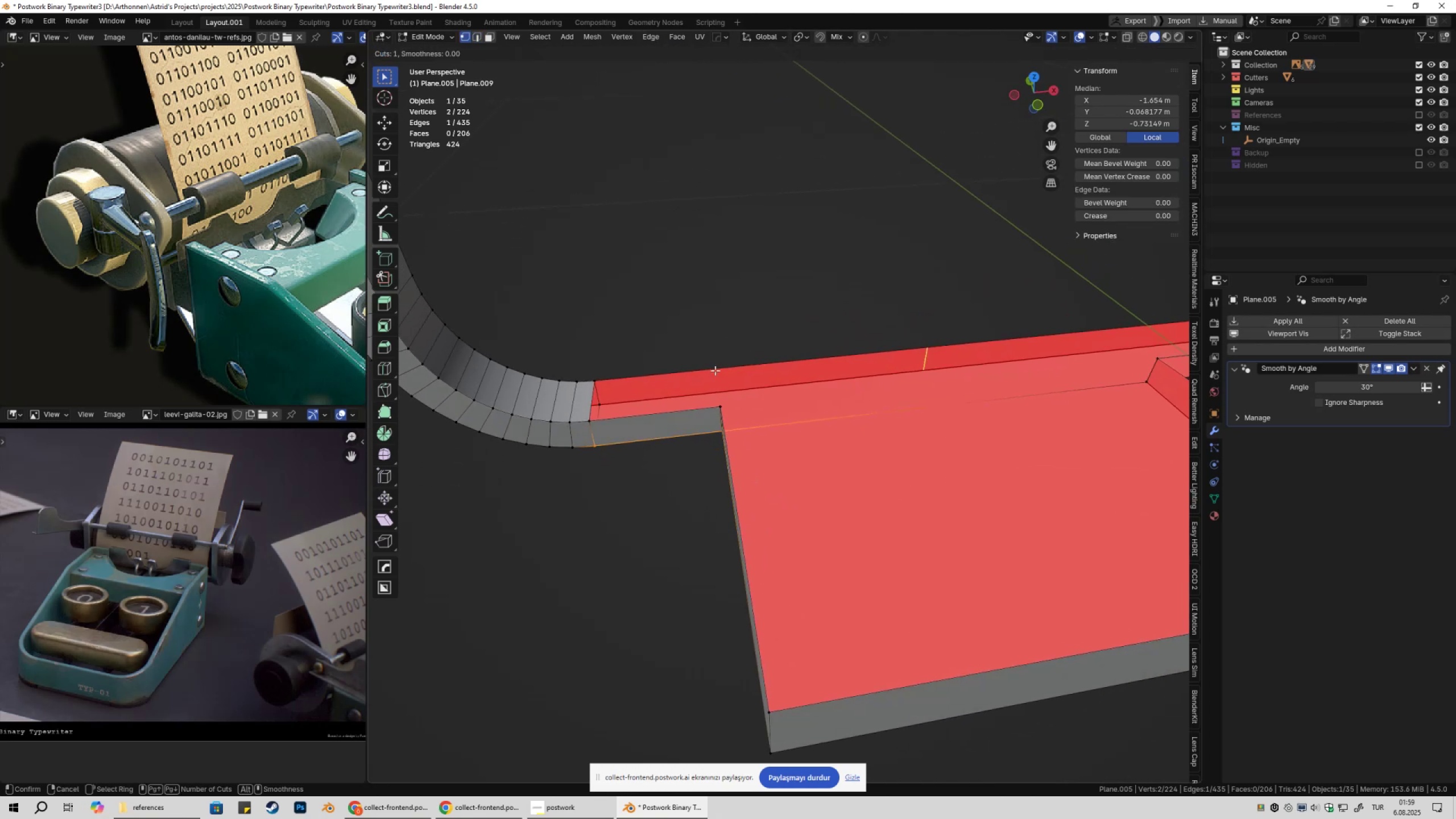 
left_click([715, 370])
 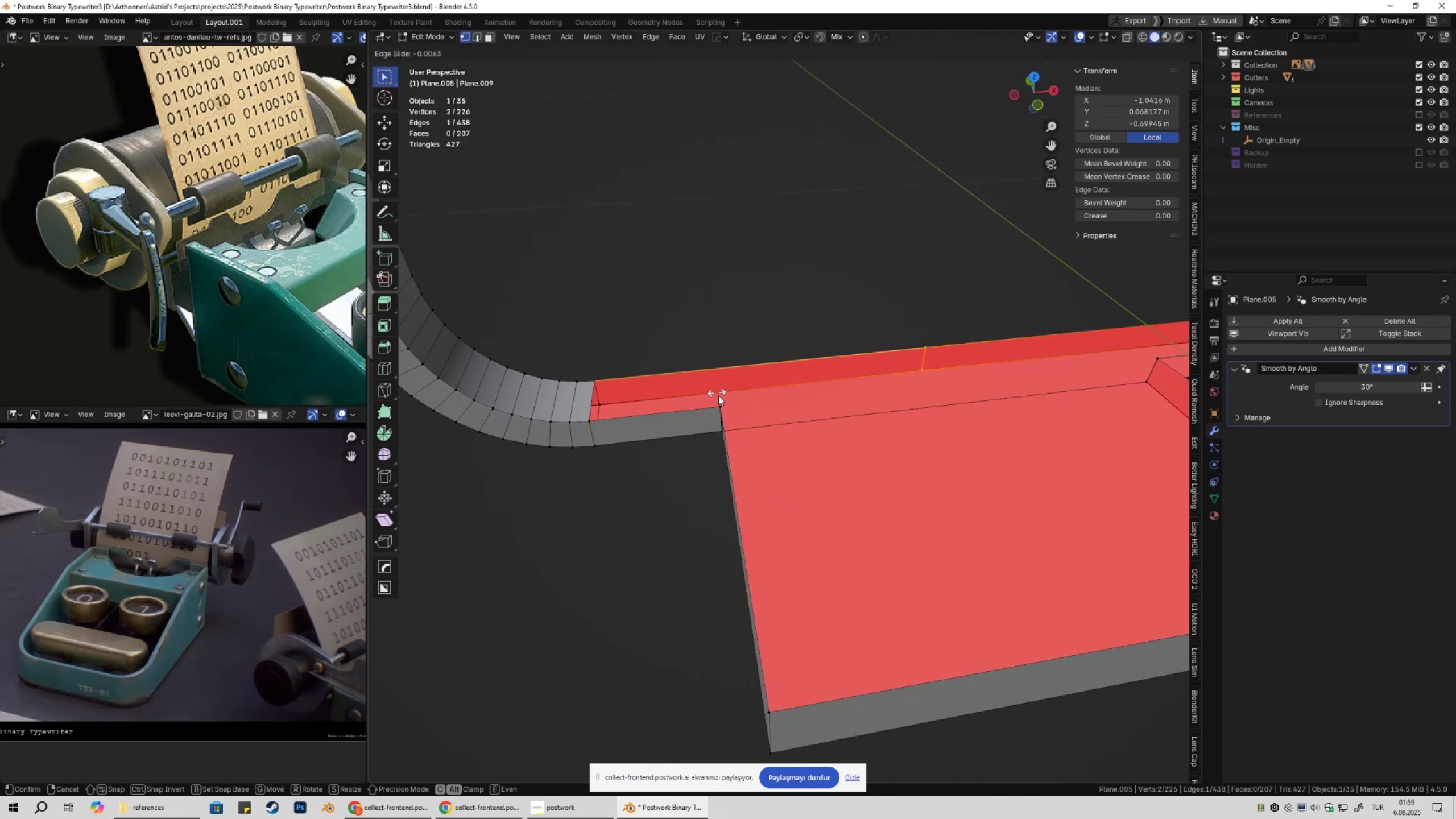 
hold_key(key=ControlLeft, duration=0.62)
left_click([721, 406])
 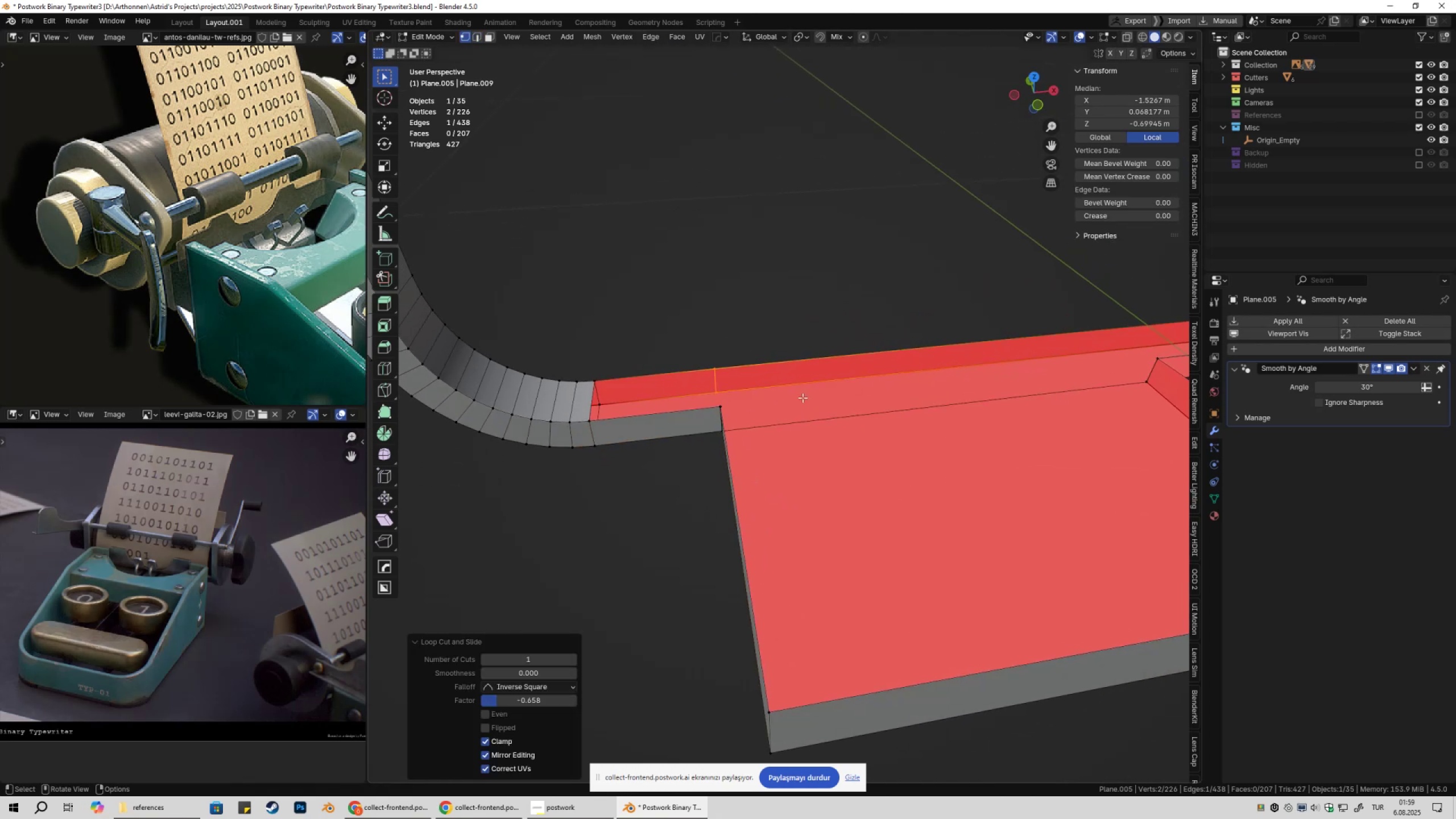 
key(Shift+ShiftLeft)
 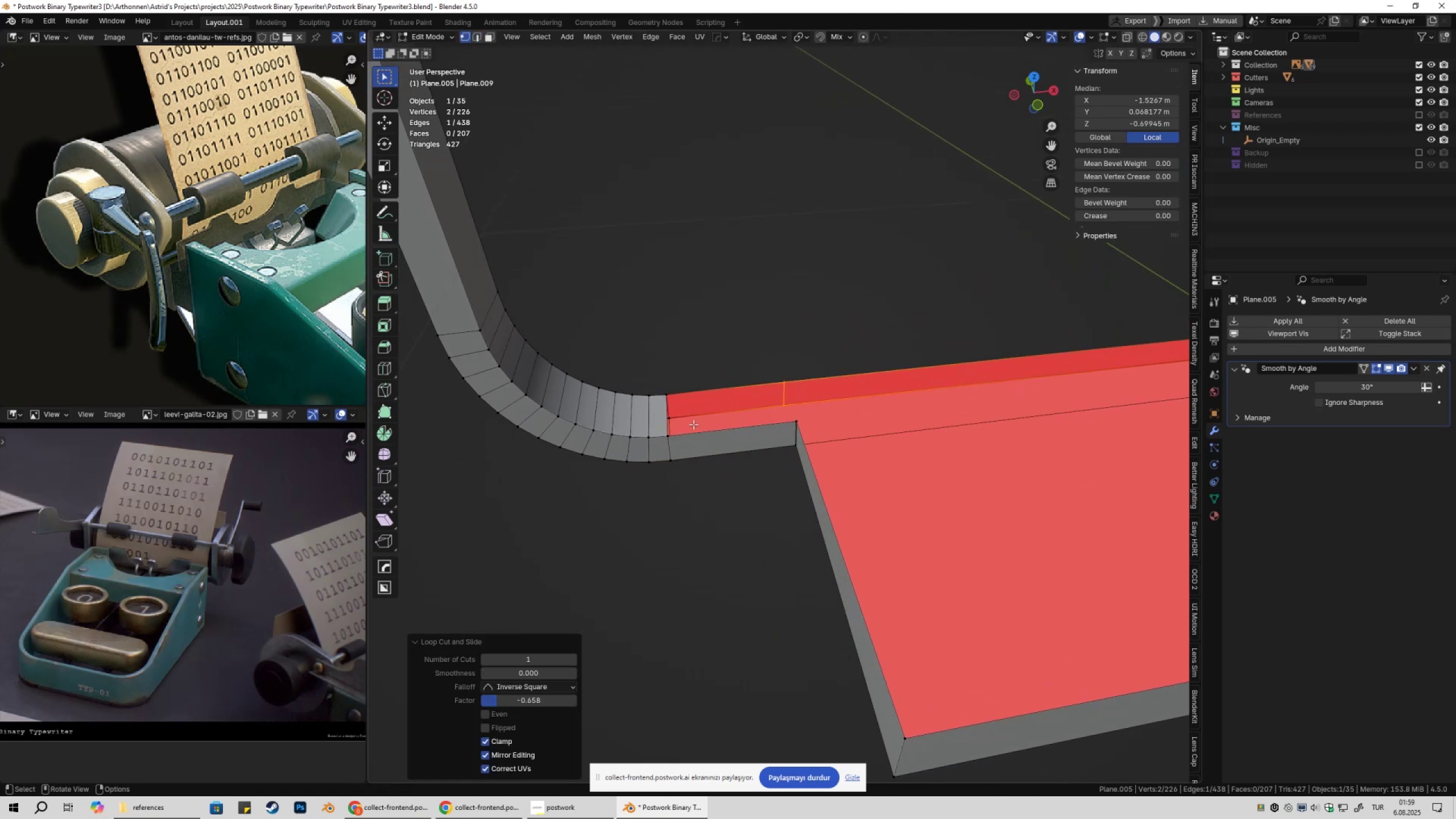 
key(2)
 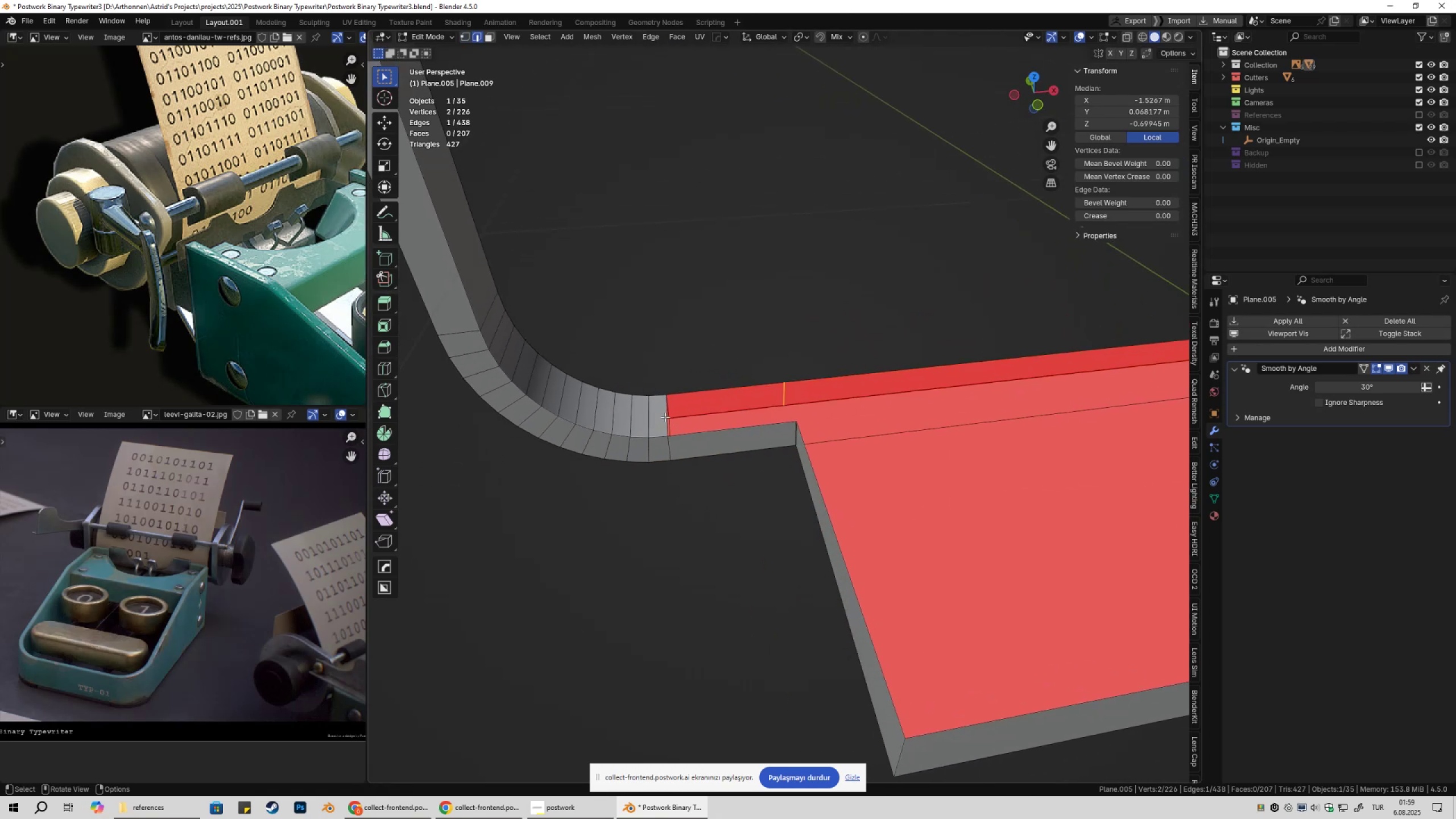 
left_click([665, 417])
 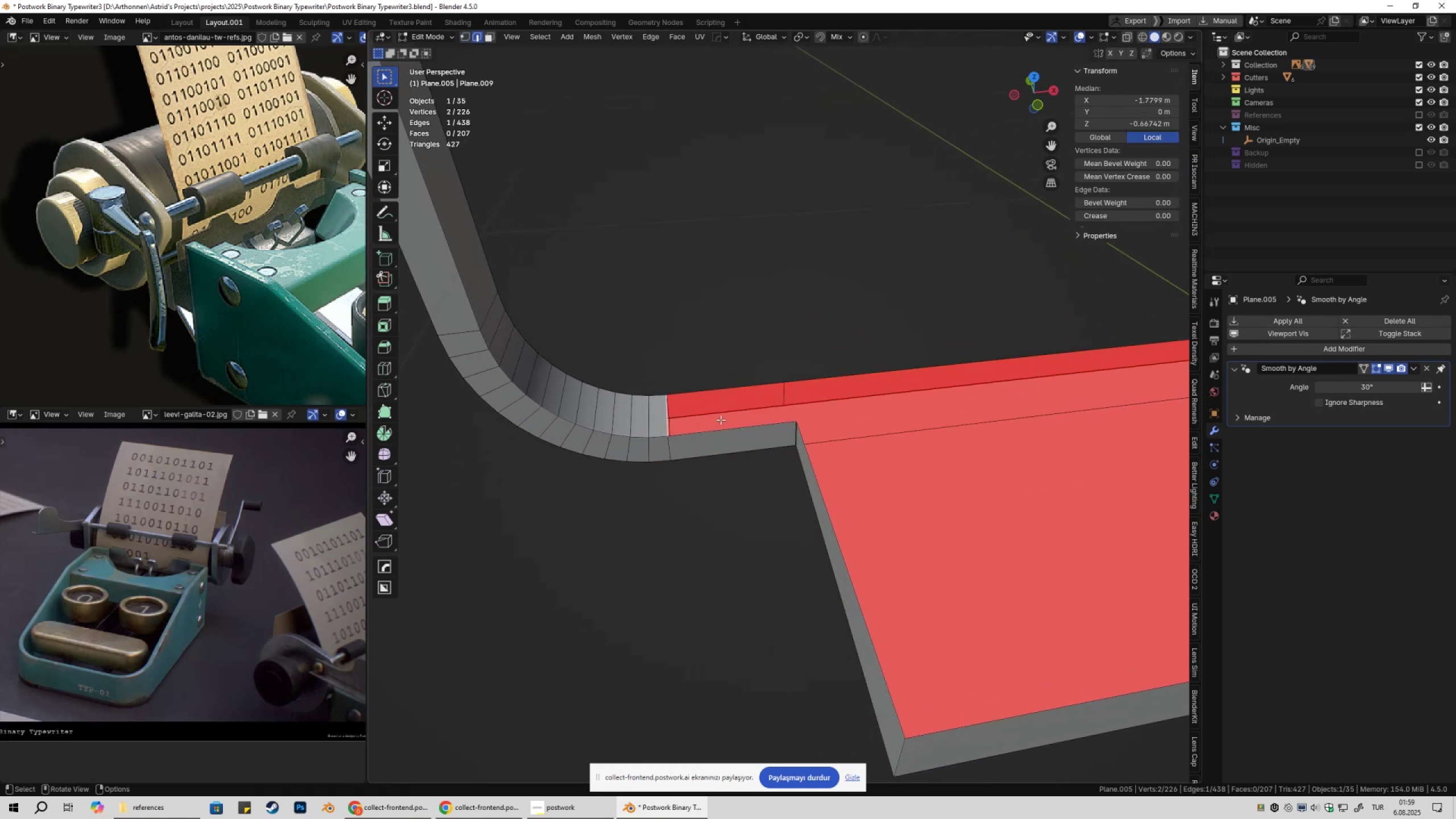 
type(fx)
 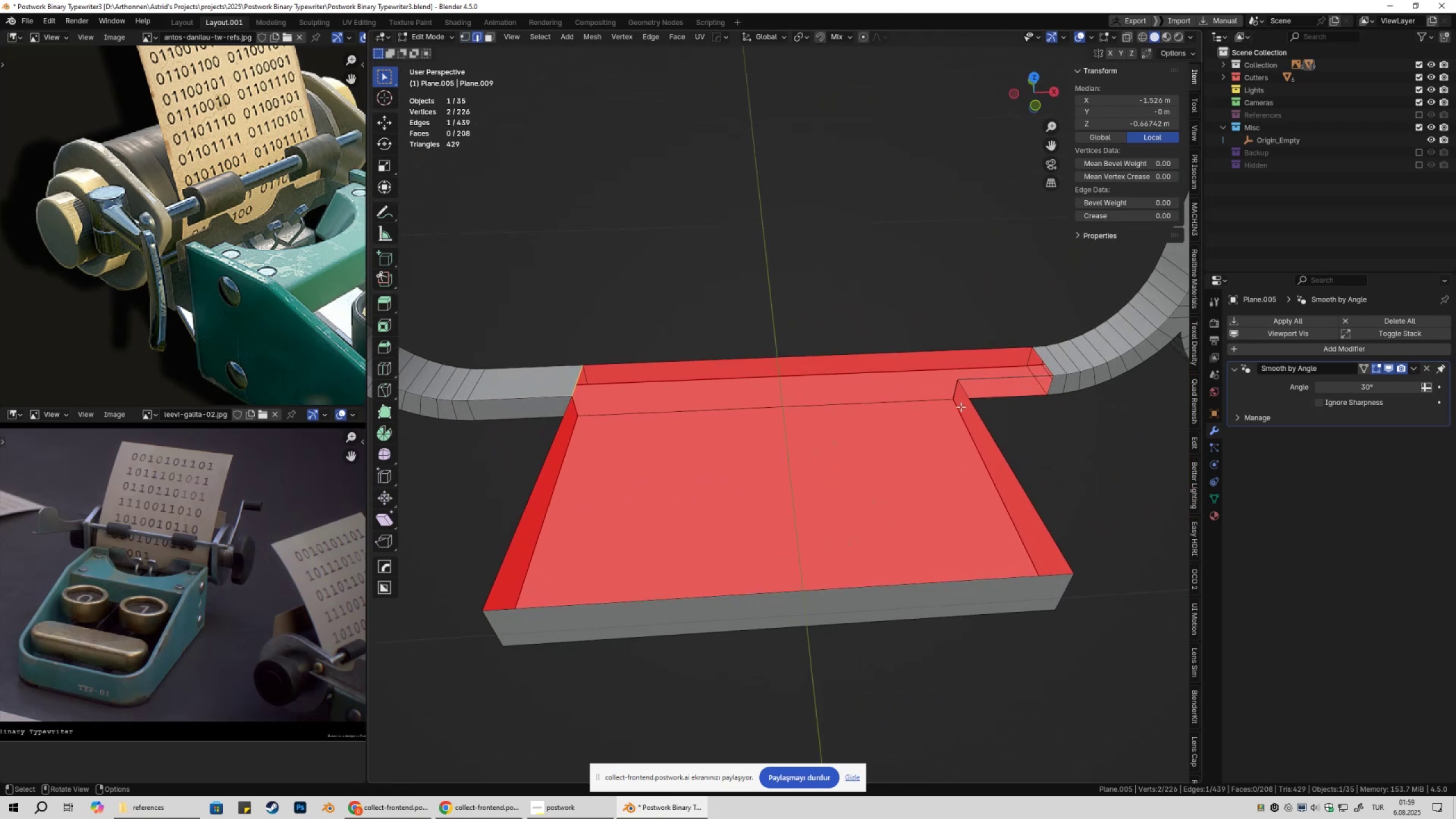 
scroll: coordinate [759, 390], scroll_direction: down, amount: 1.0
 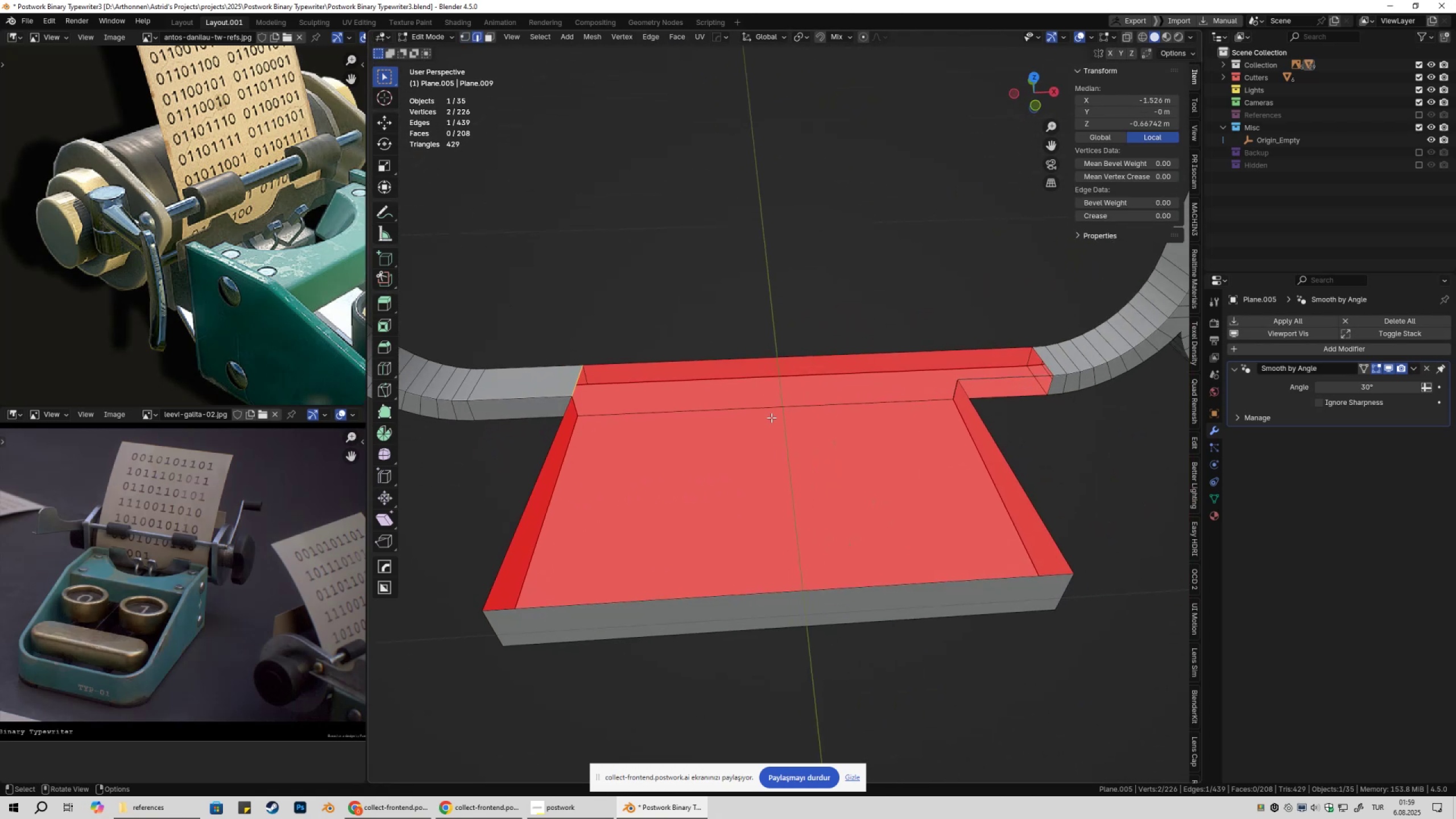 
key(Alt+AltLeft)
 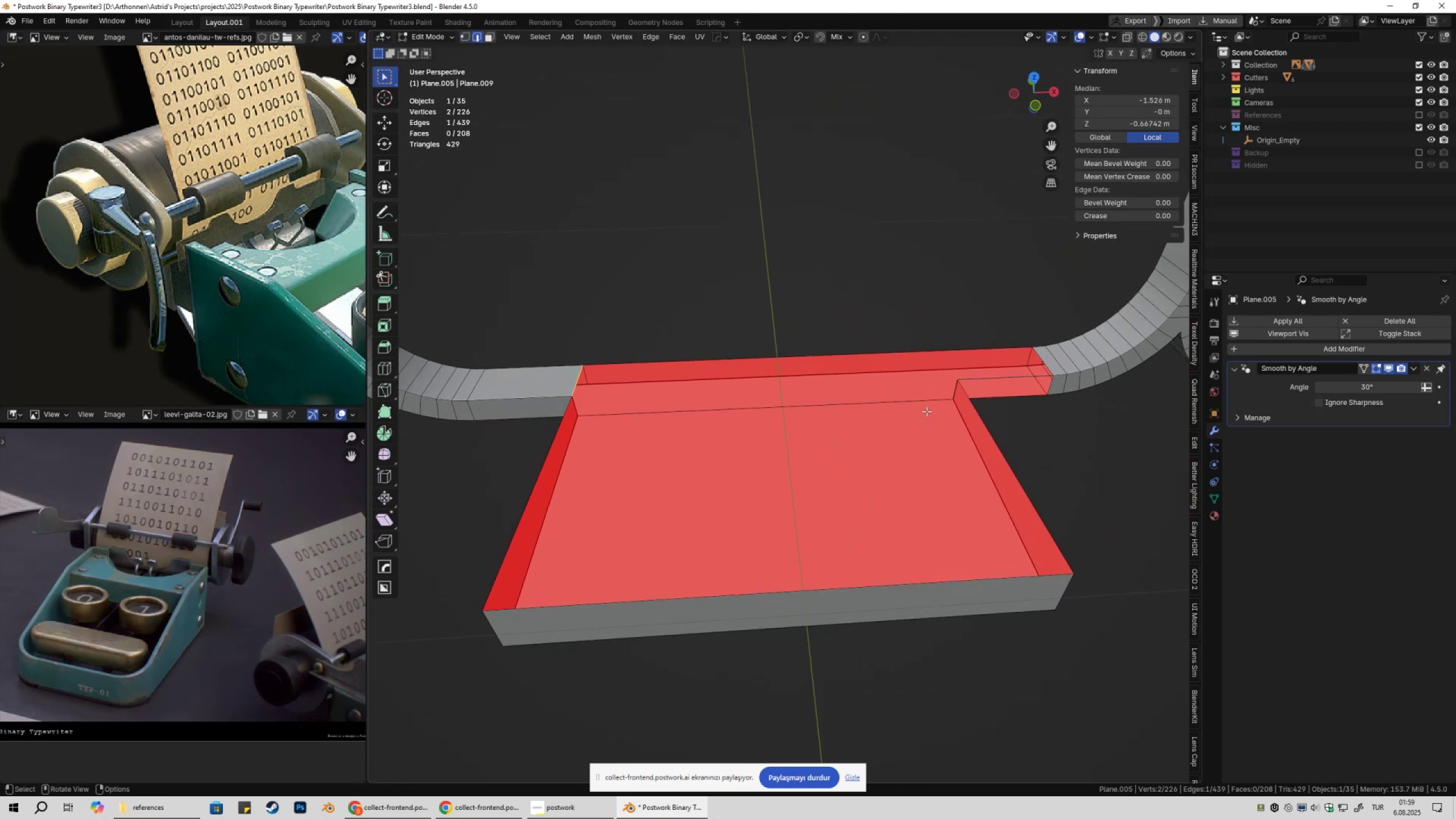 
hold_key(key=AltLeft, duration=0.44)
 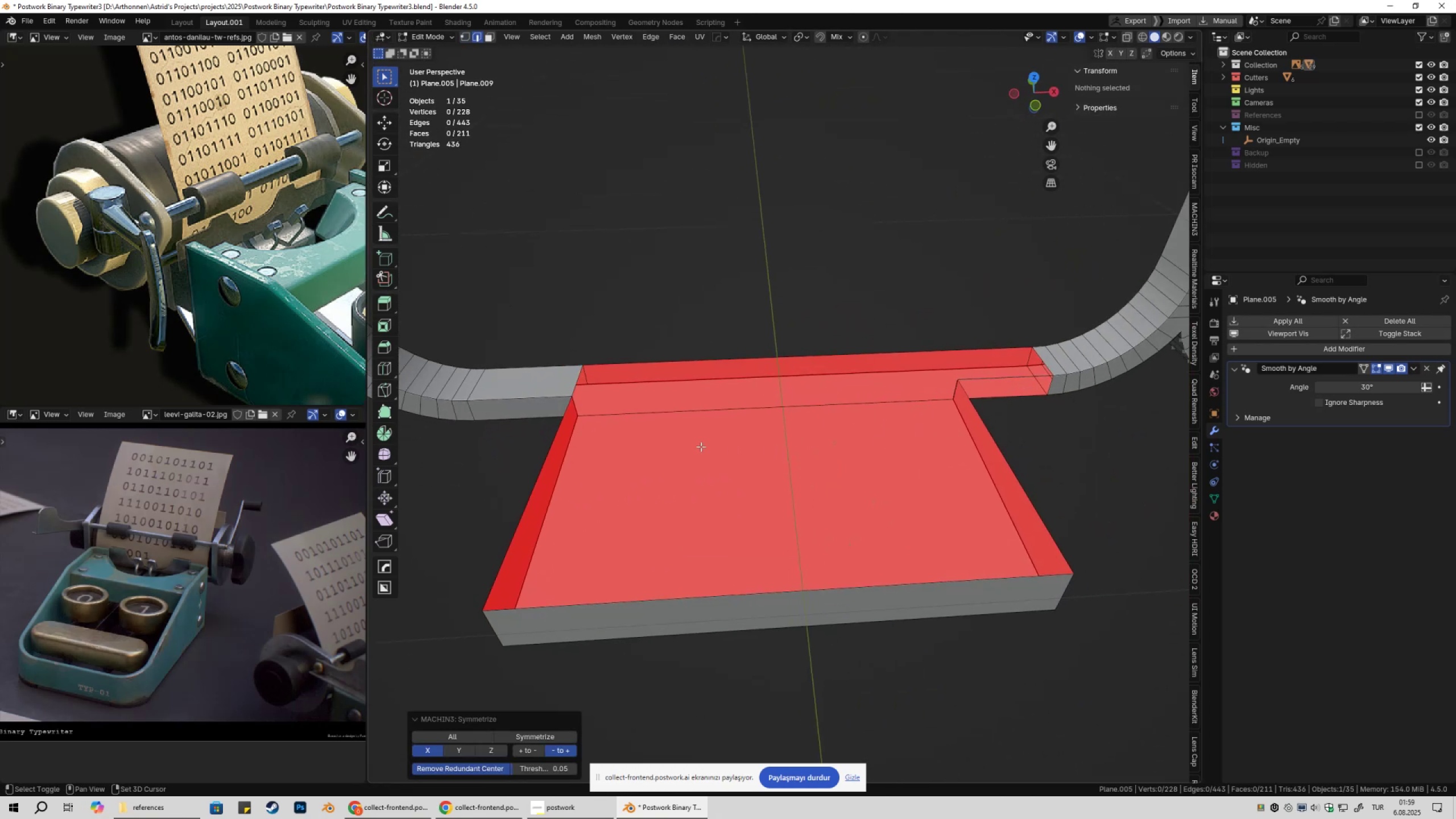 
hold_key(key=X, duration=0.32)
 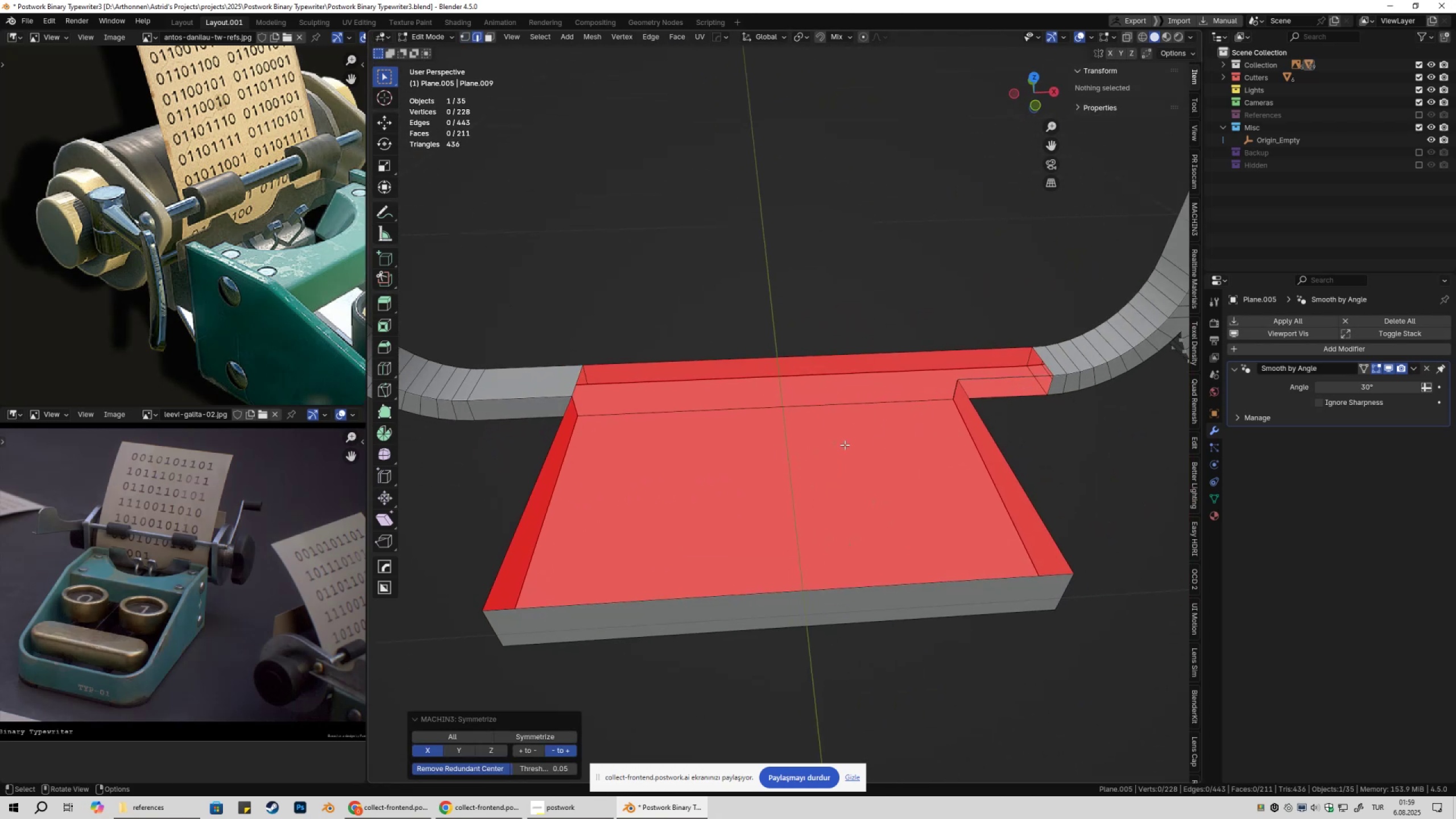 
hold_key(key=ShiftLeft, duration=0.33)
 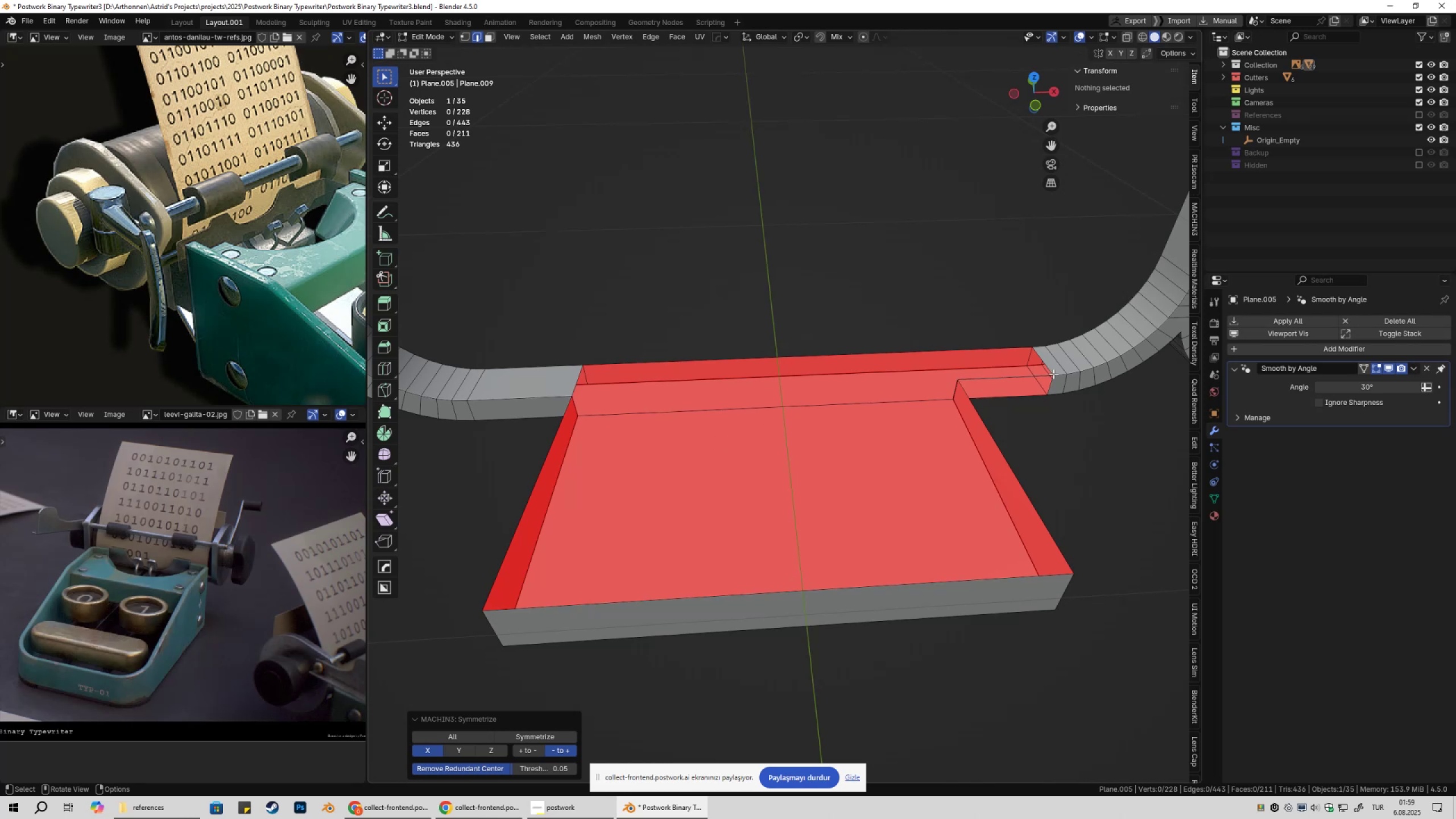 
key(Control+Z)
 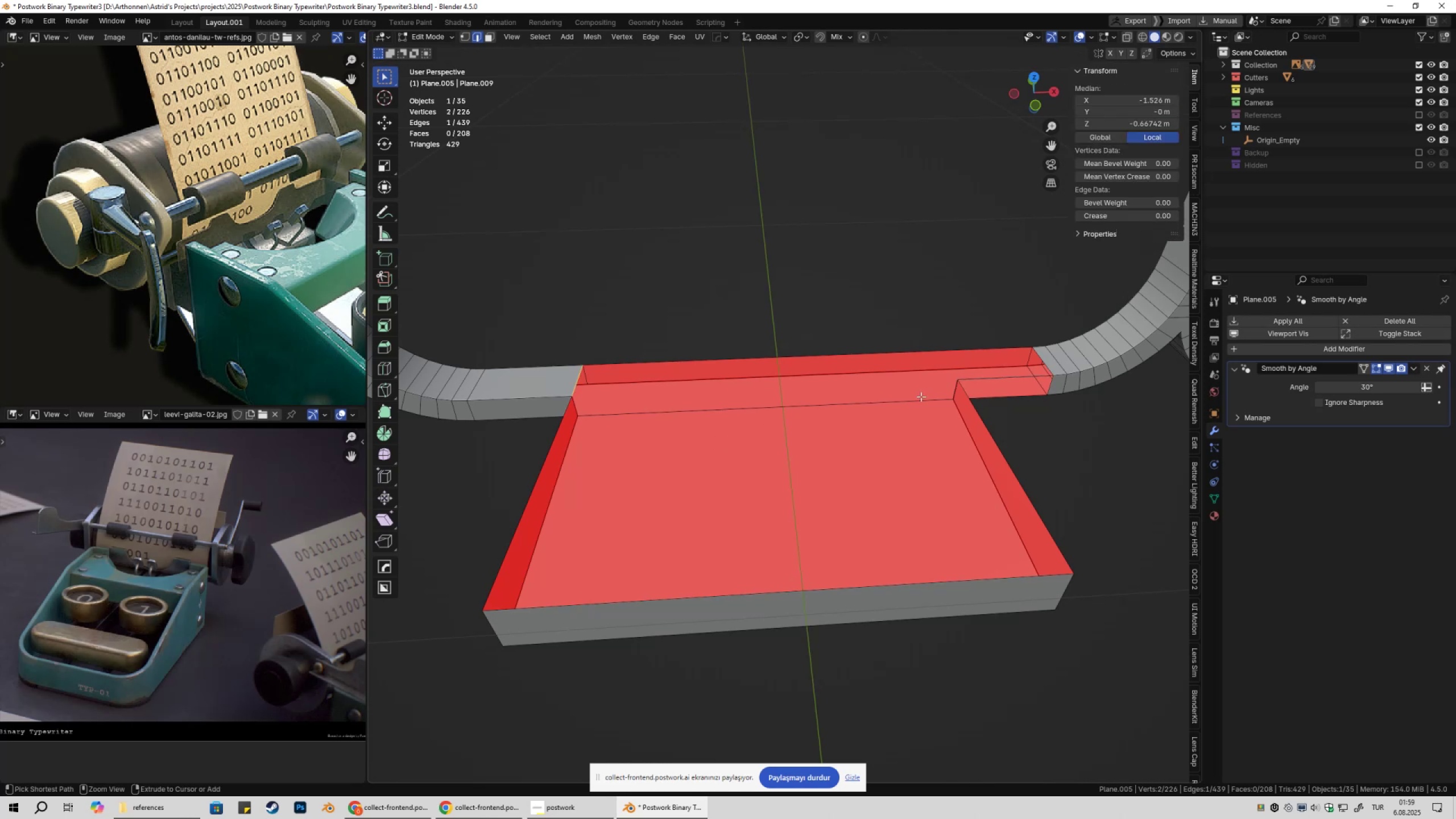 
key(Control+Z)
 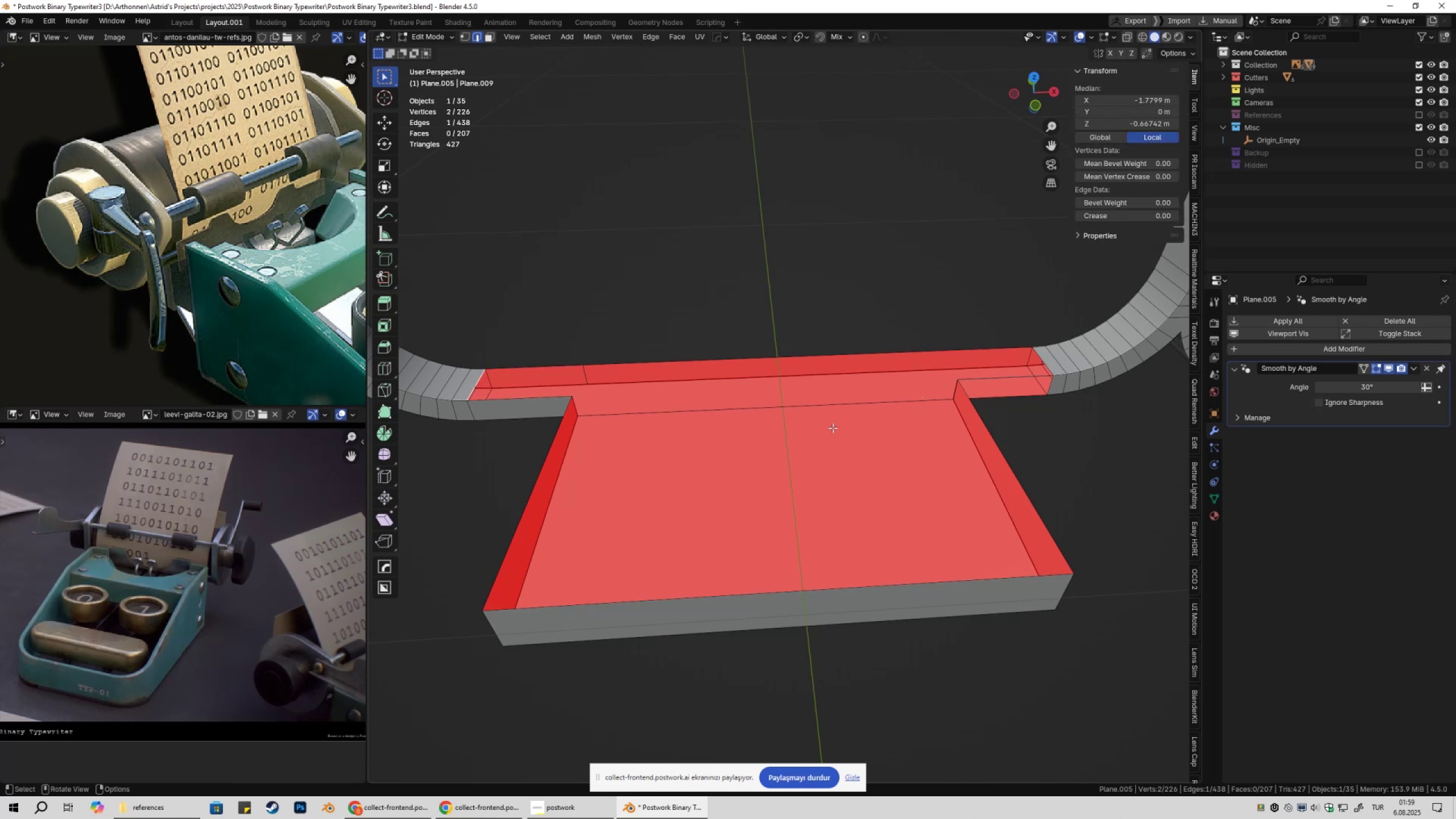 
key(Tab)
 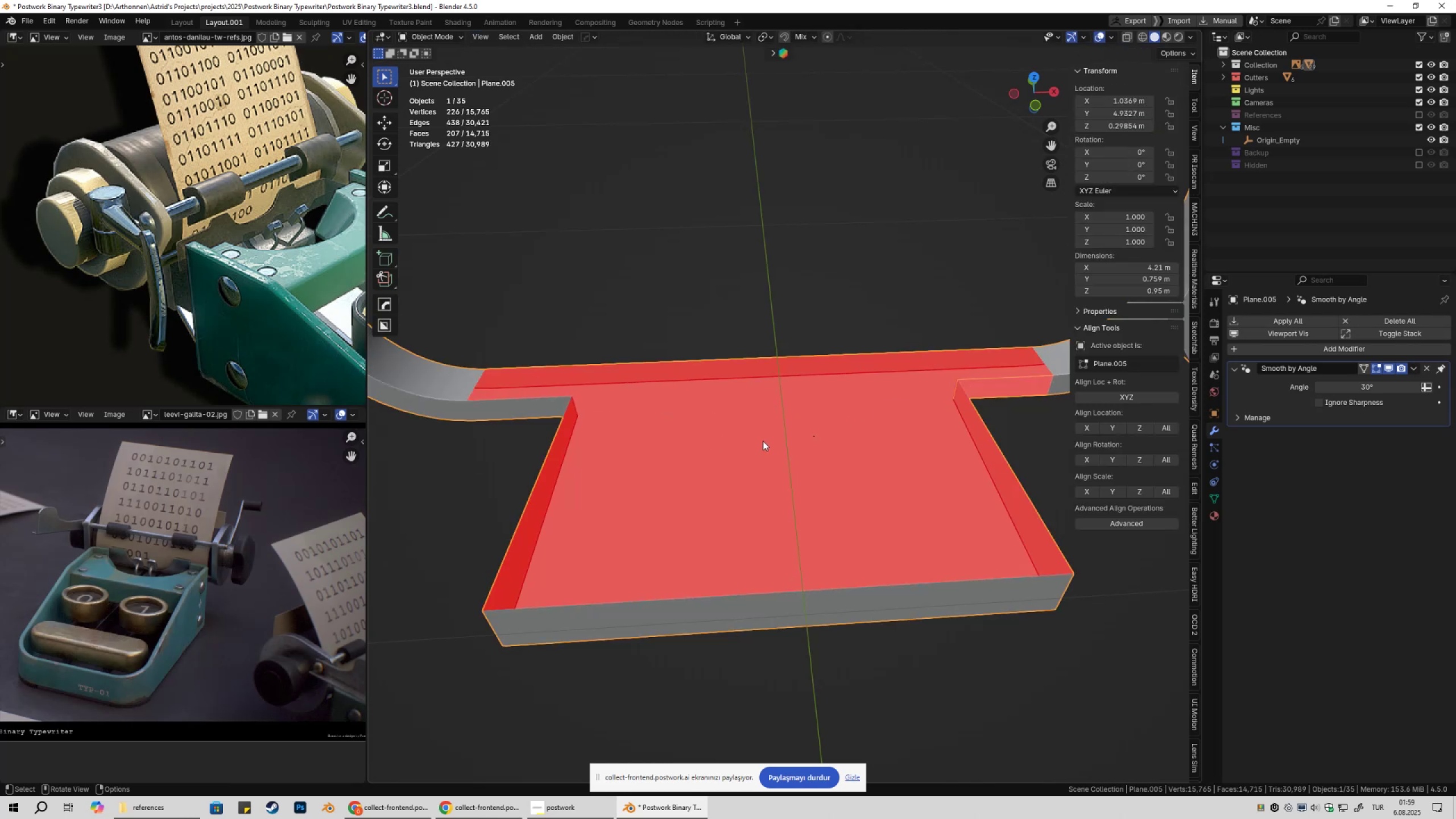 
key(Tab)
 